 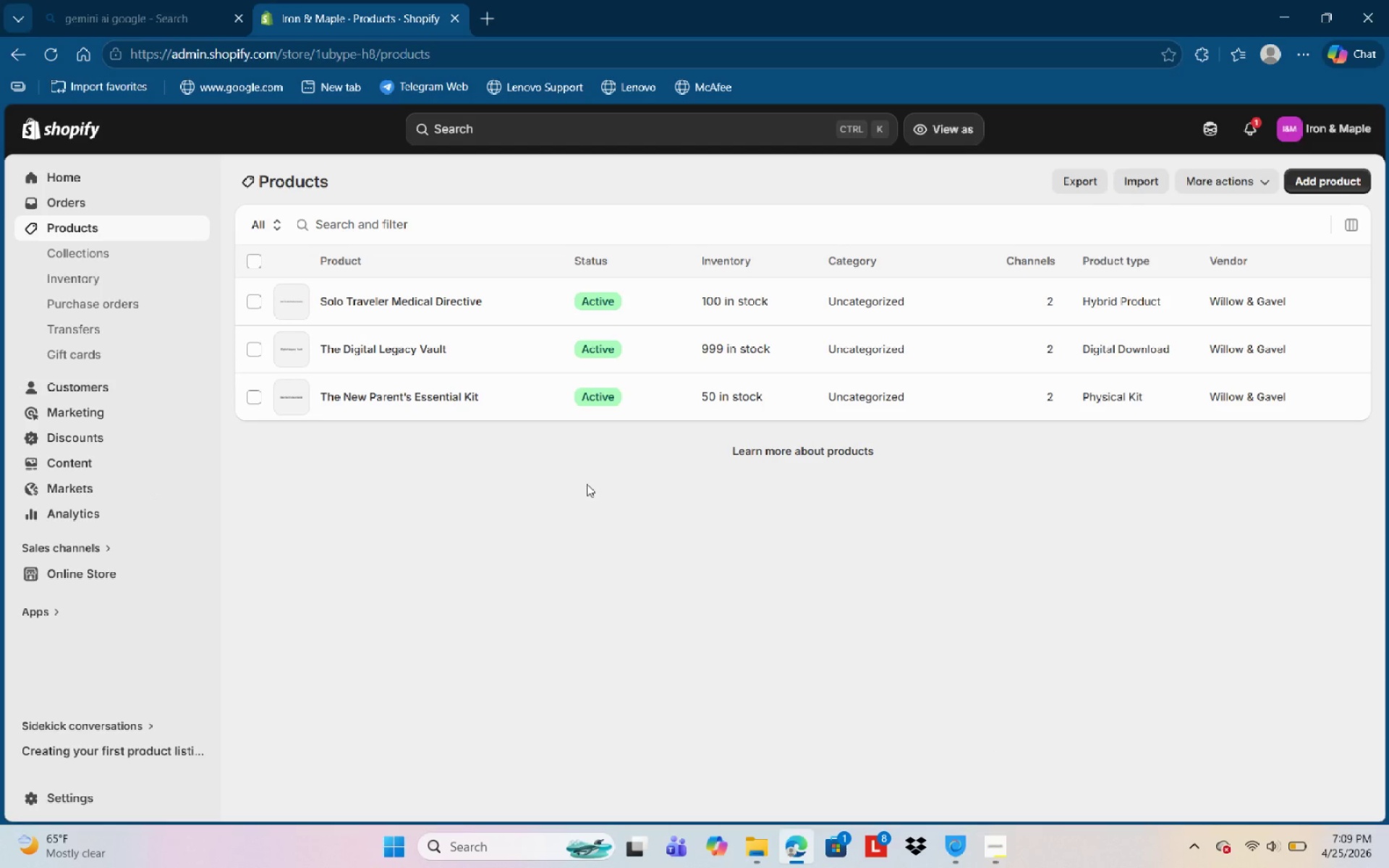 
left_click([132, 583])
 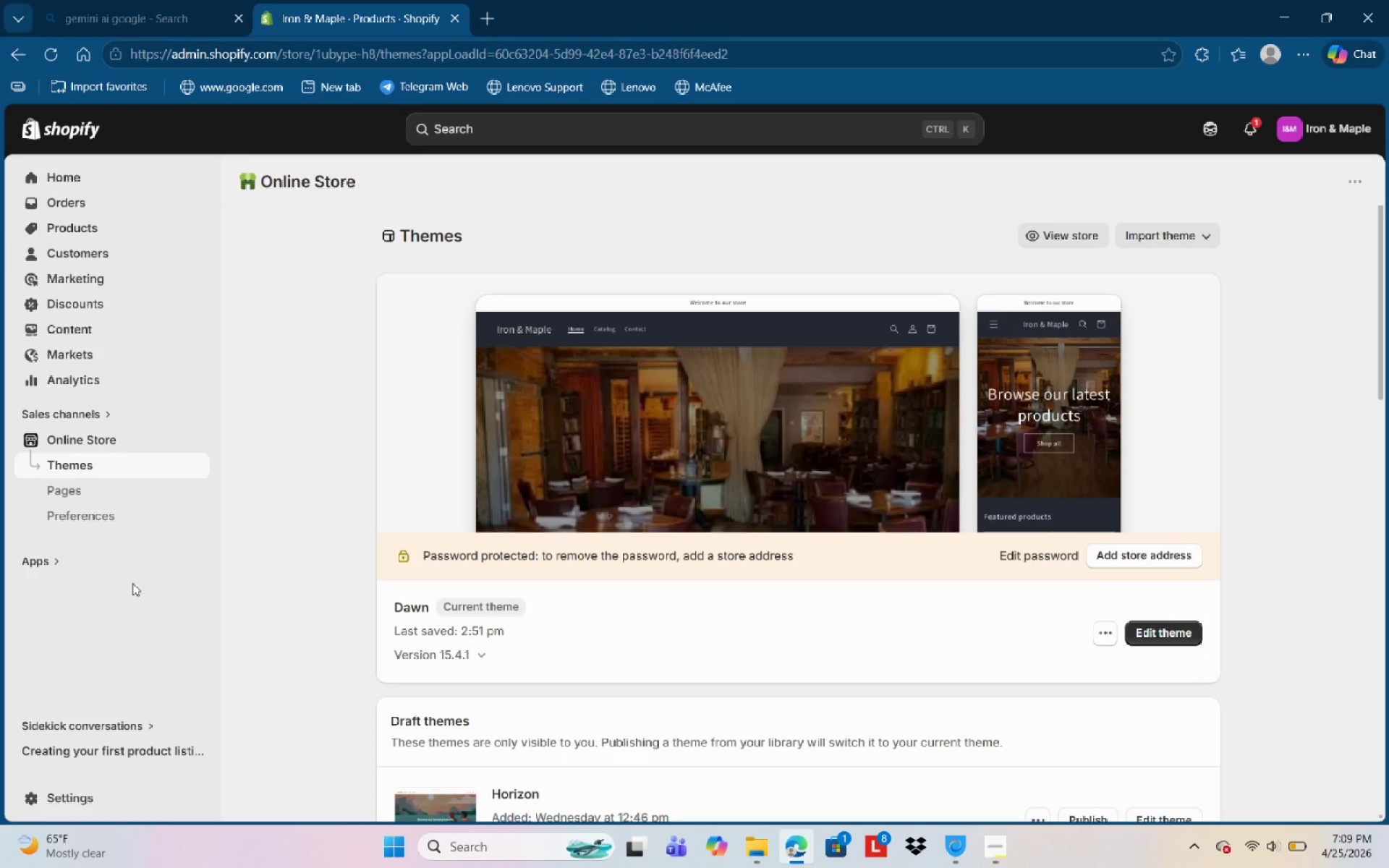 
wait(15.64)
 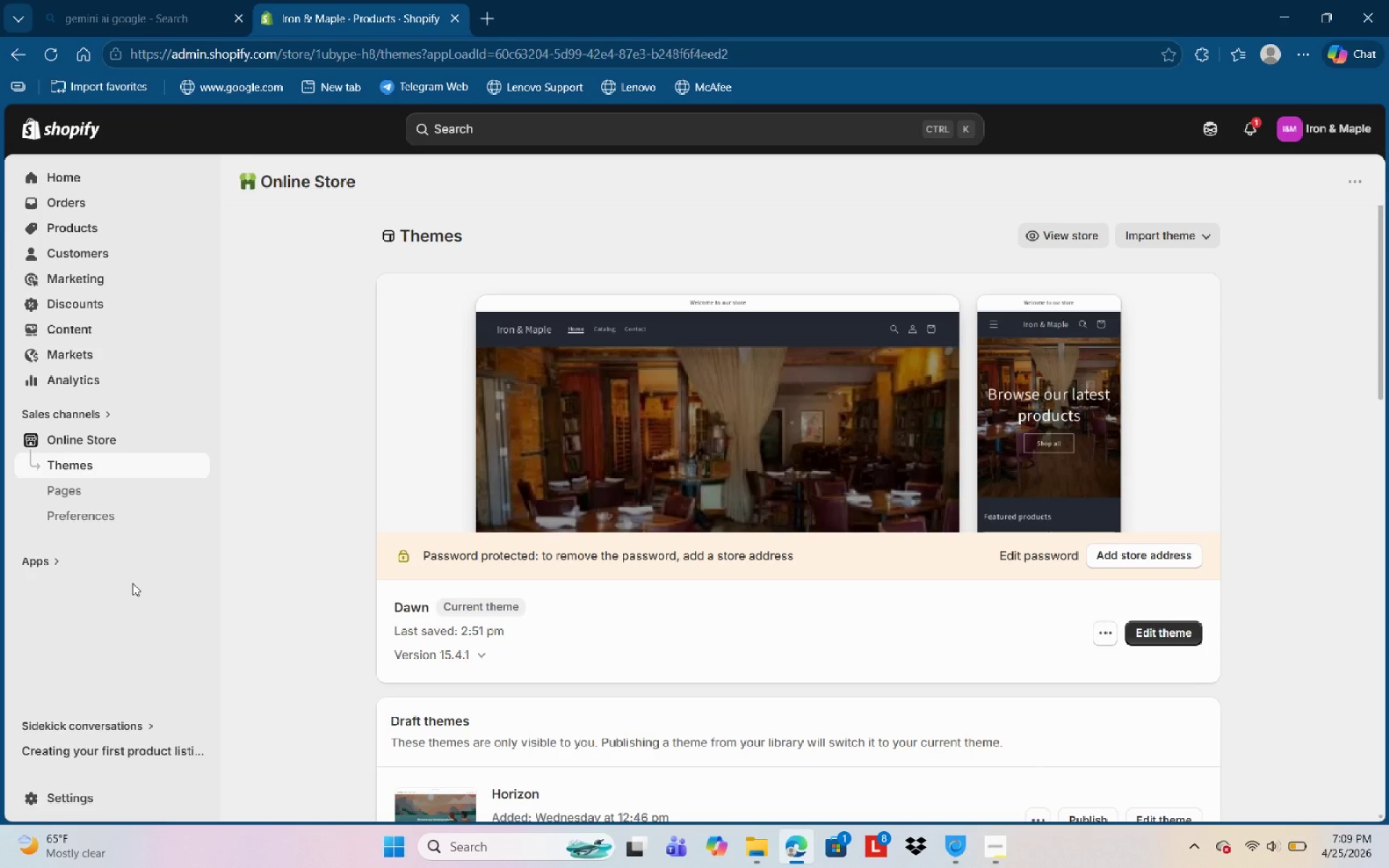 
left_click([546, 379])
 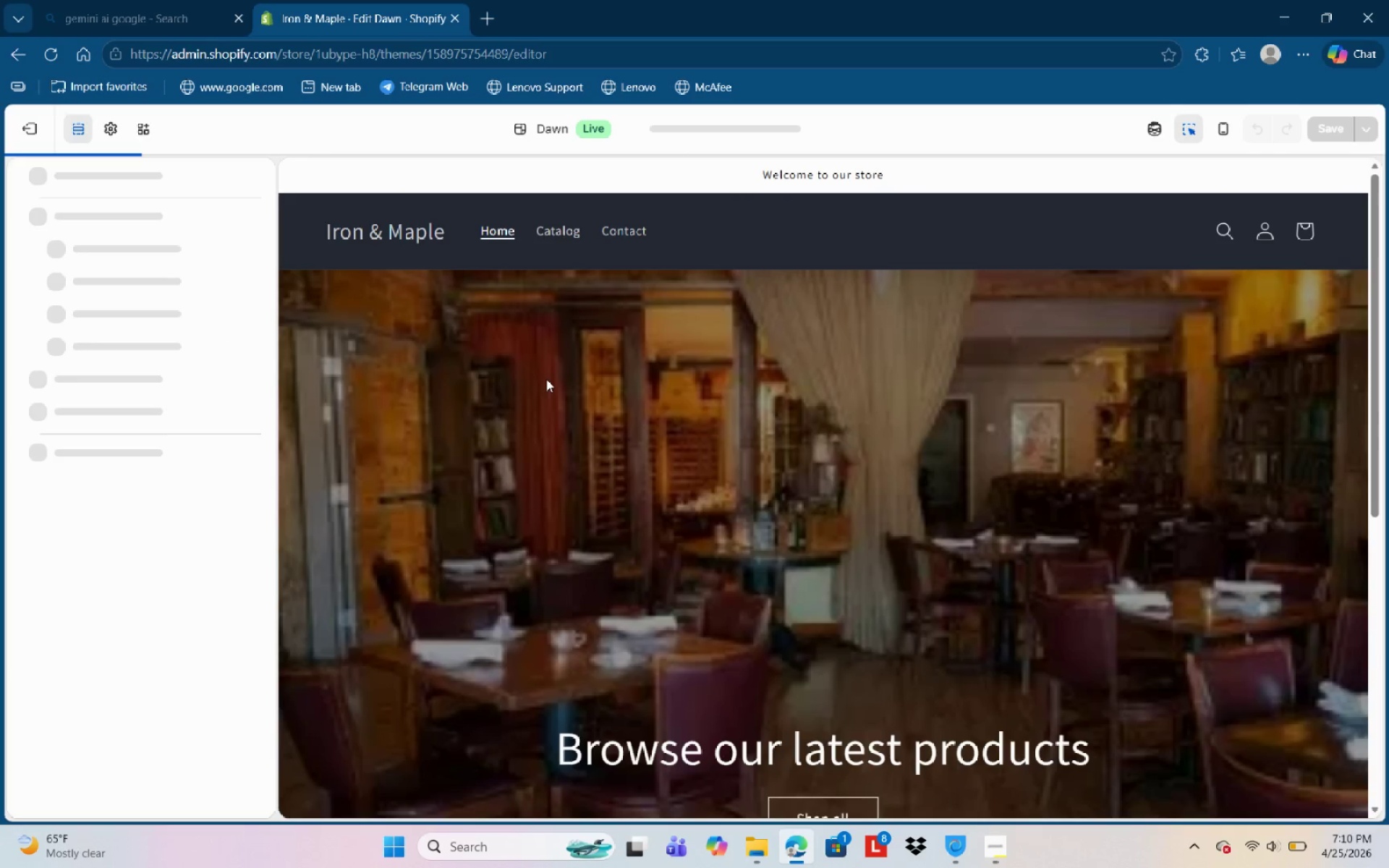 
mouse_move([106, 234])
 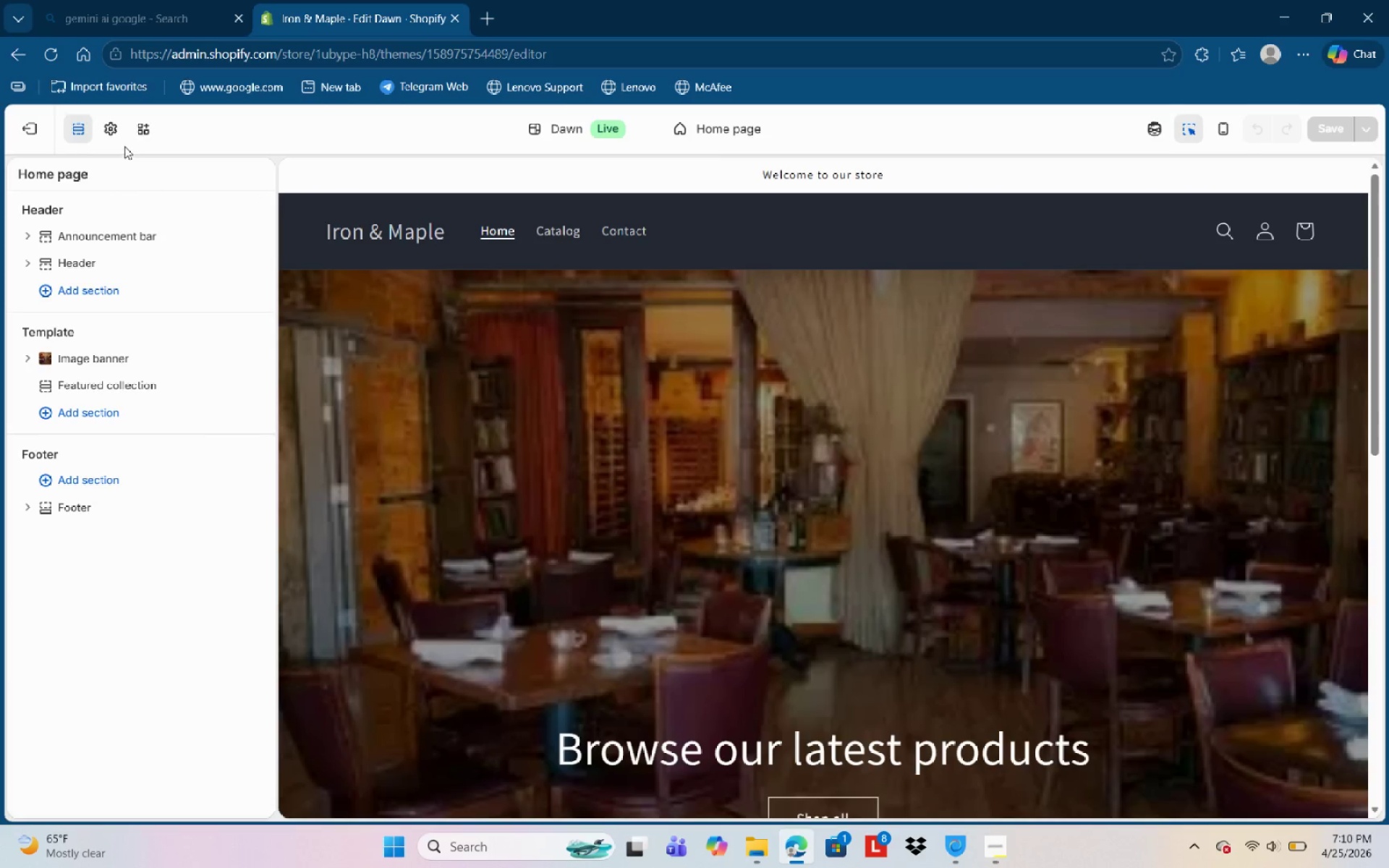 
left_click([111, 138])
 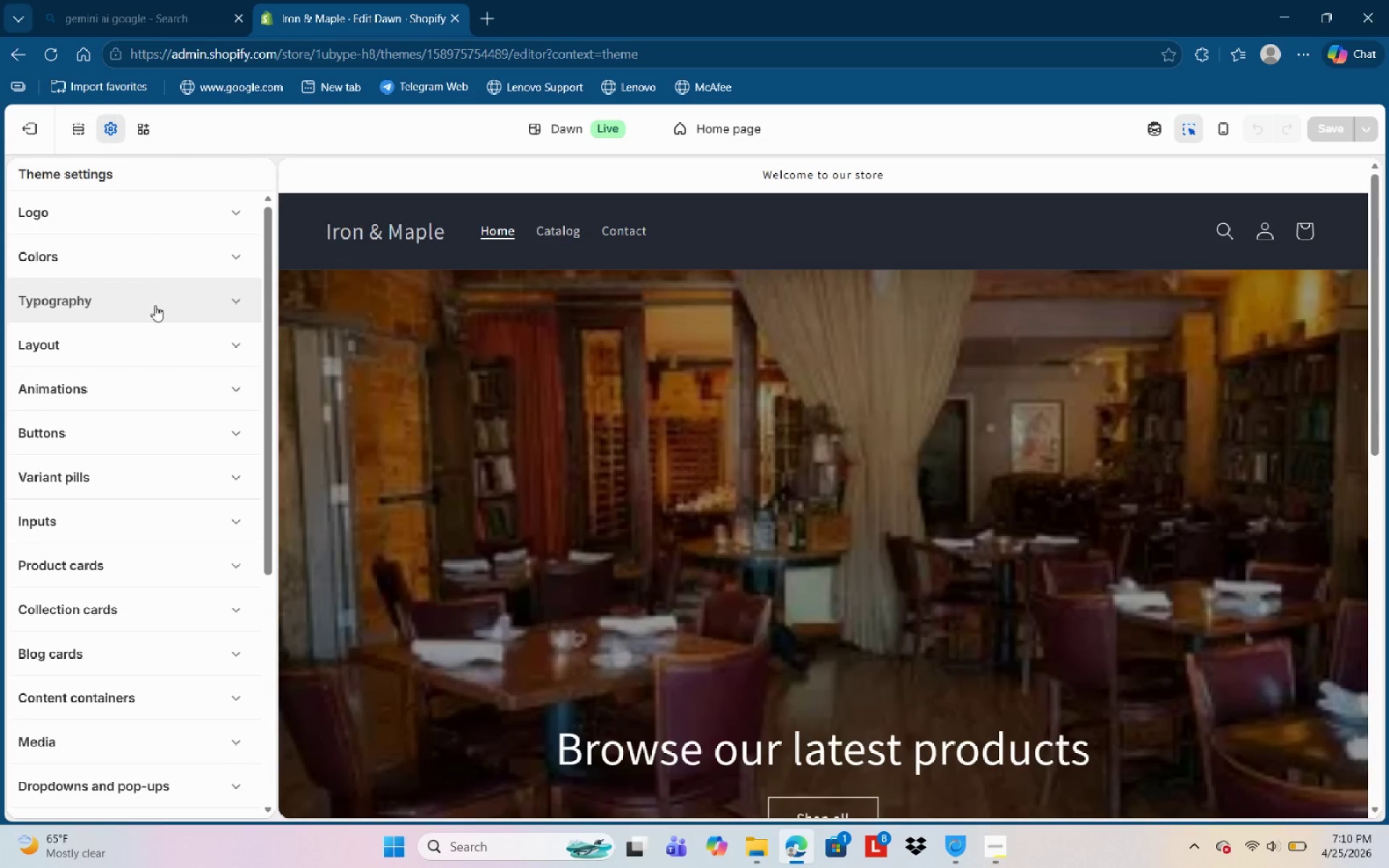 
left_click([148, 265])
 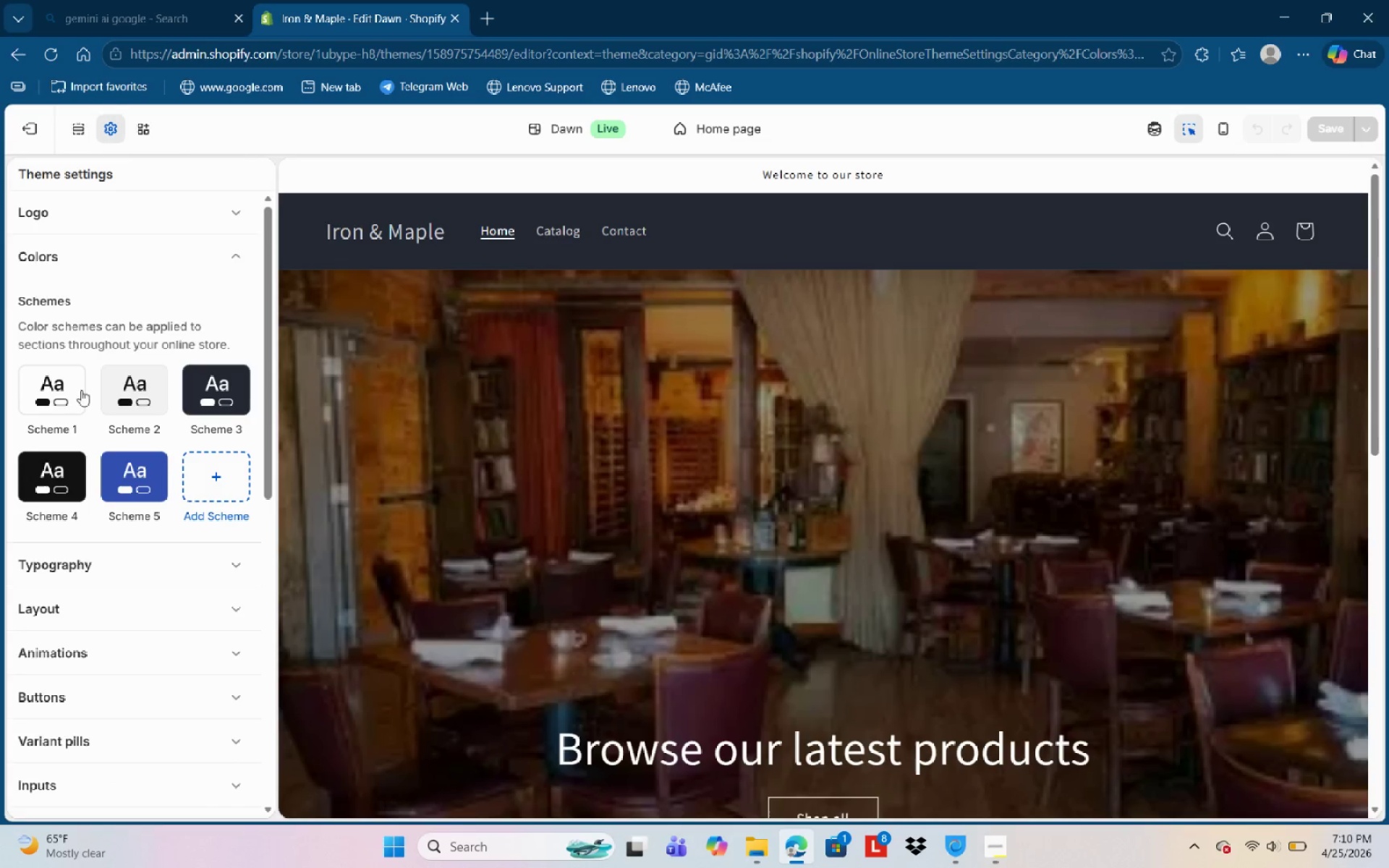 
left_click([67, 393])
 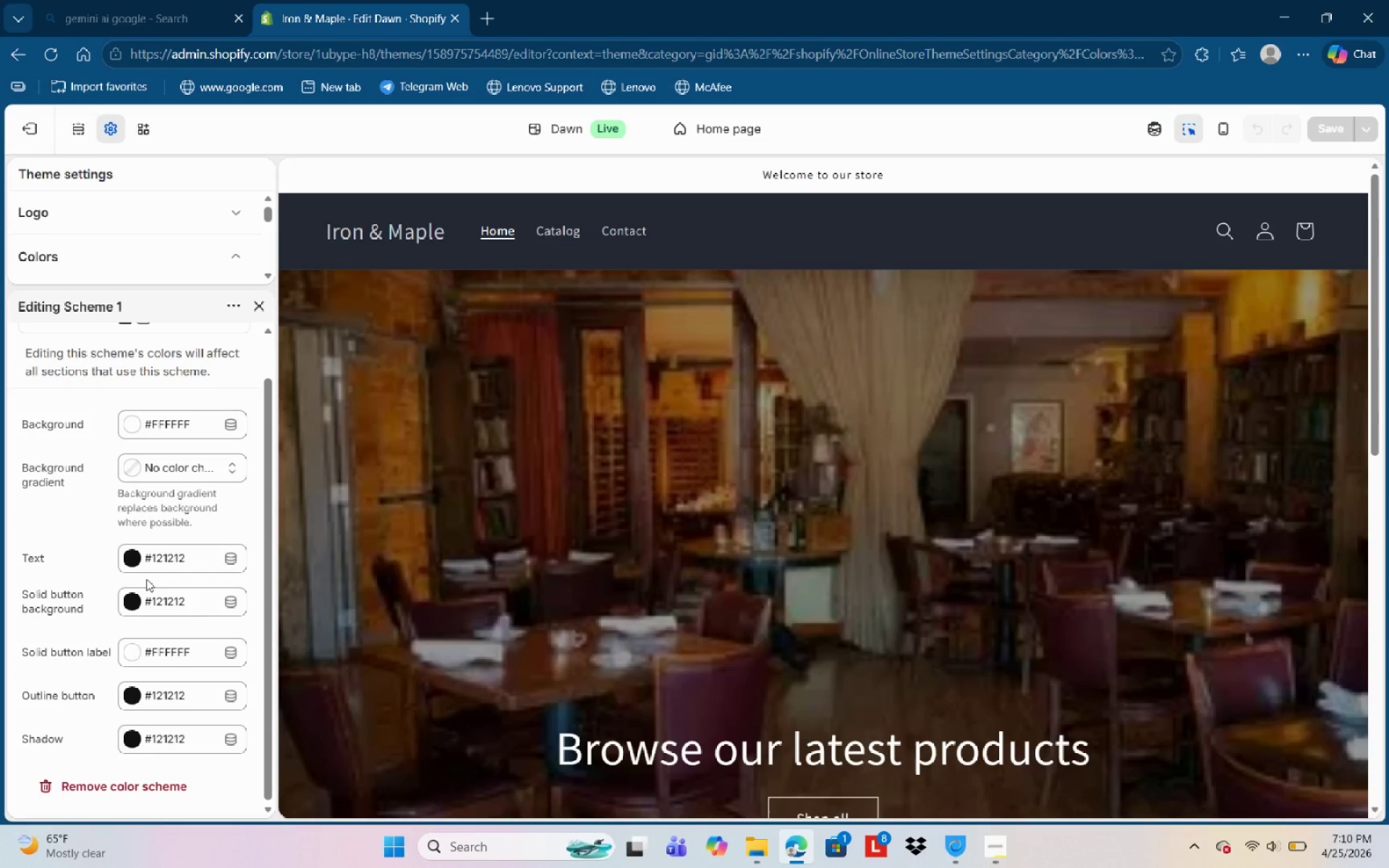 
wait(46.98)
 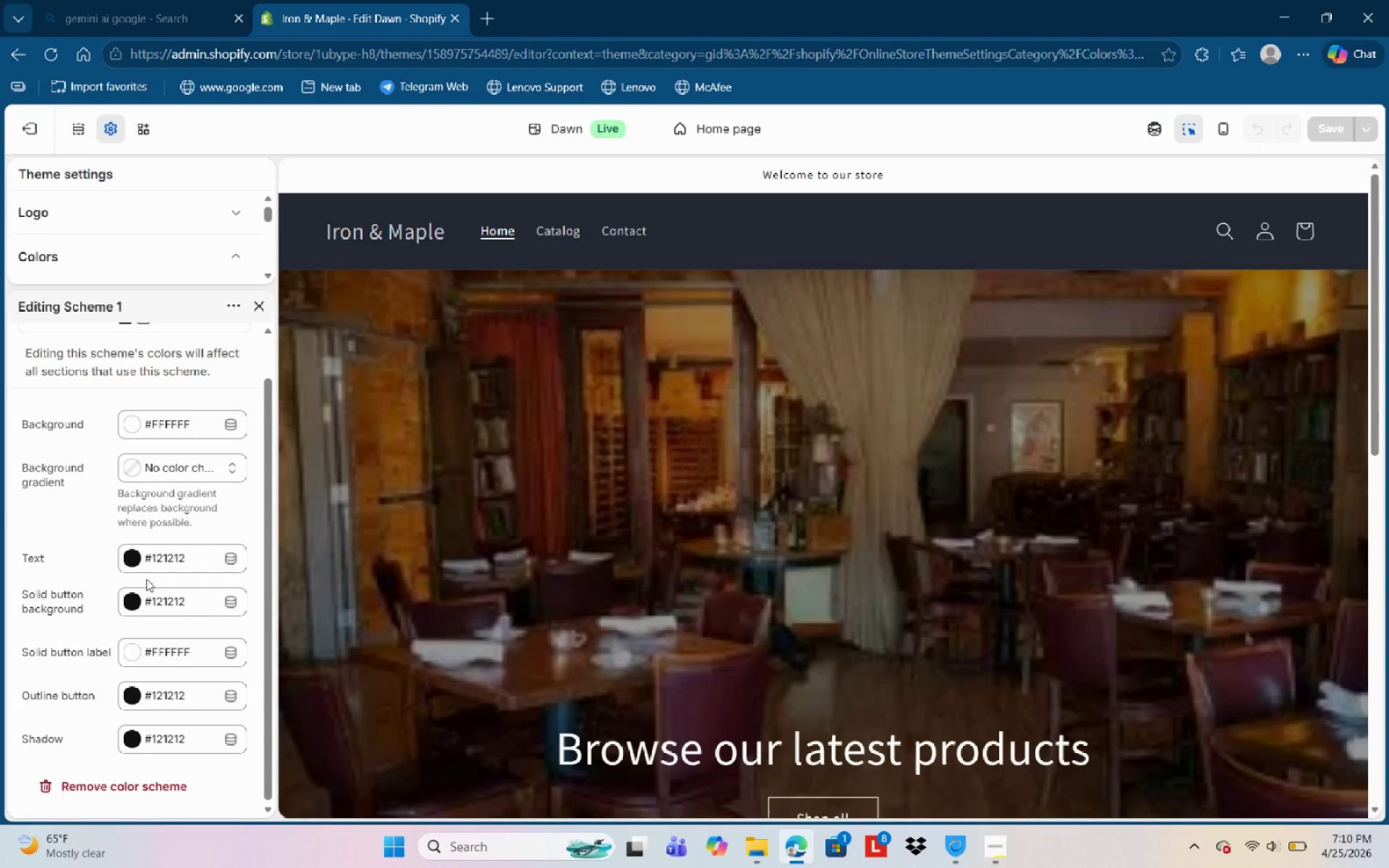 
left_click([200, 417])
 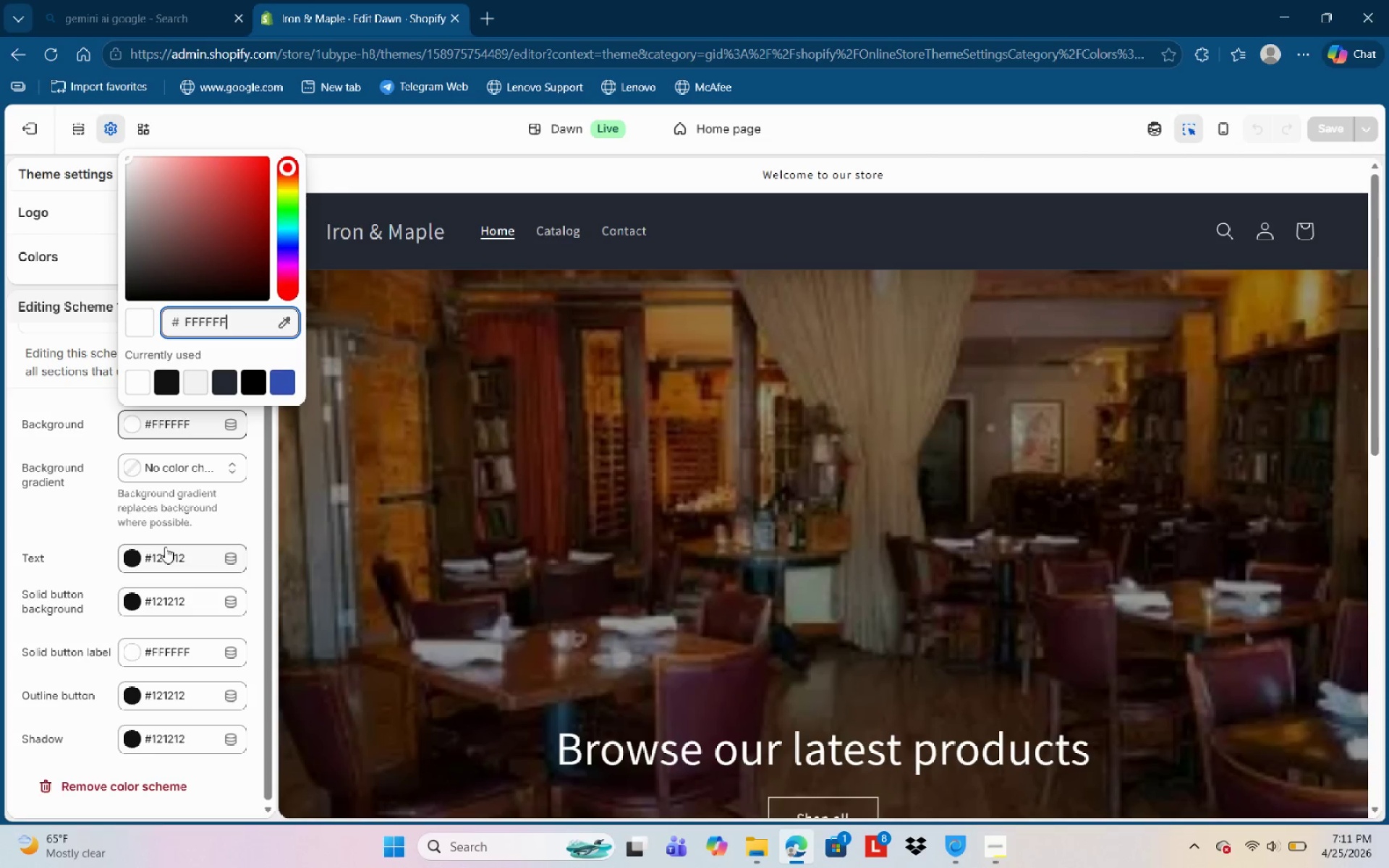 
left_click([190, 562])
 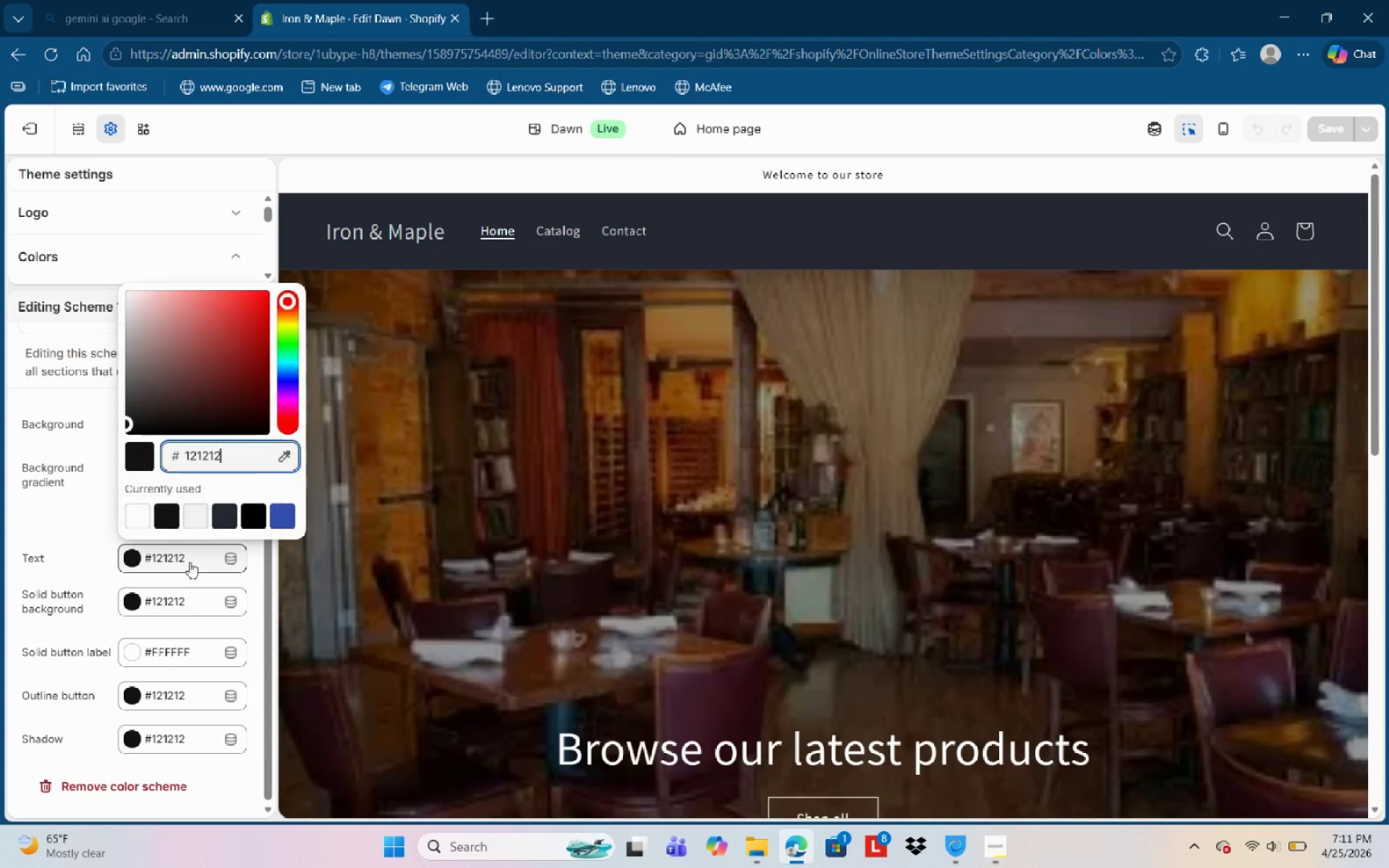 
key(Backspace)
 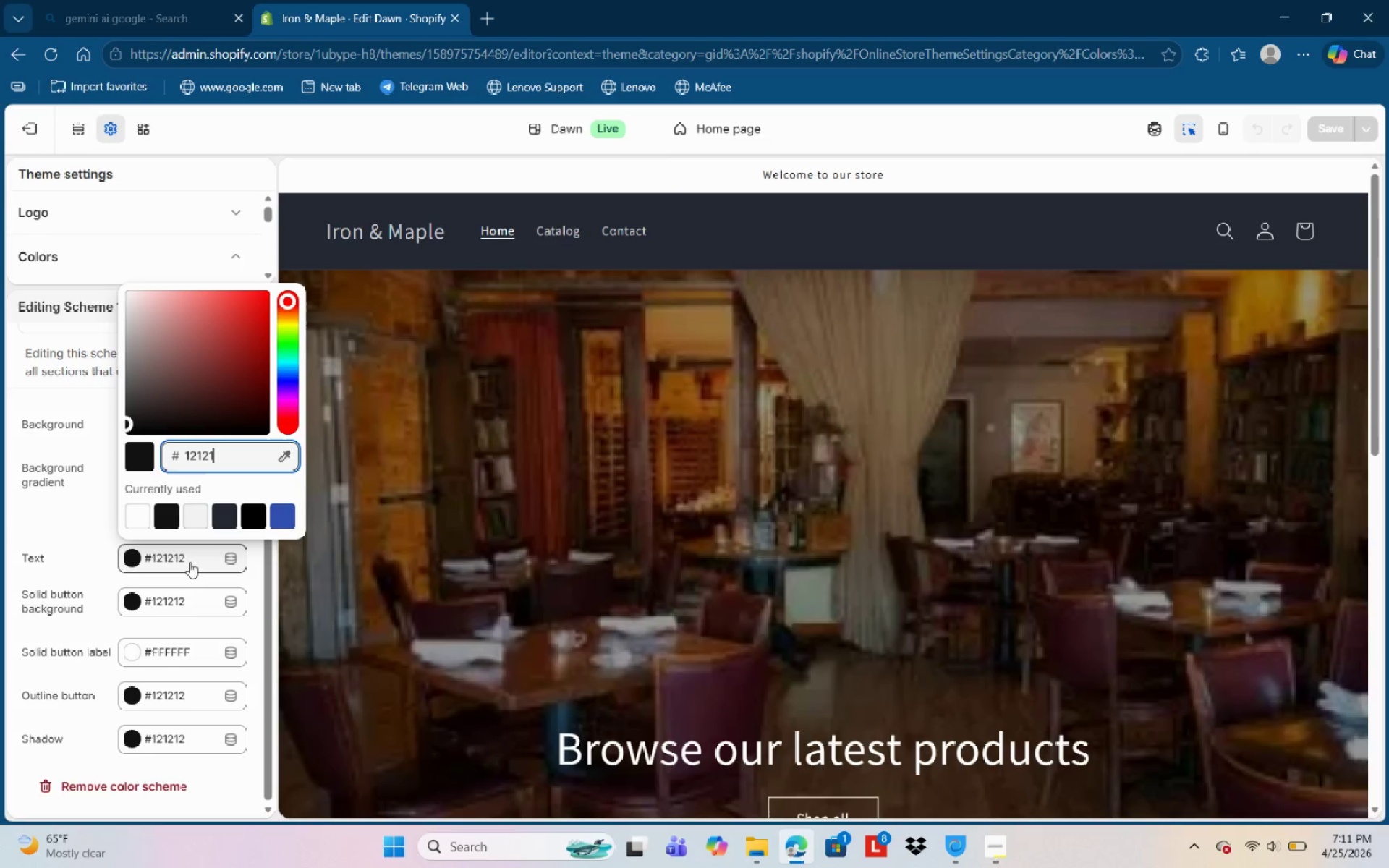 
key(Backspace)
 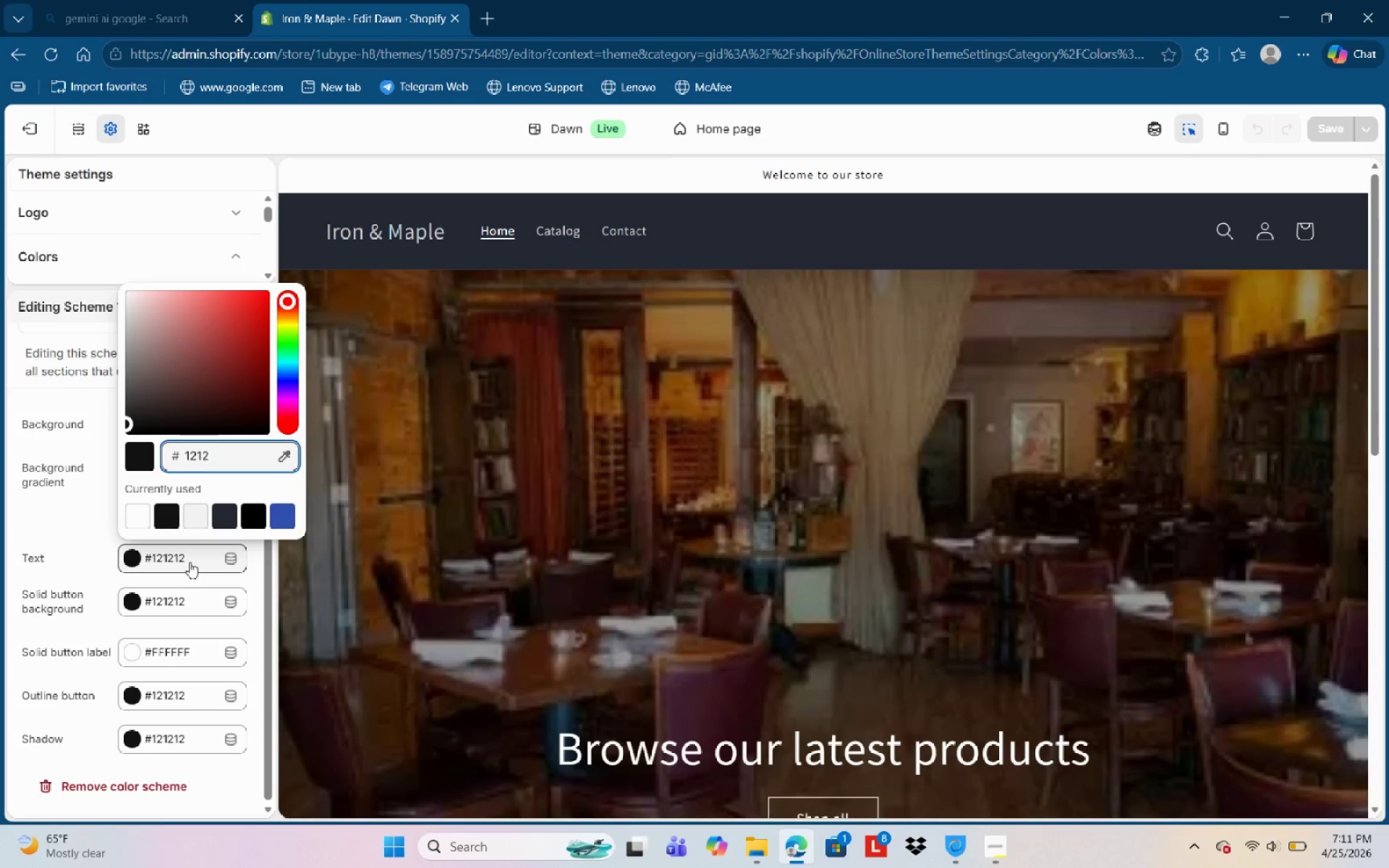 
key(Backspace)
 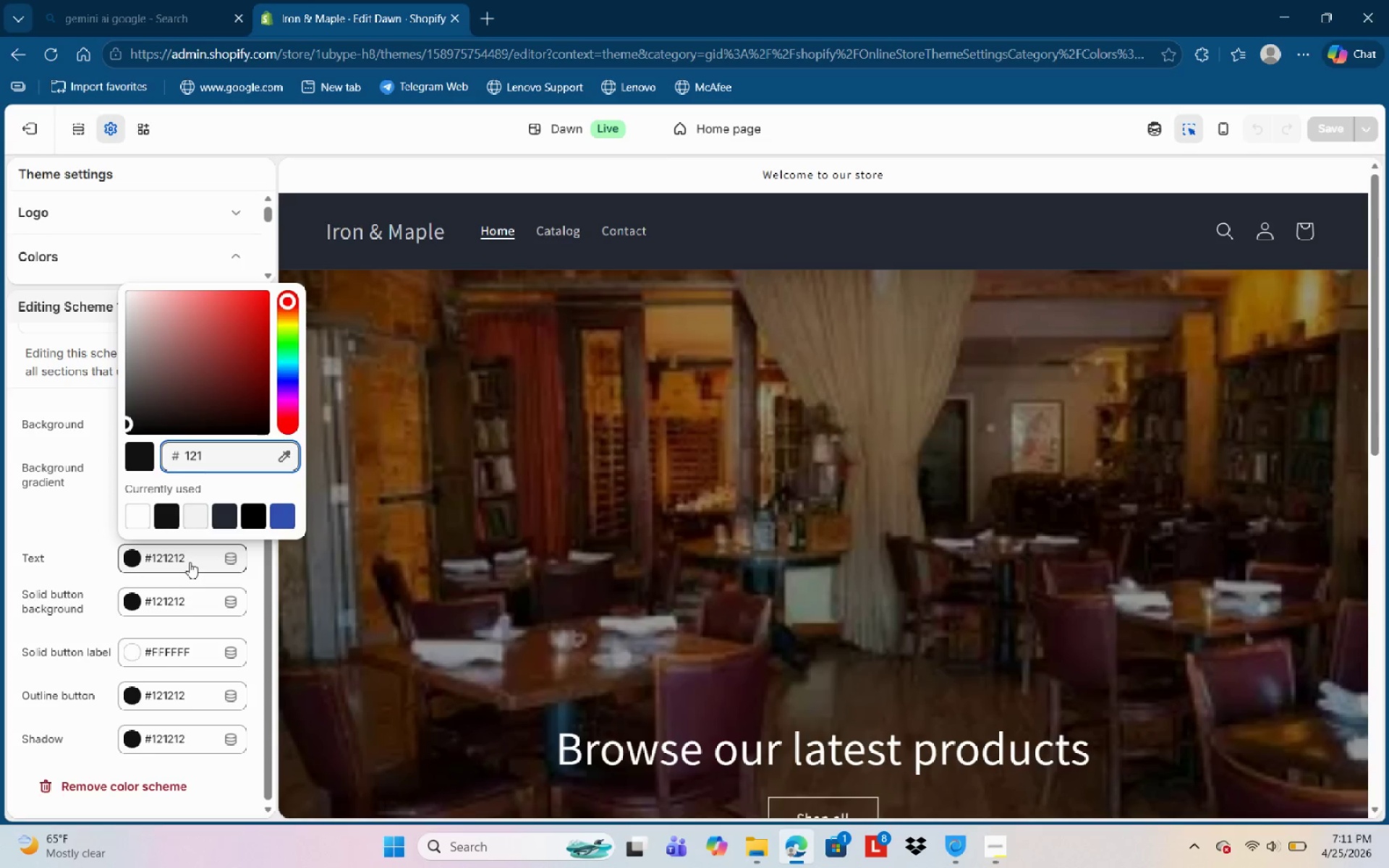 
key(Backspace)
 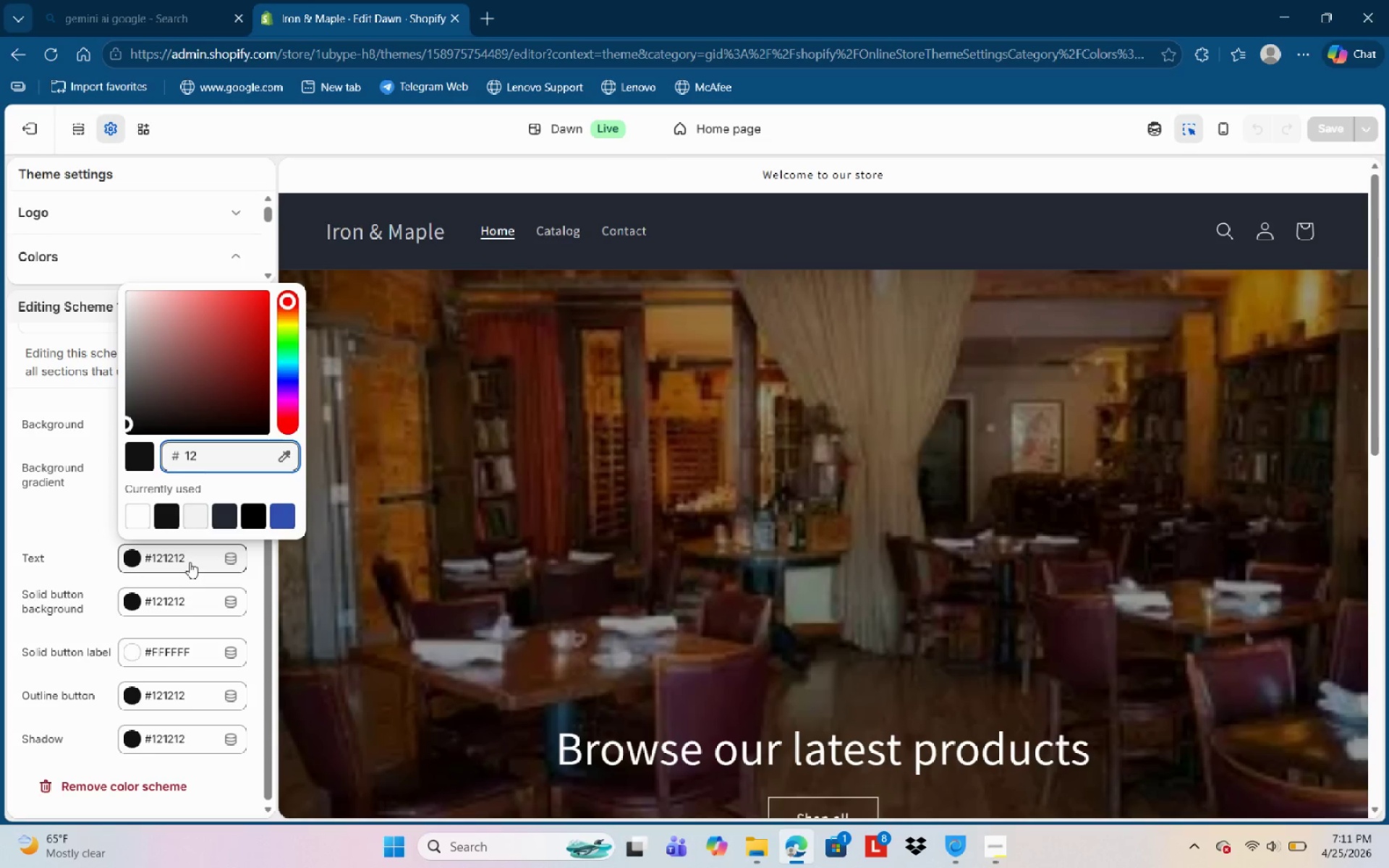 
key(Backspace)
 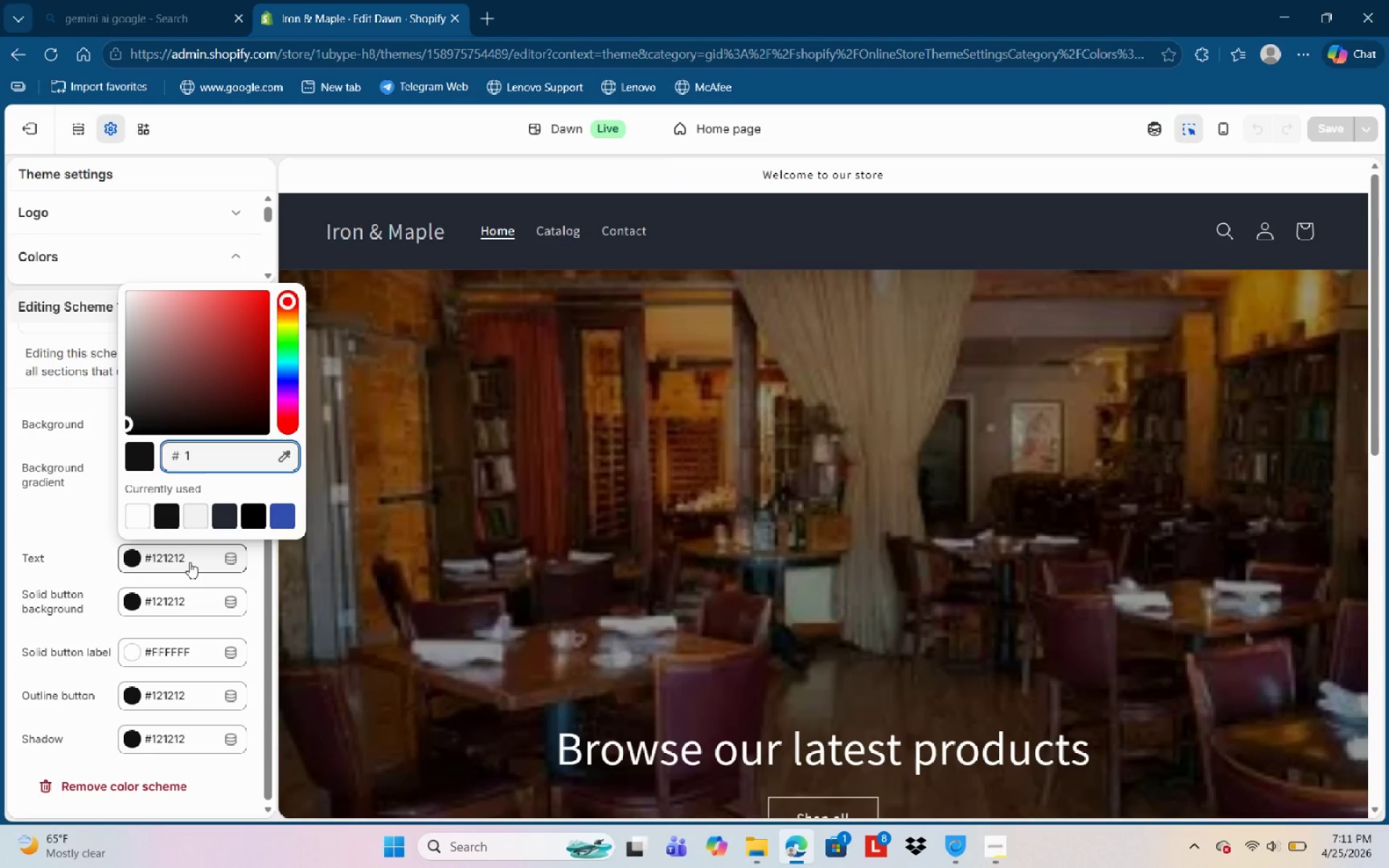 
key(Backspace)
 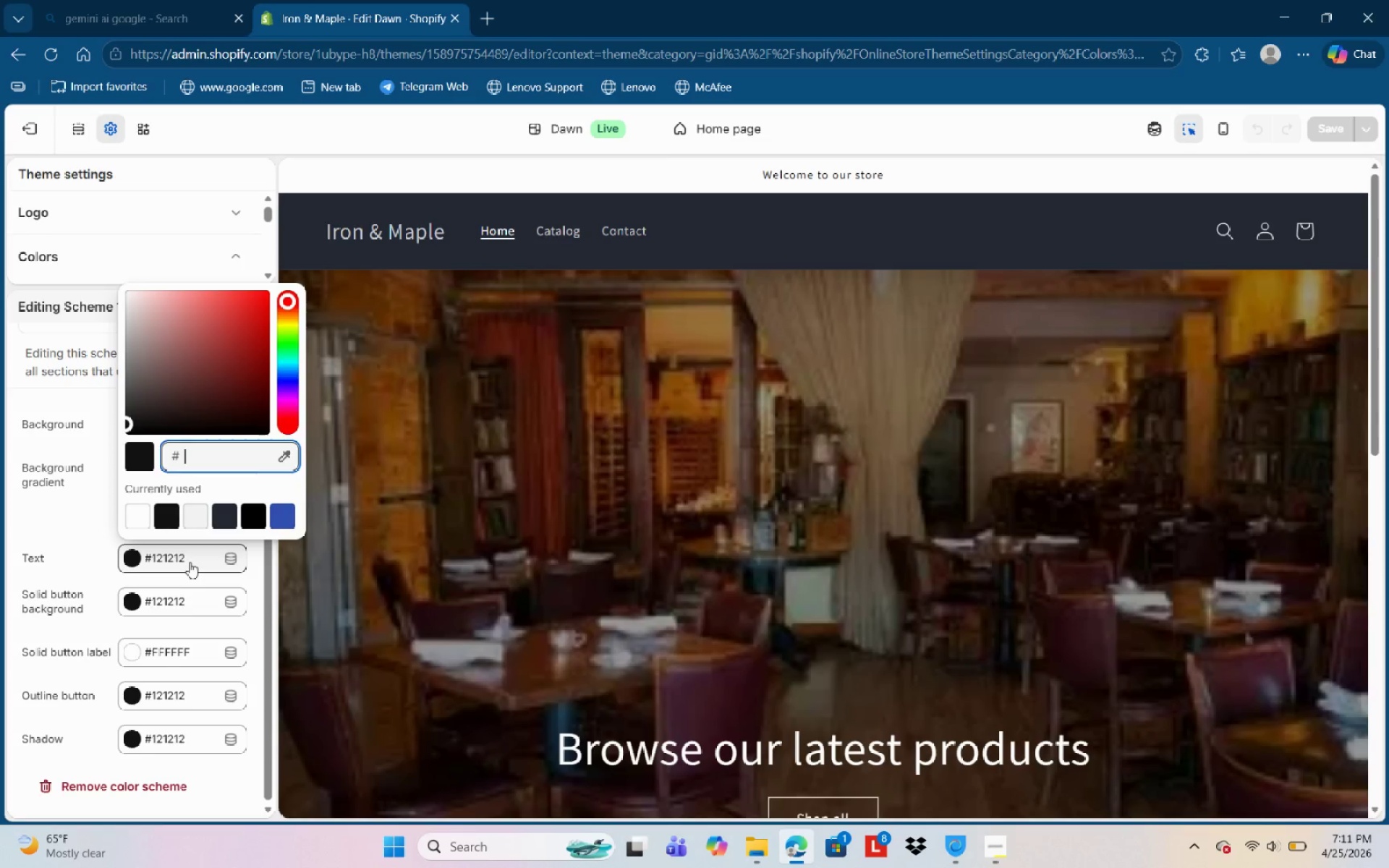 
key(Backspace)
 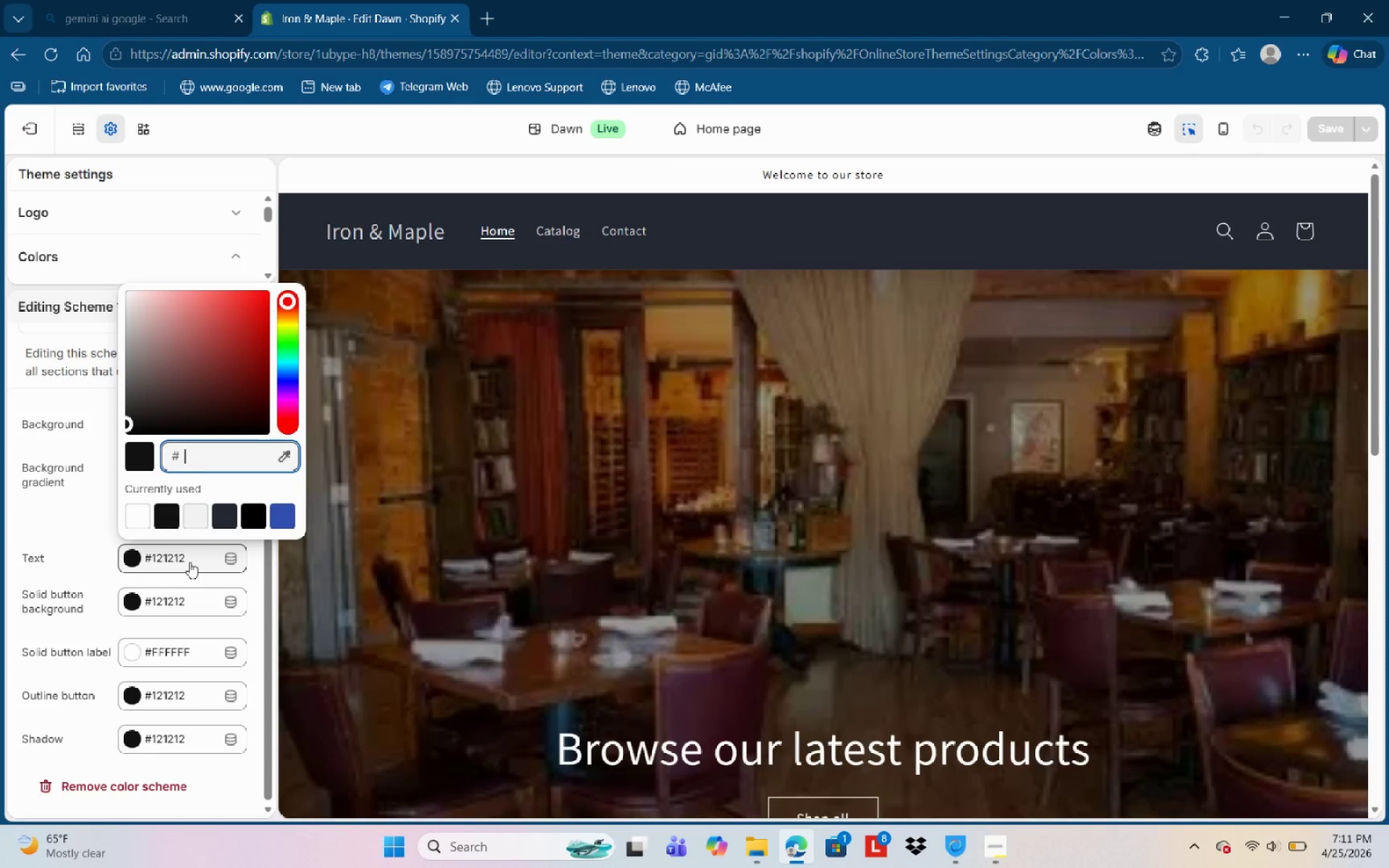 
key(Backspace)
 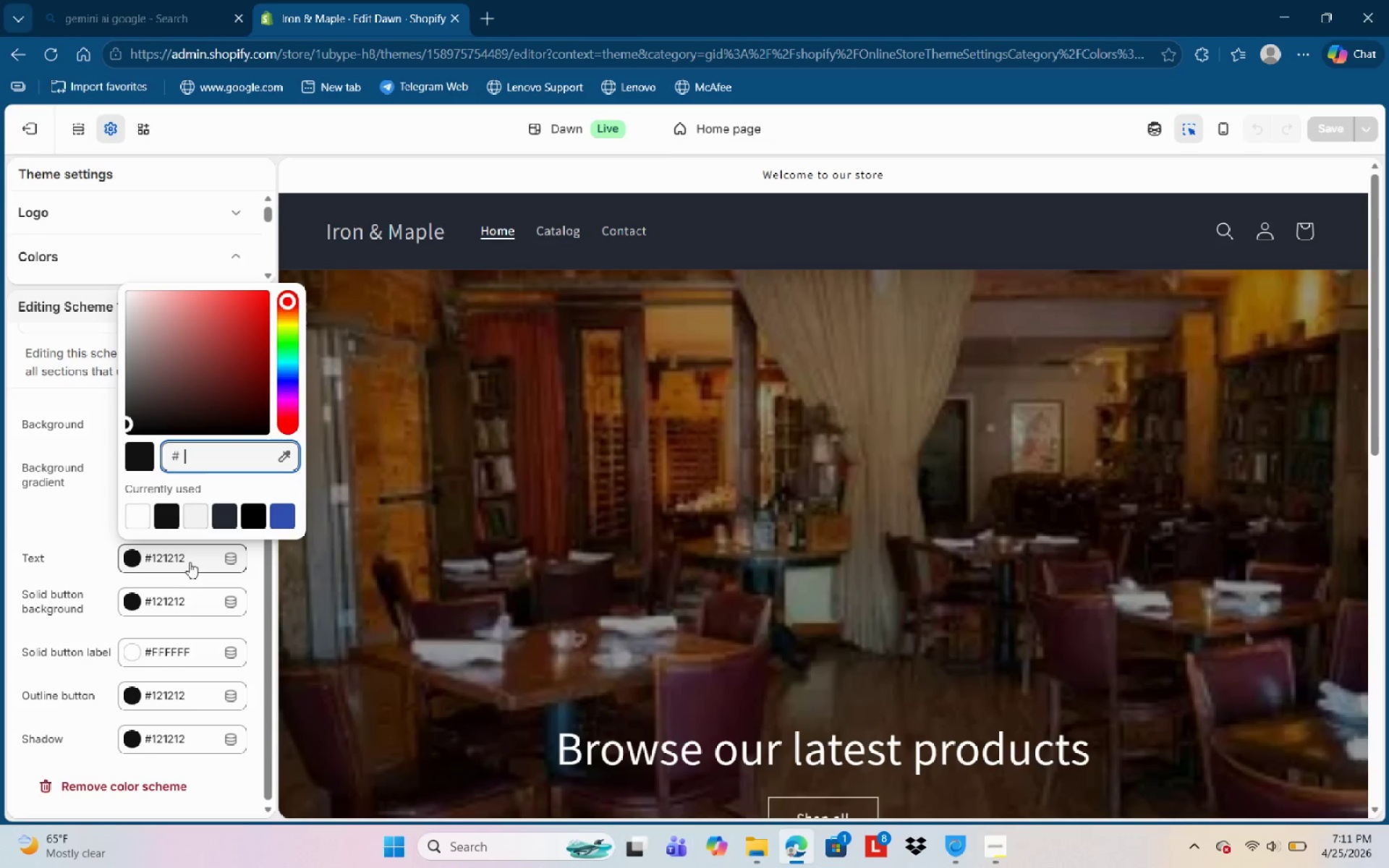 
key(Backspace)
 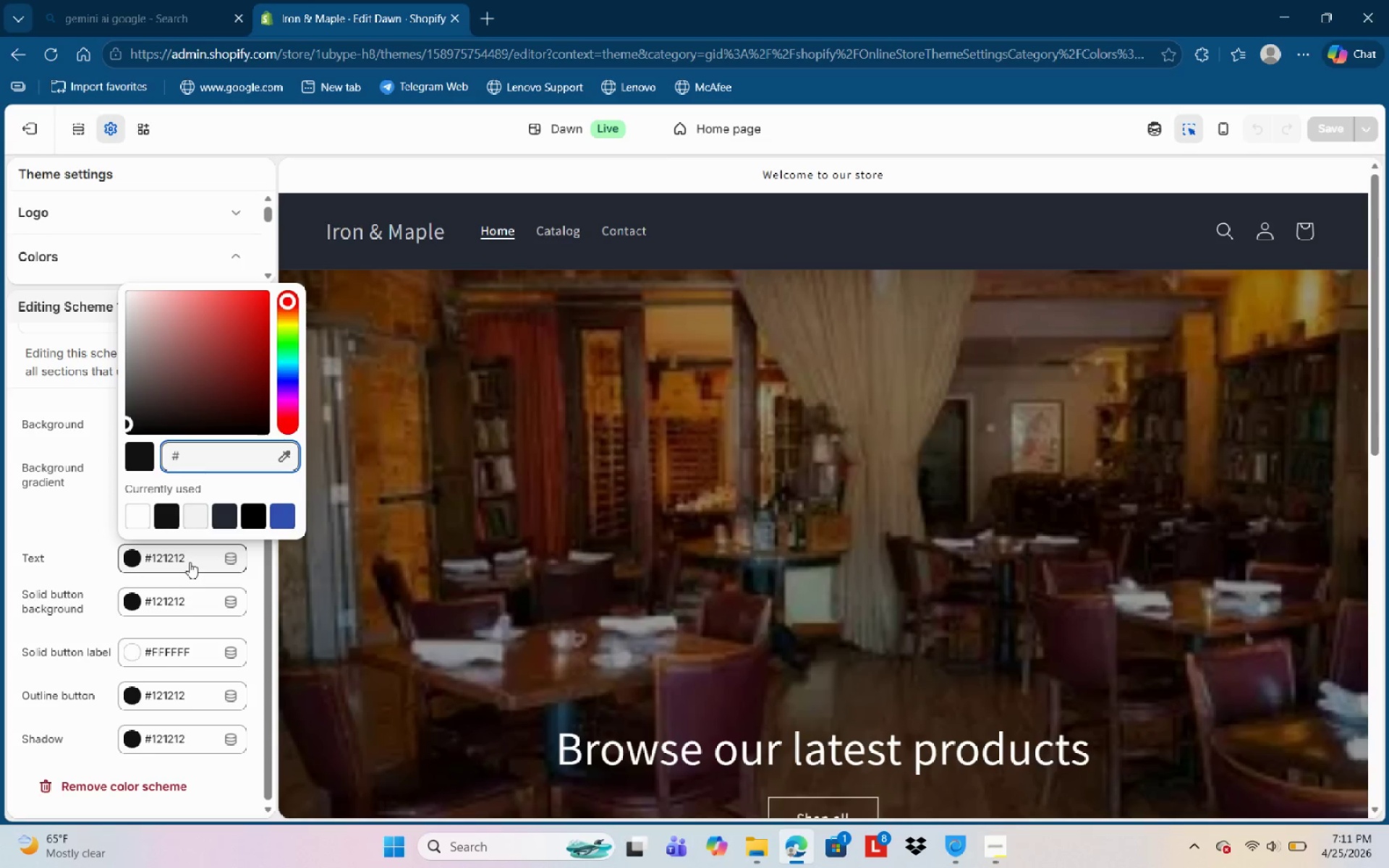 
key(Backspace)
 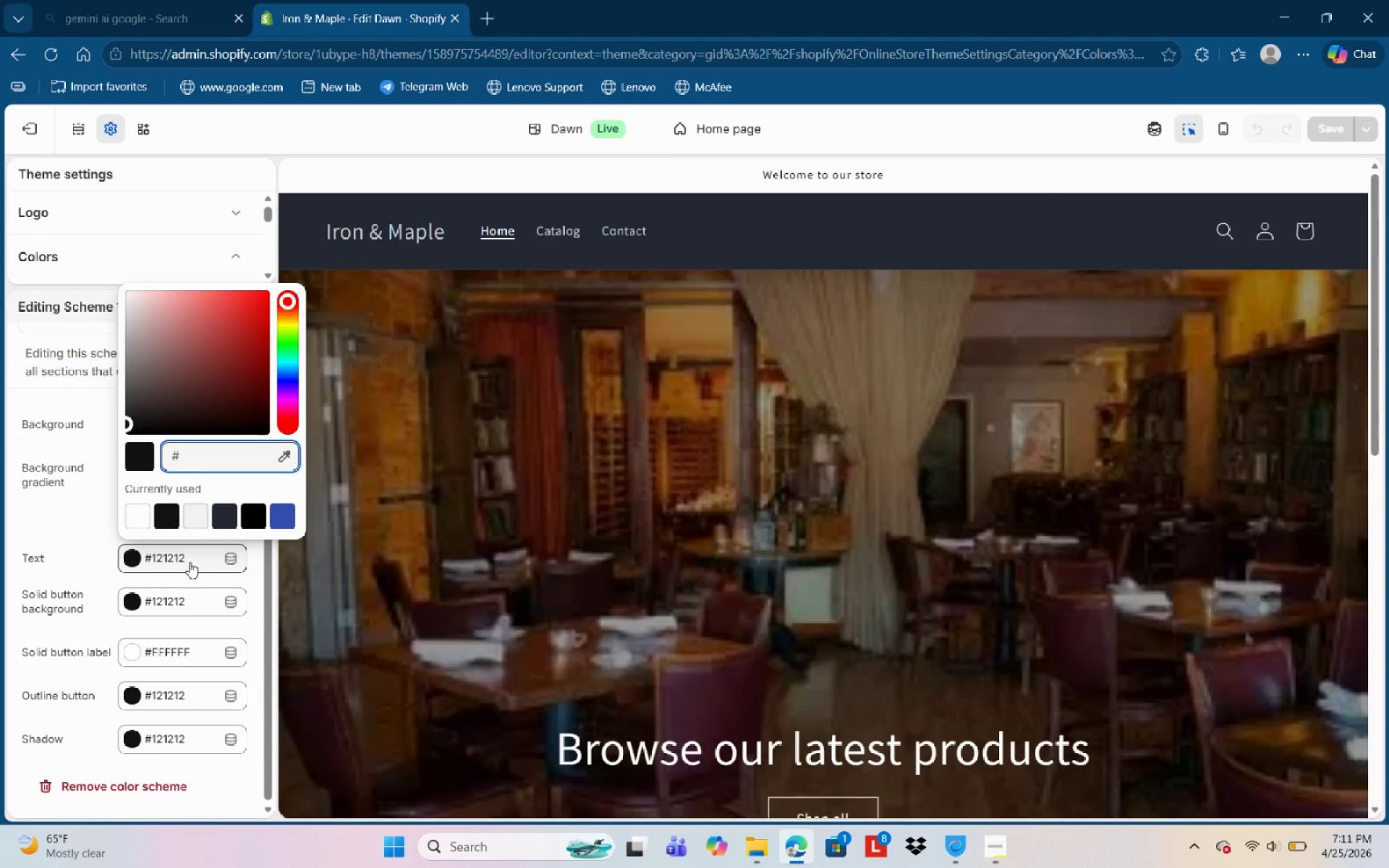 
key(Backspace)
 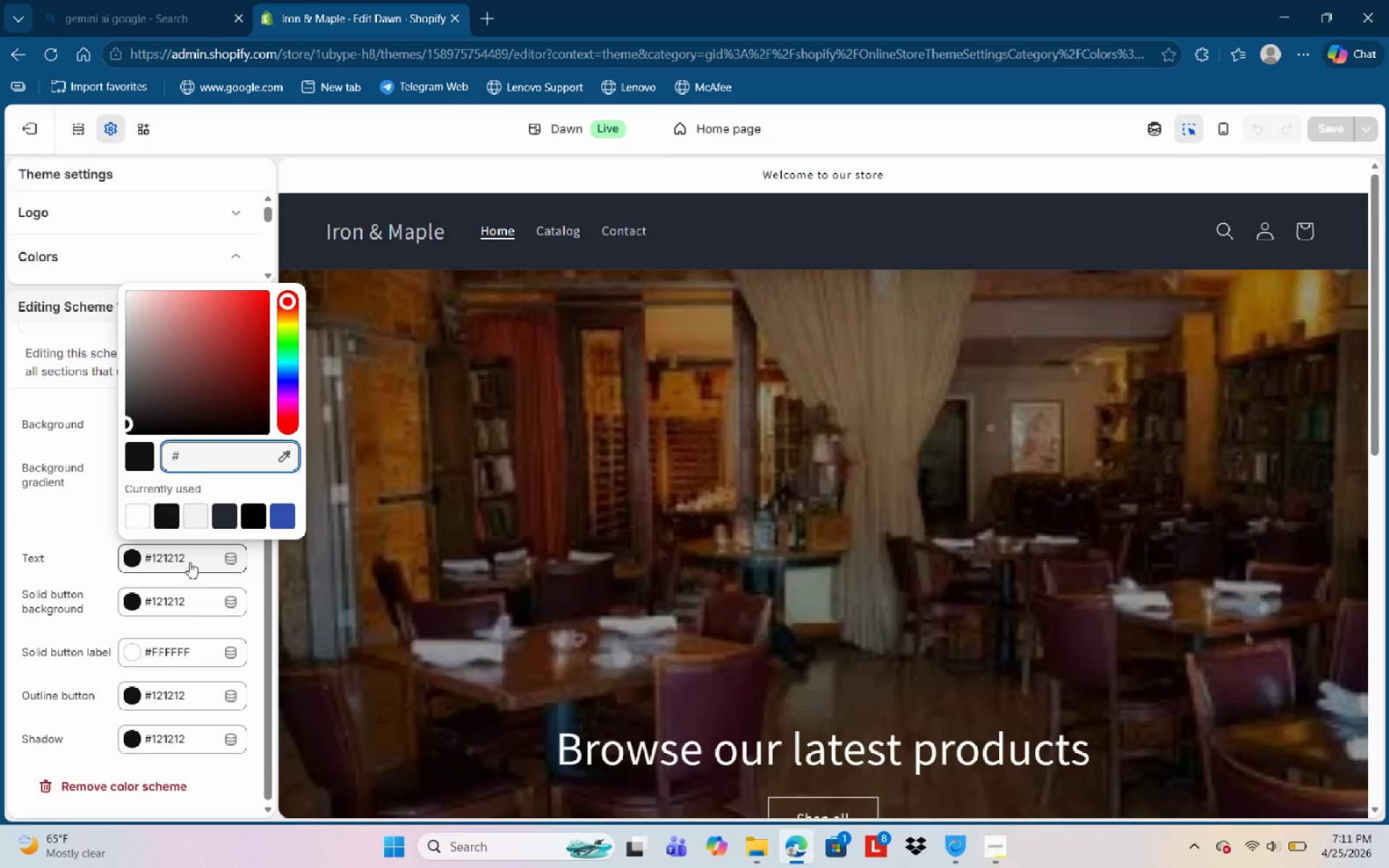 
key(Backspace)
 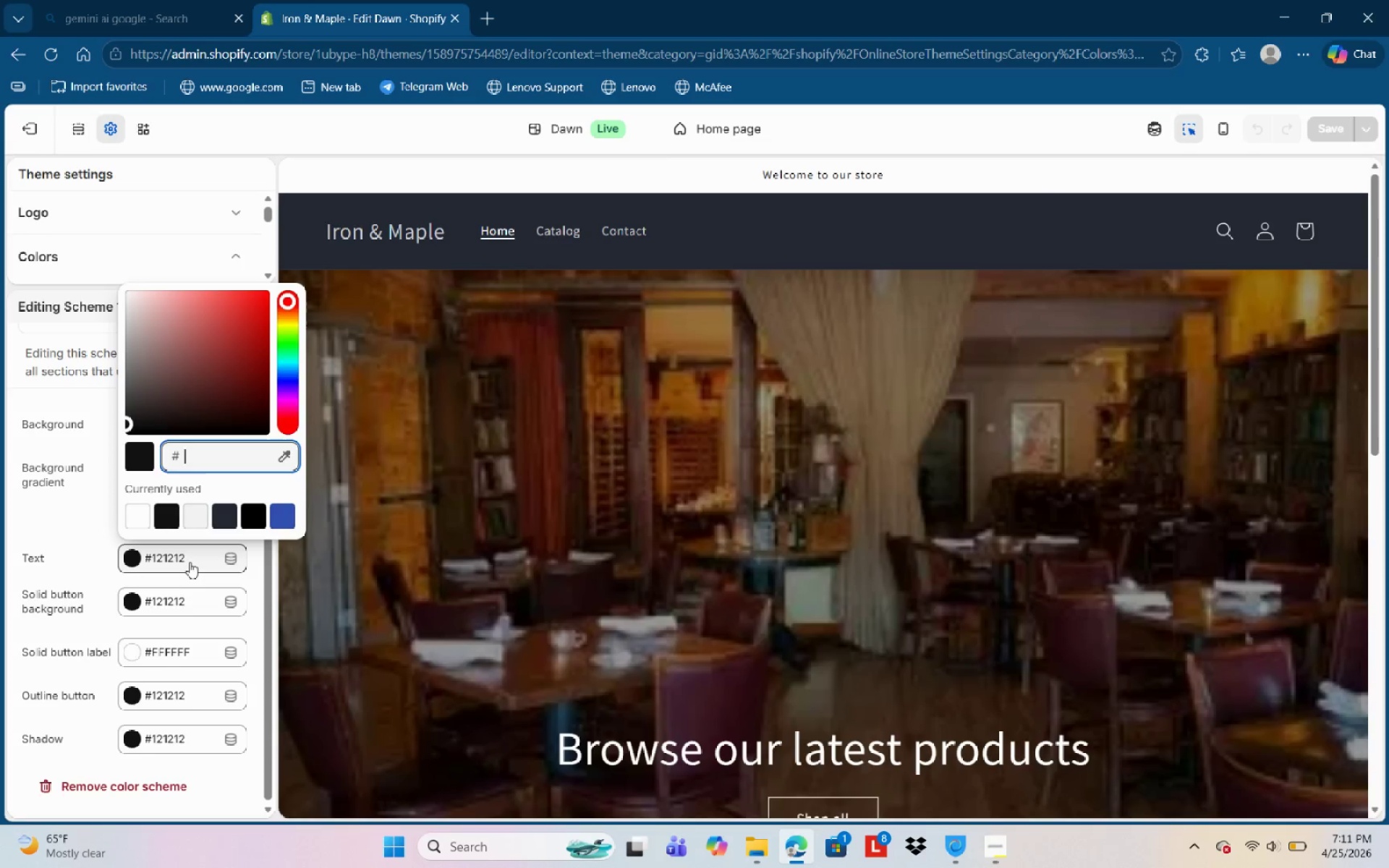 
key(Backspace)
 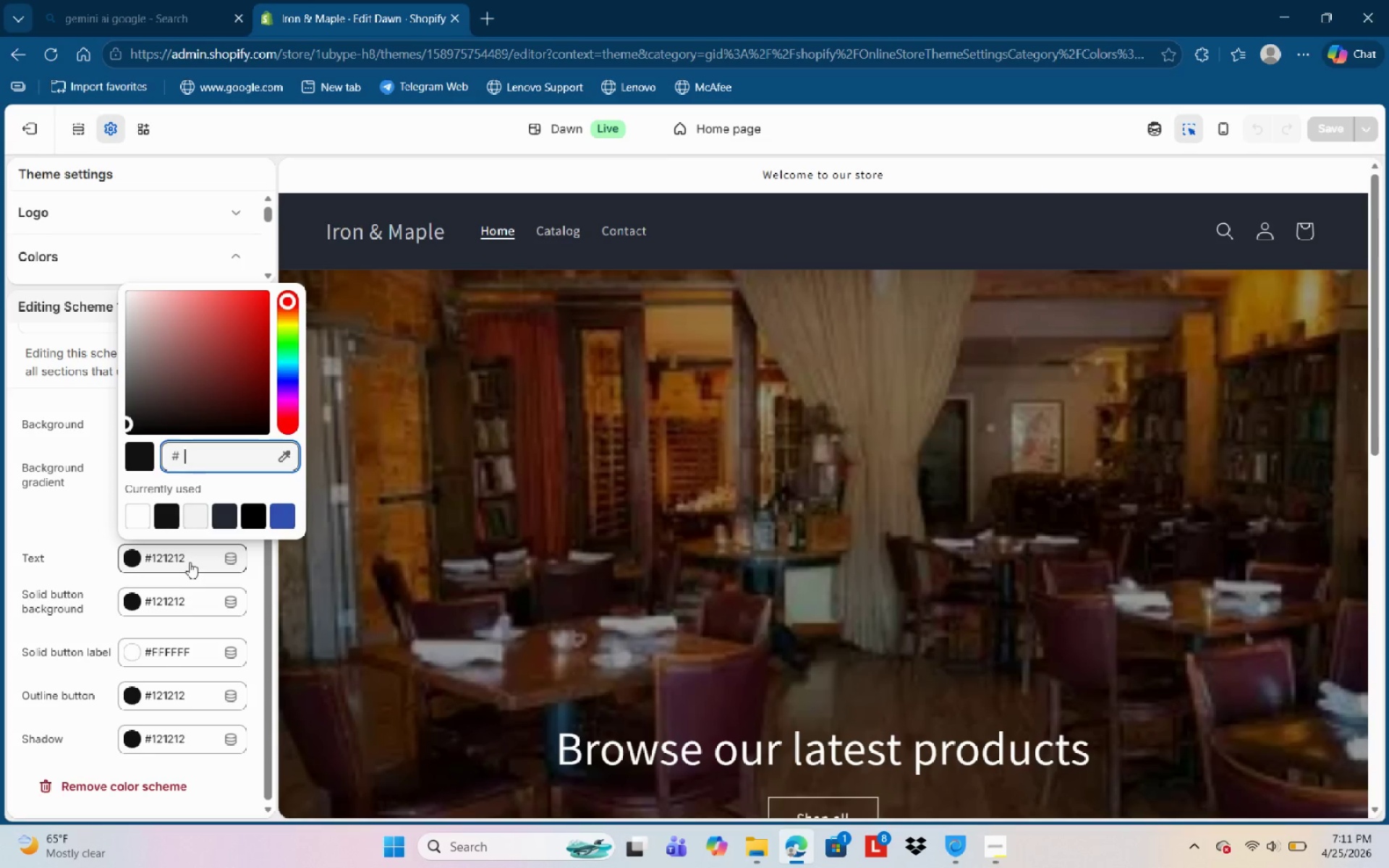 
key(Numpad2)
 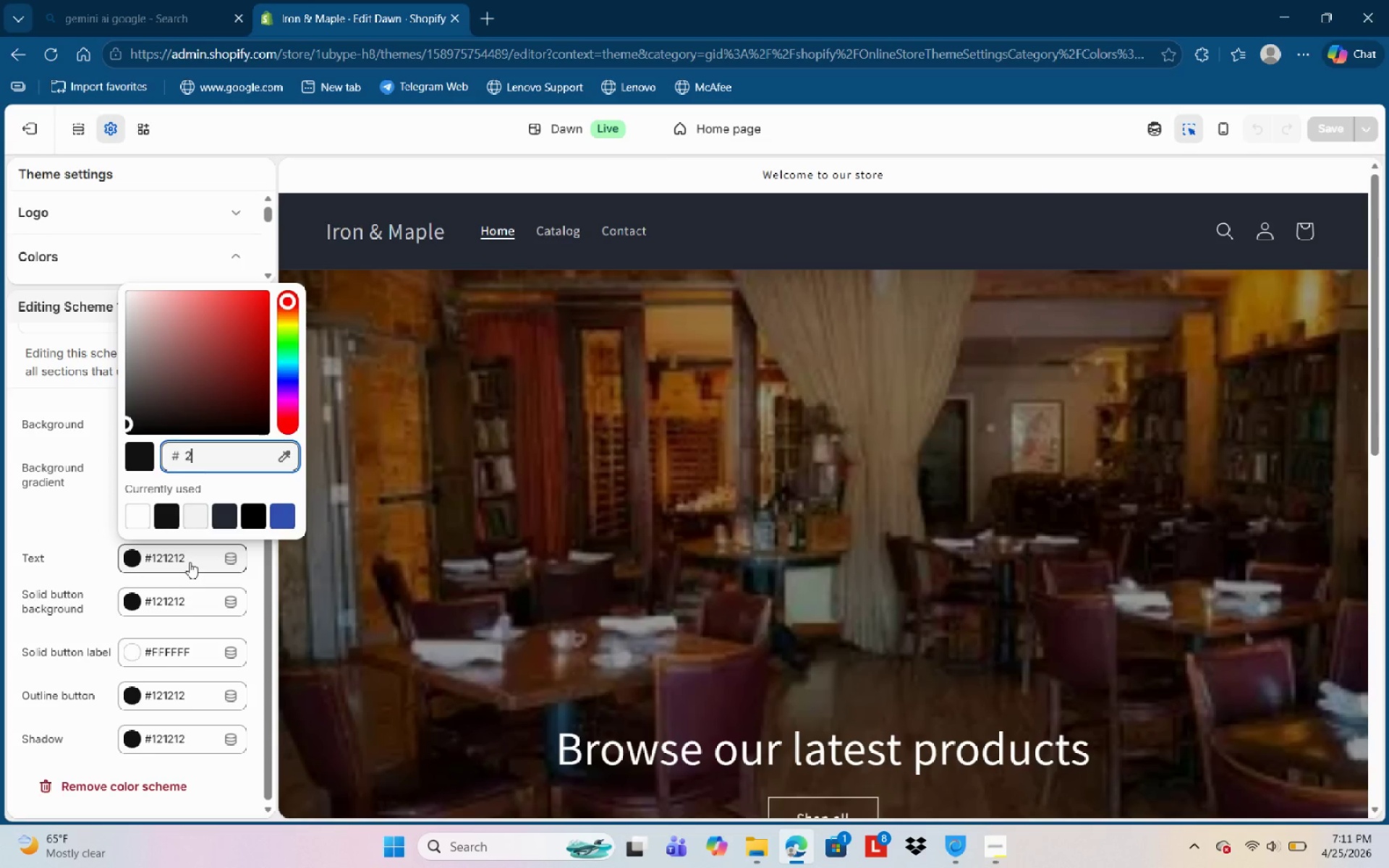 
key(C)
 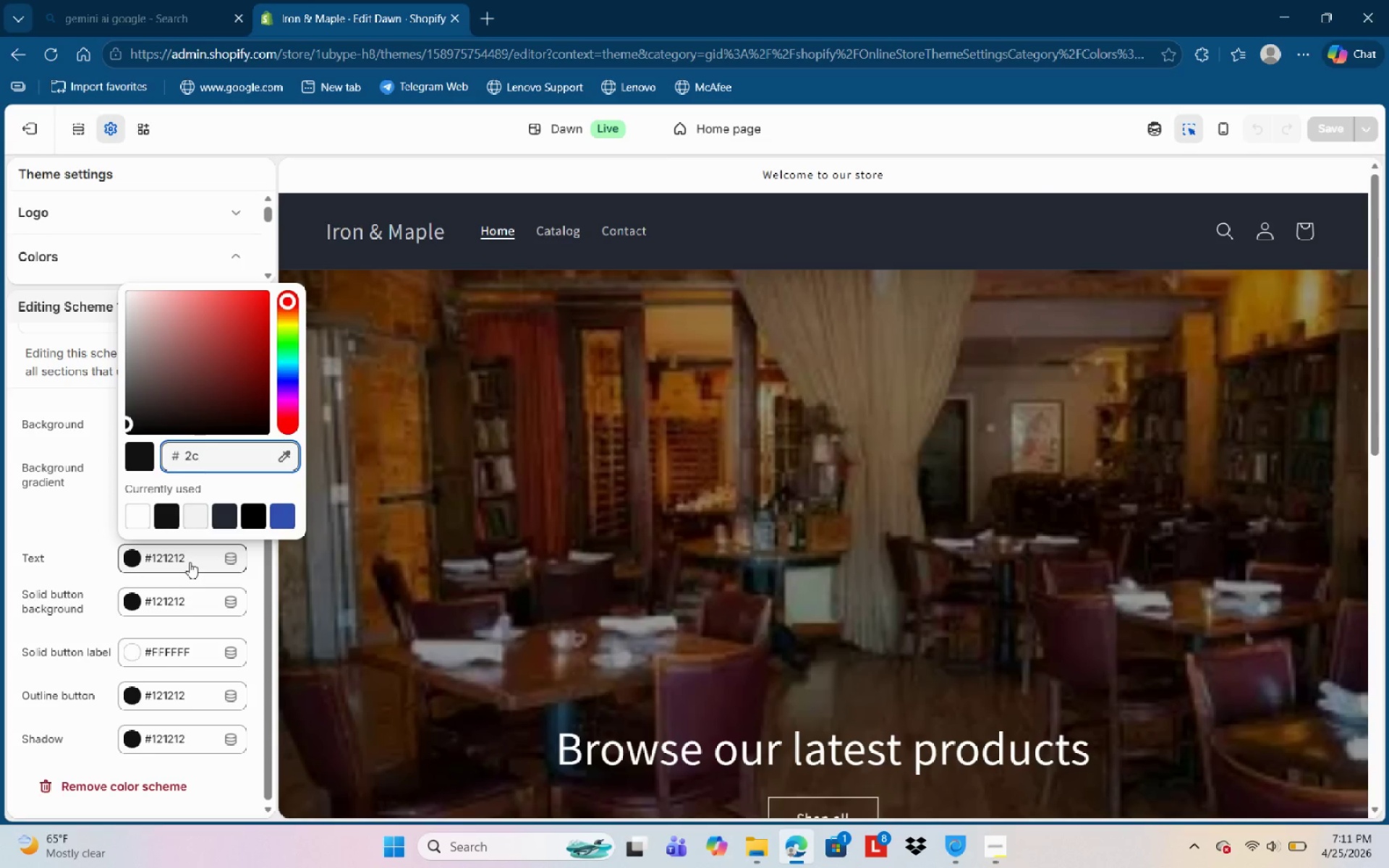 
key(Numpad2)
 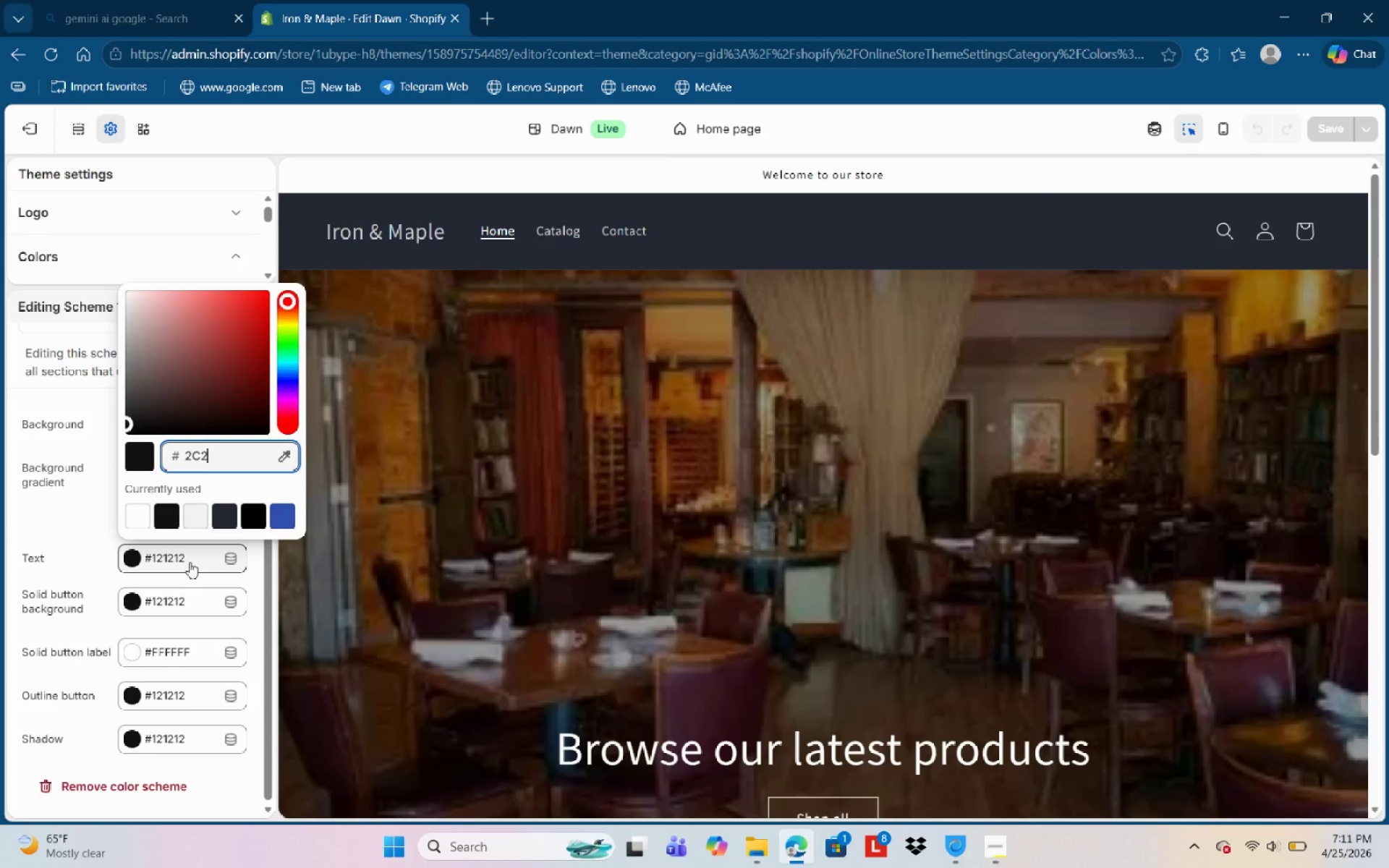 
key(C)
 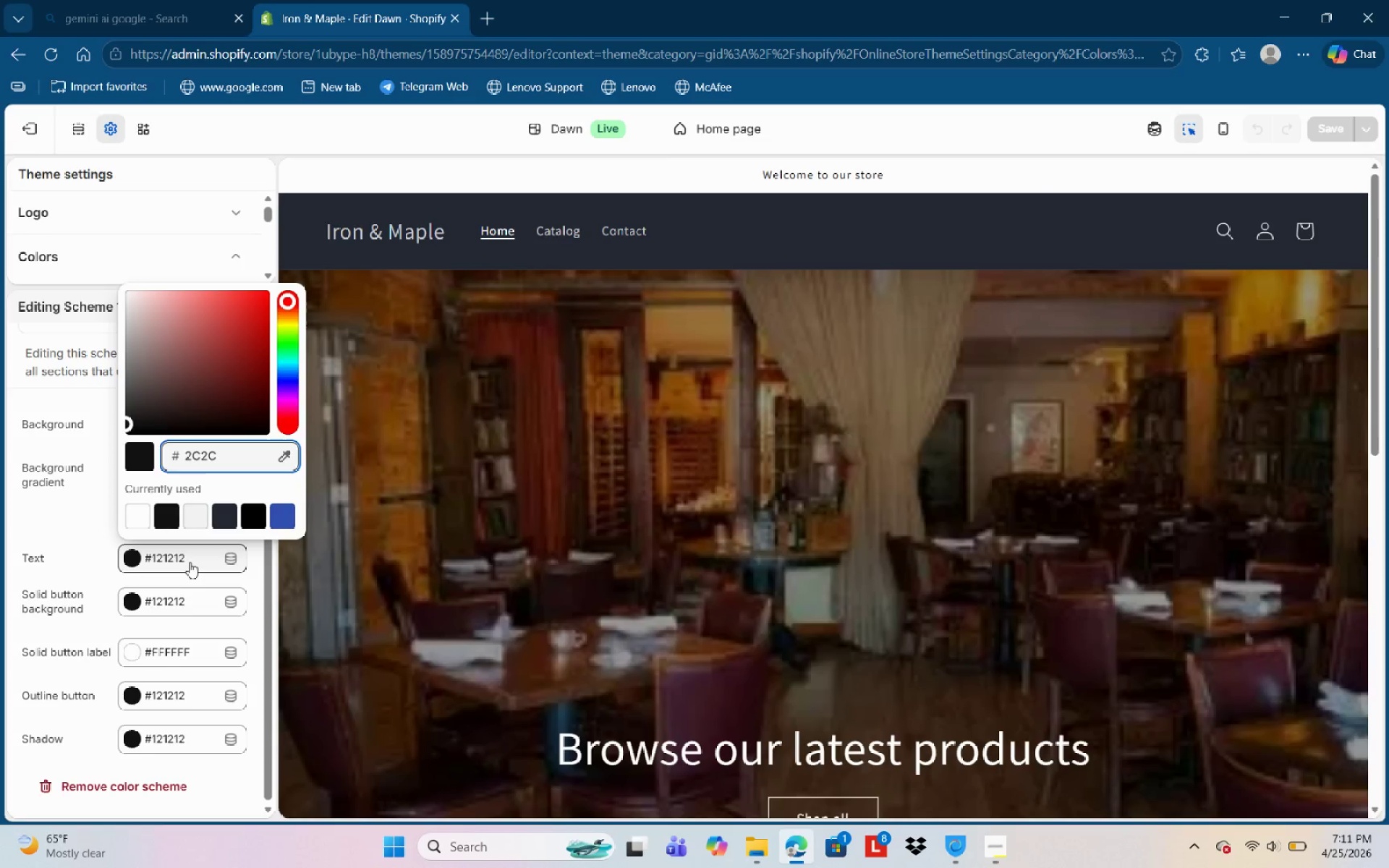 
key(Numpad2)
 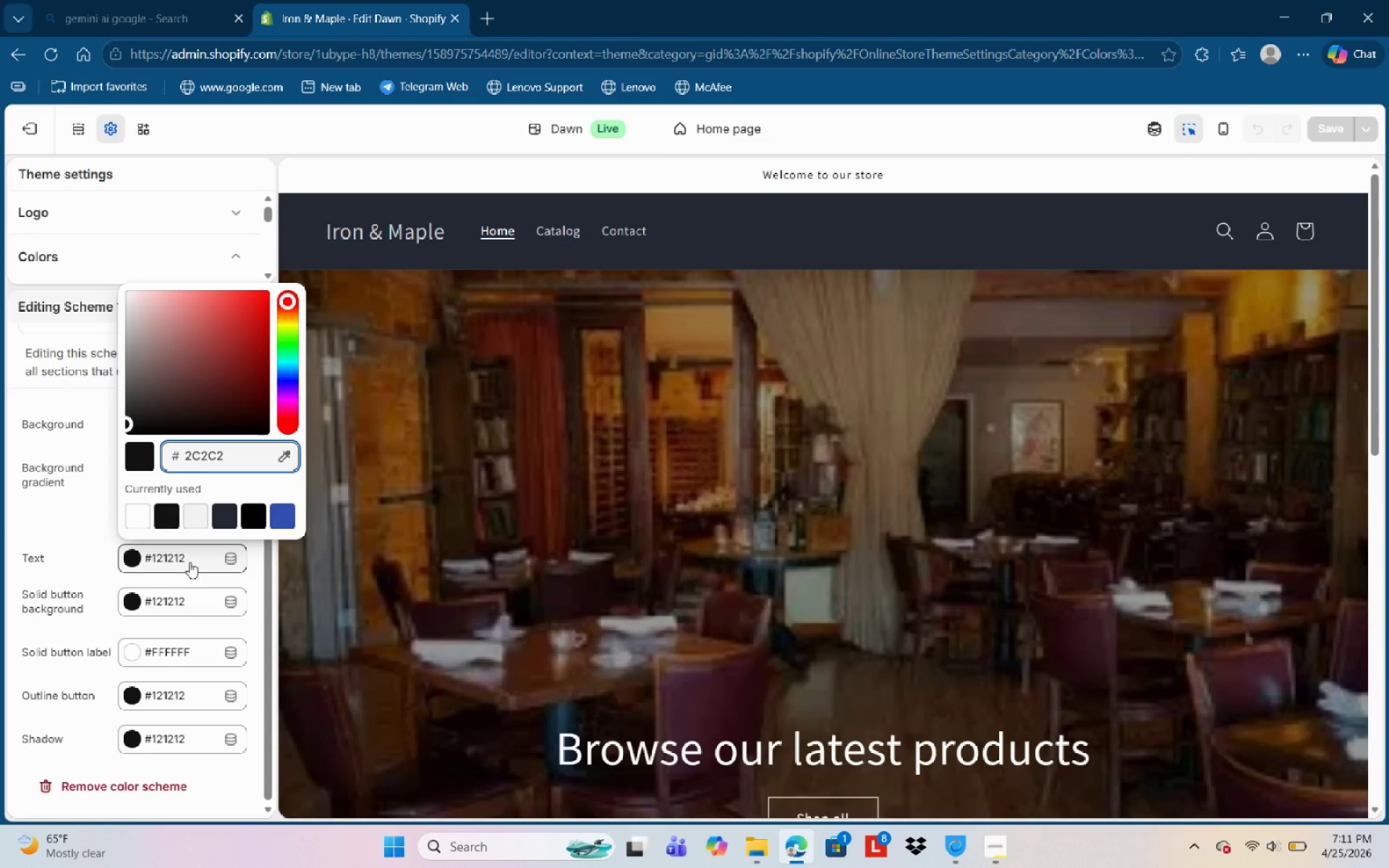 
key(C)
 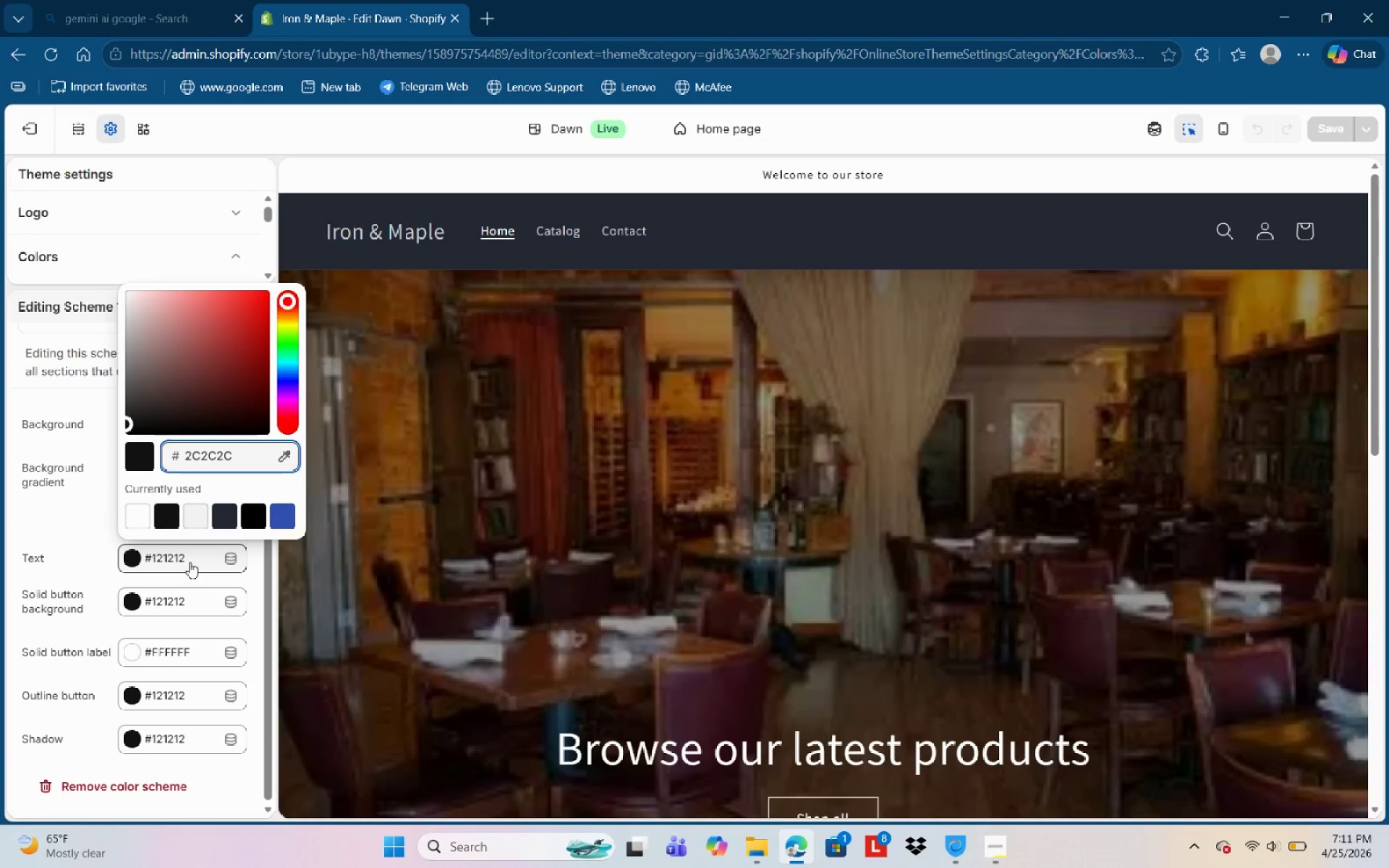 
key(NumpadEnter)
 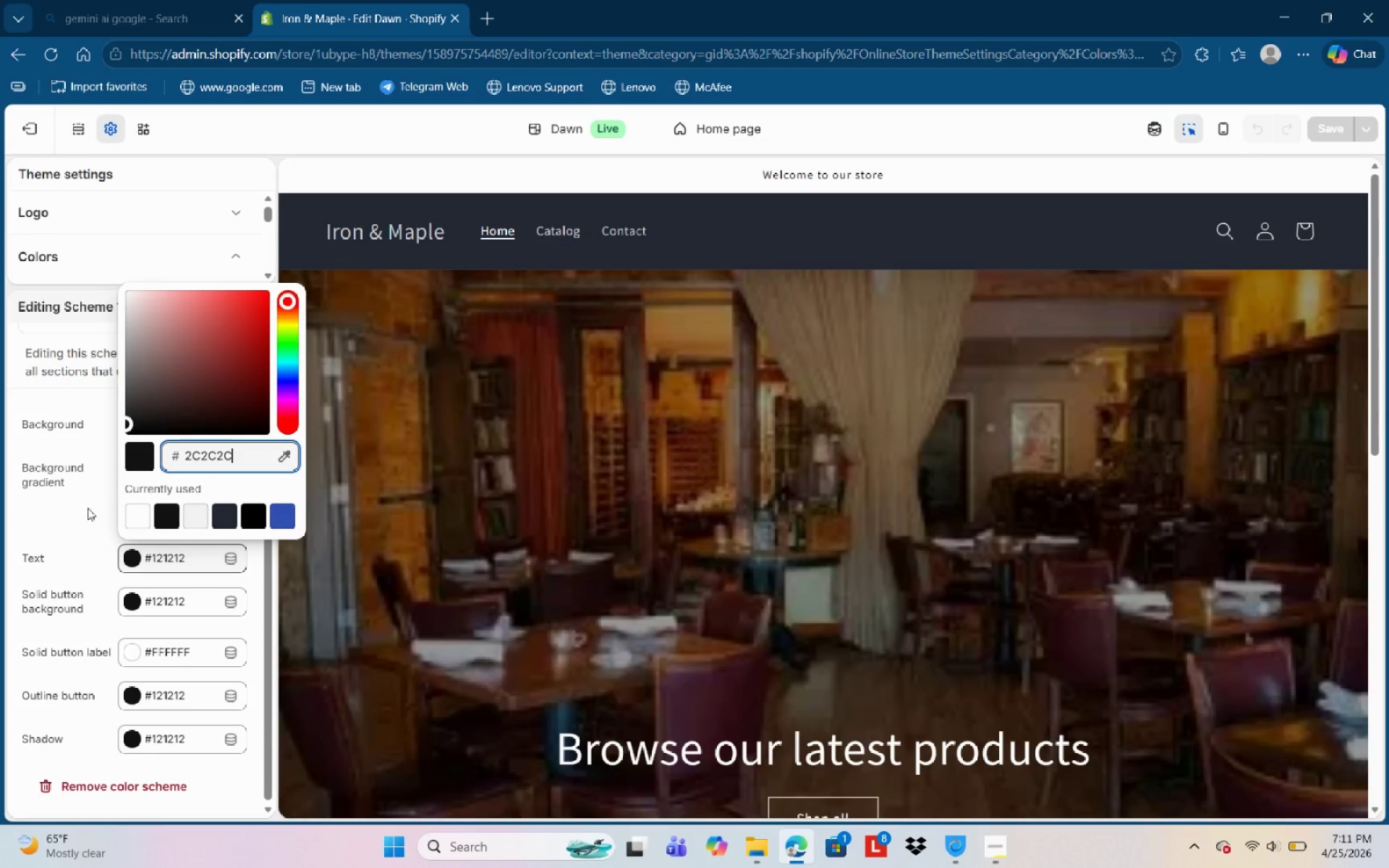 
left_click([85, 496])
 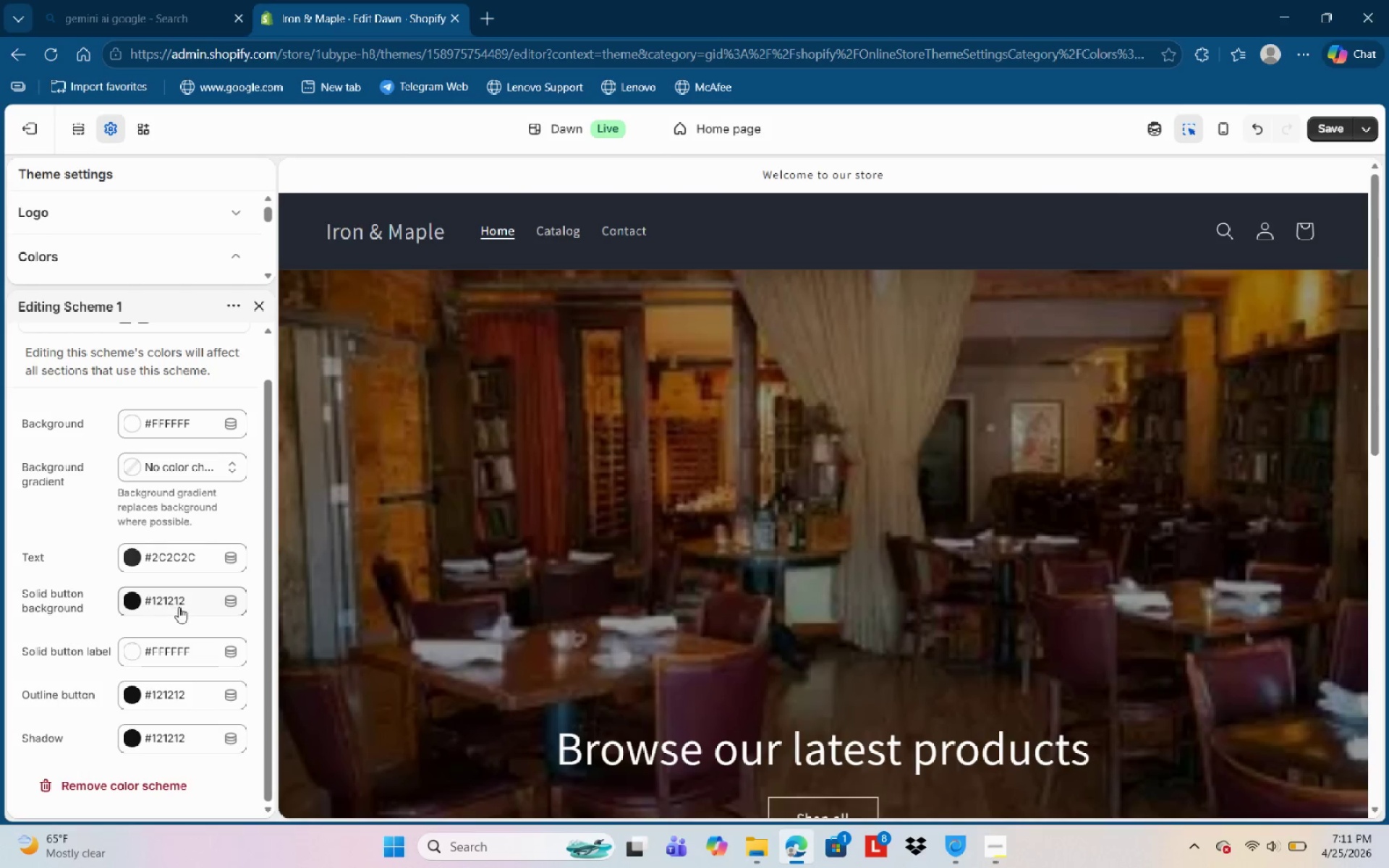 
wait(7.8)
 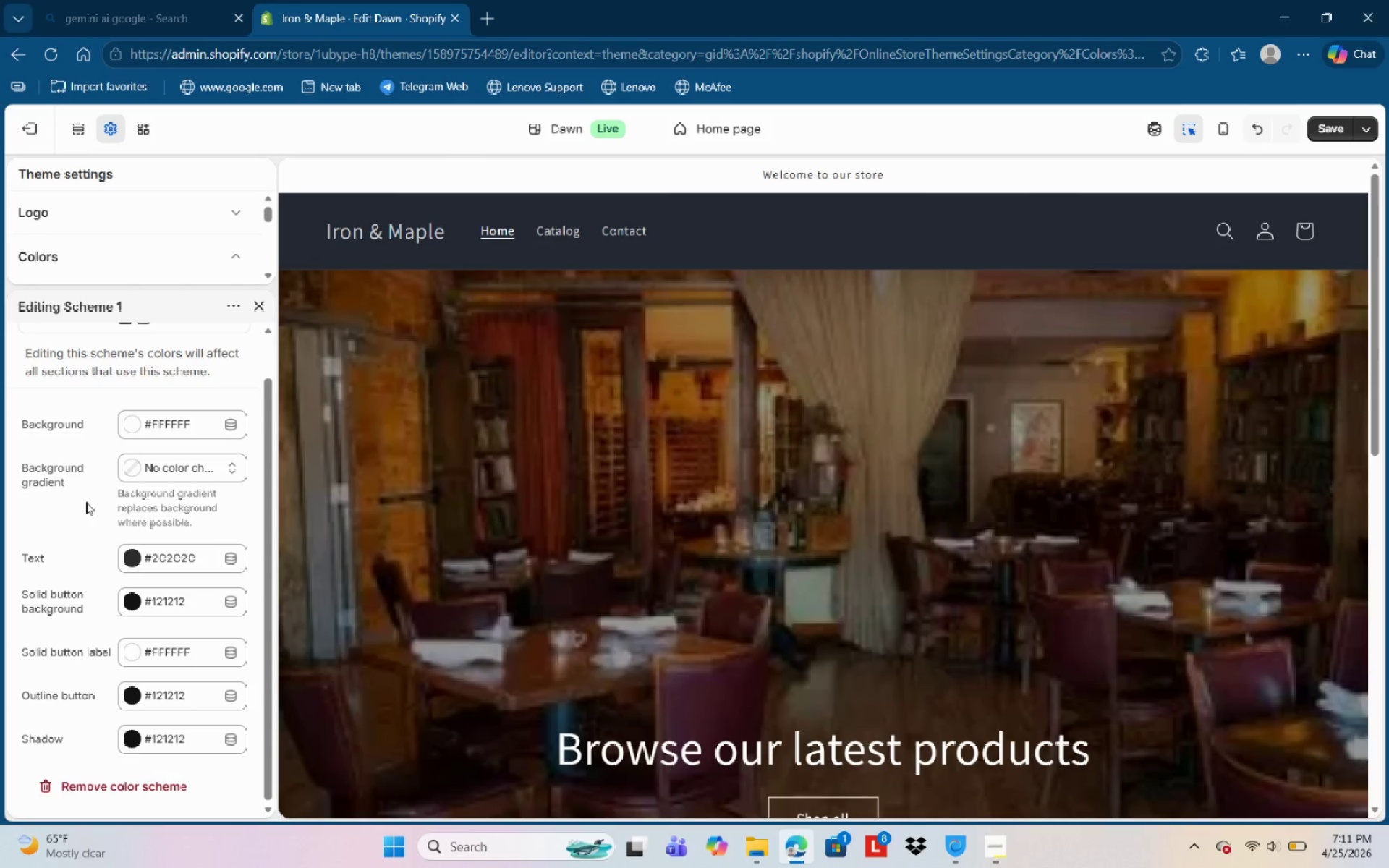 
left_click([182, 608])
 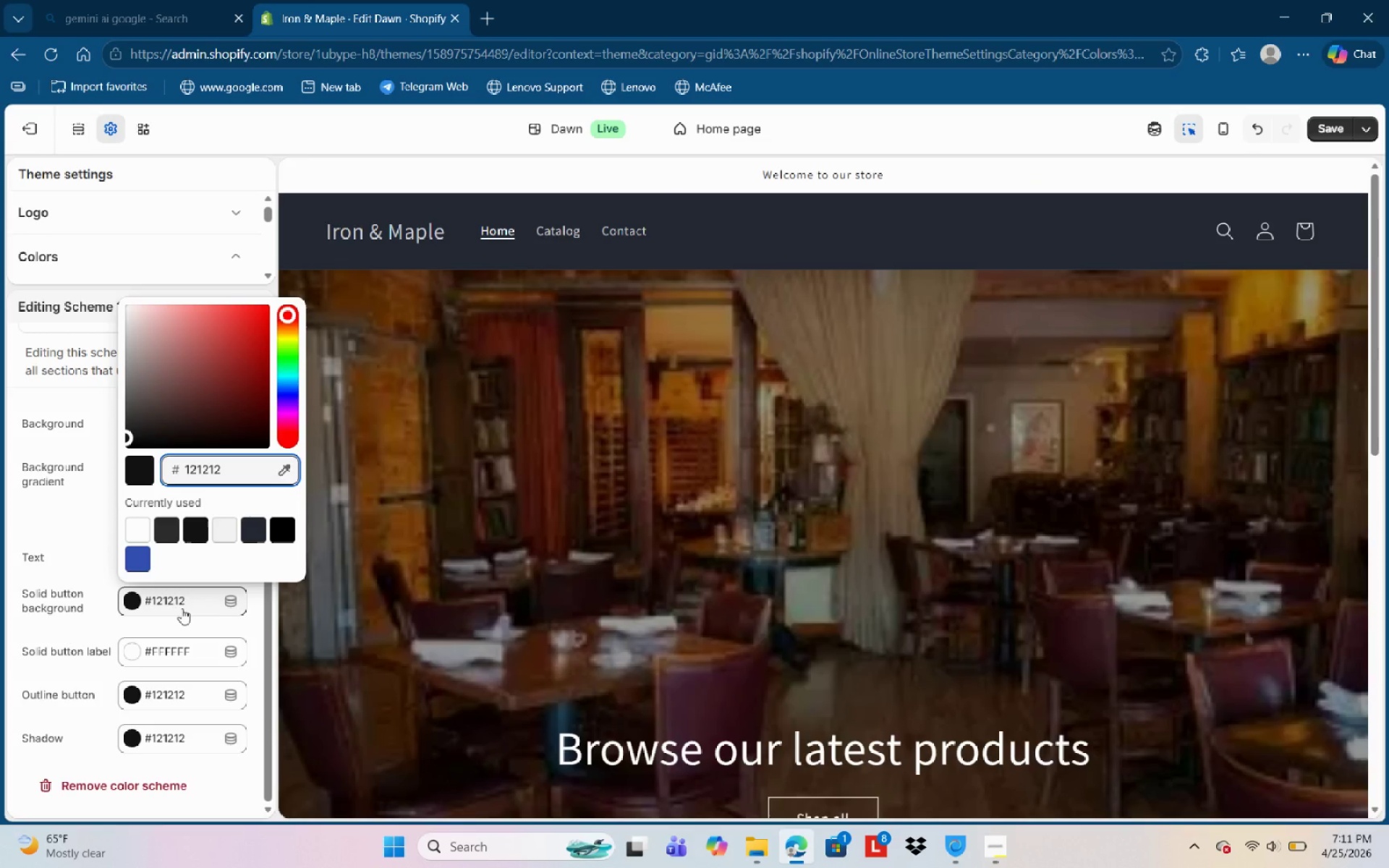 
key(Backspace)
 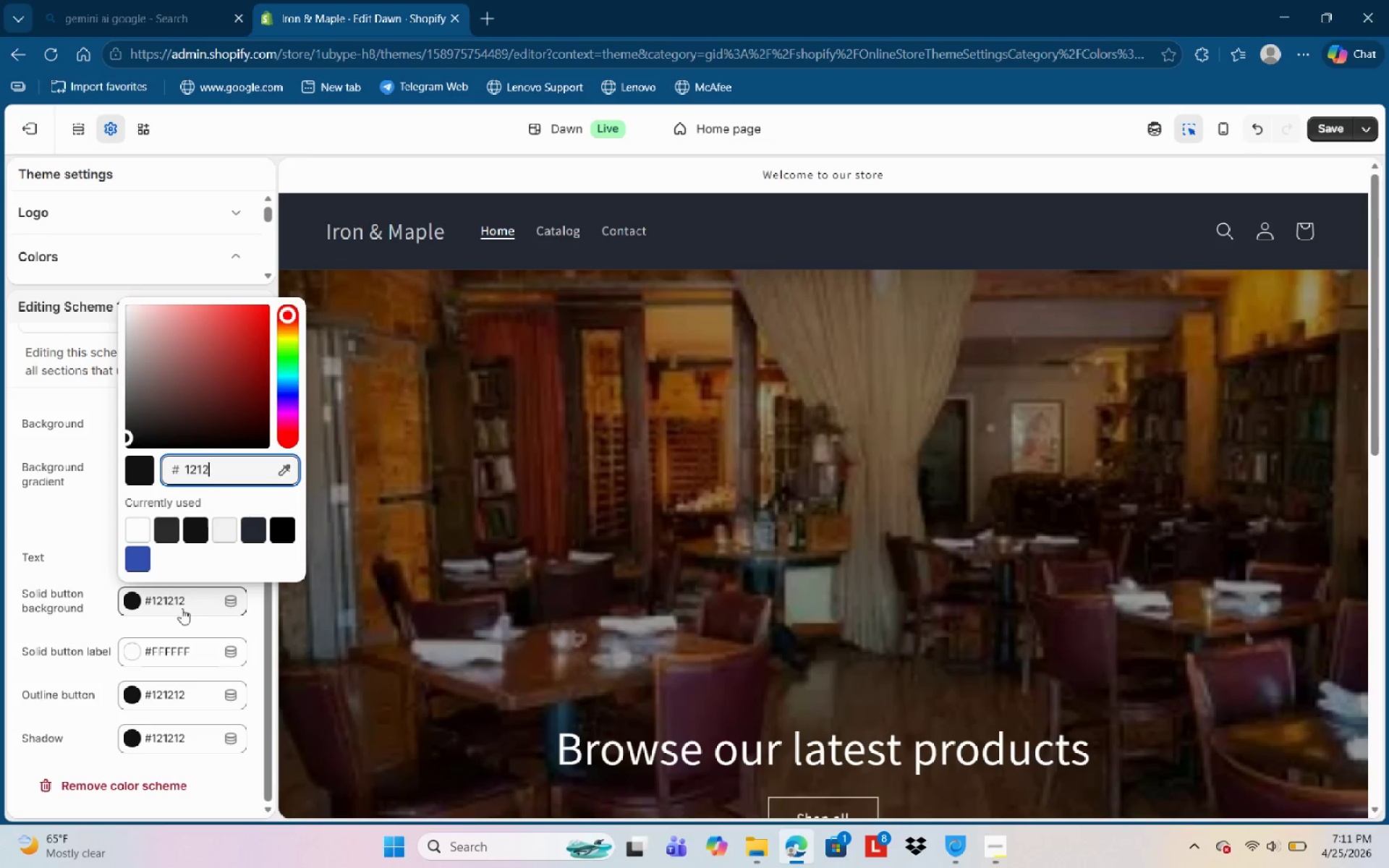 
key(Backspace)
 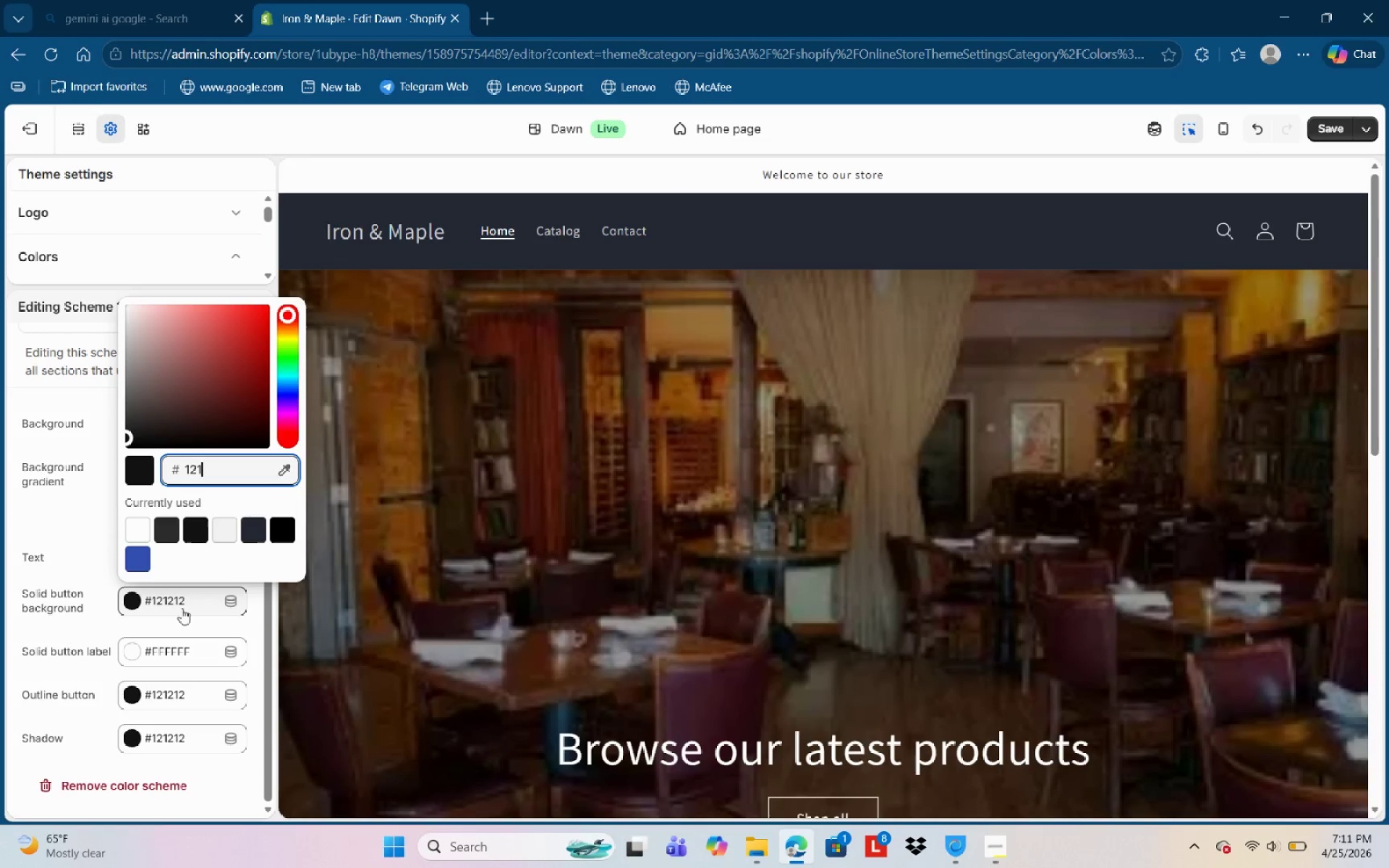 
key(Backspace)
 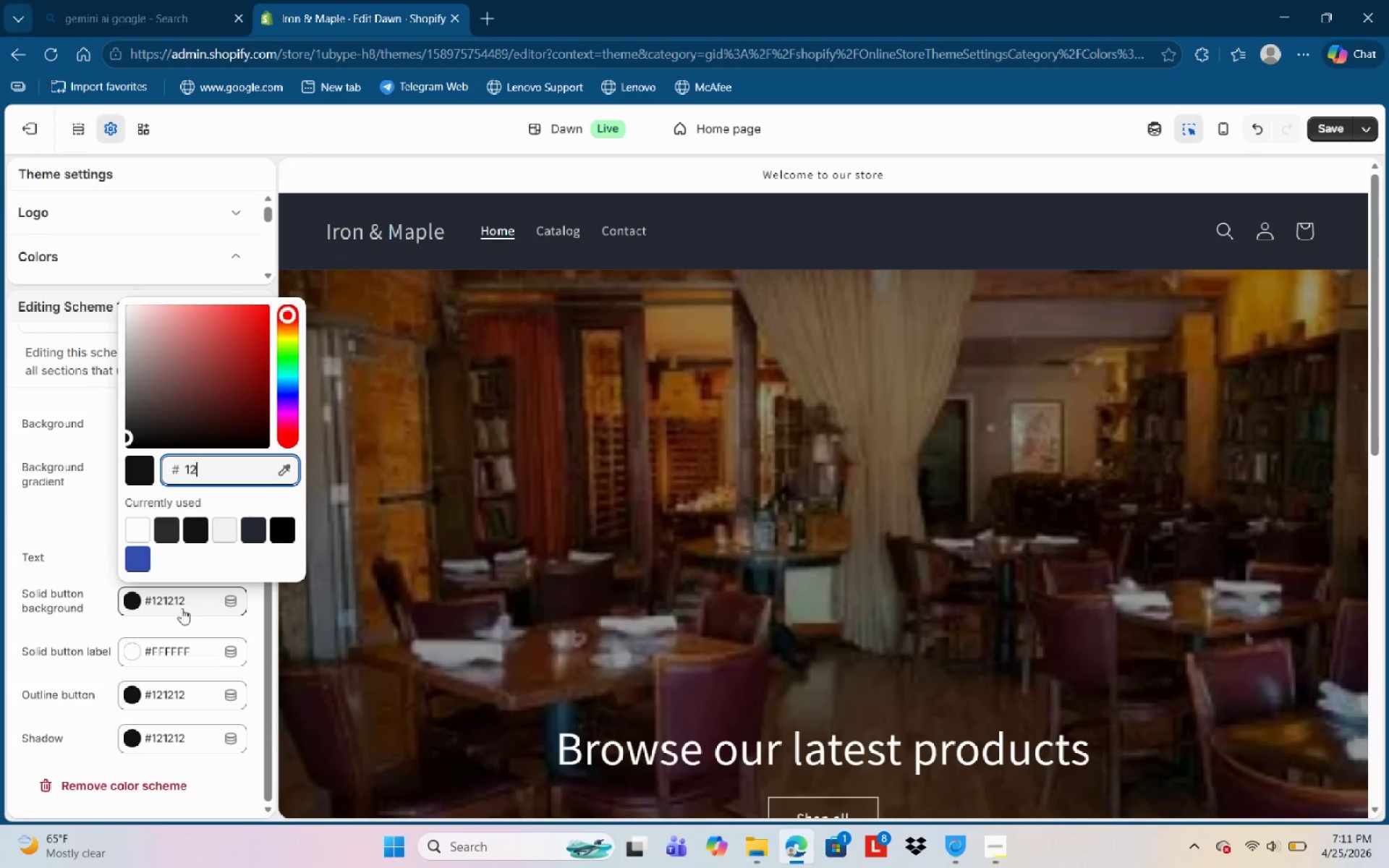 
key(Backspace)
 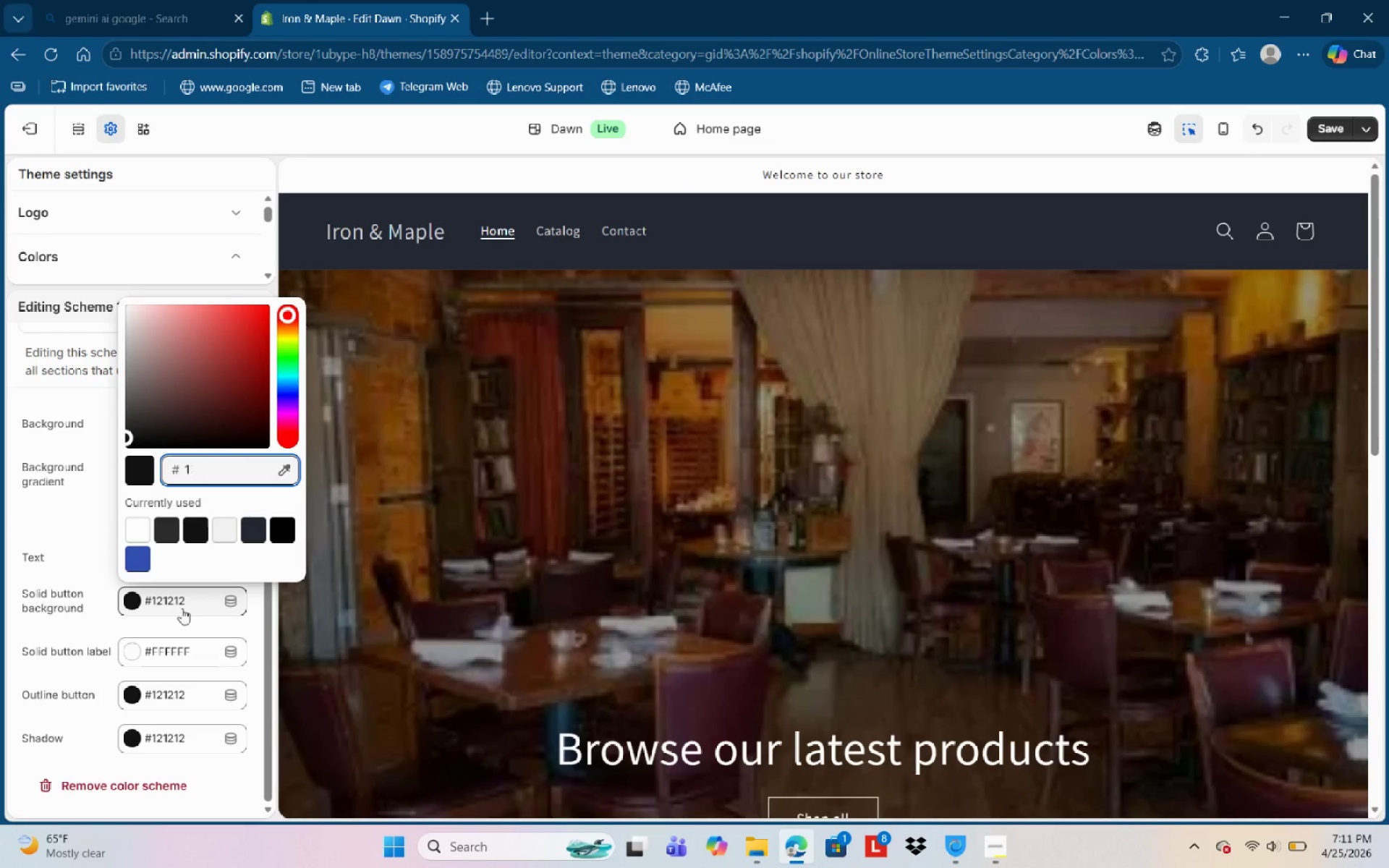 
key(Backspace)
 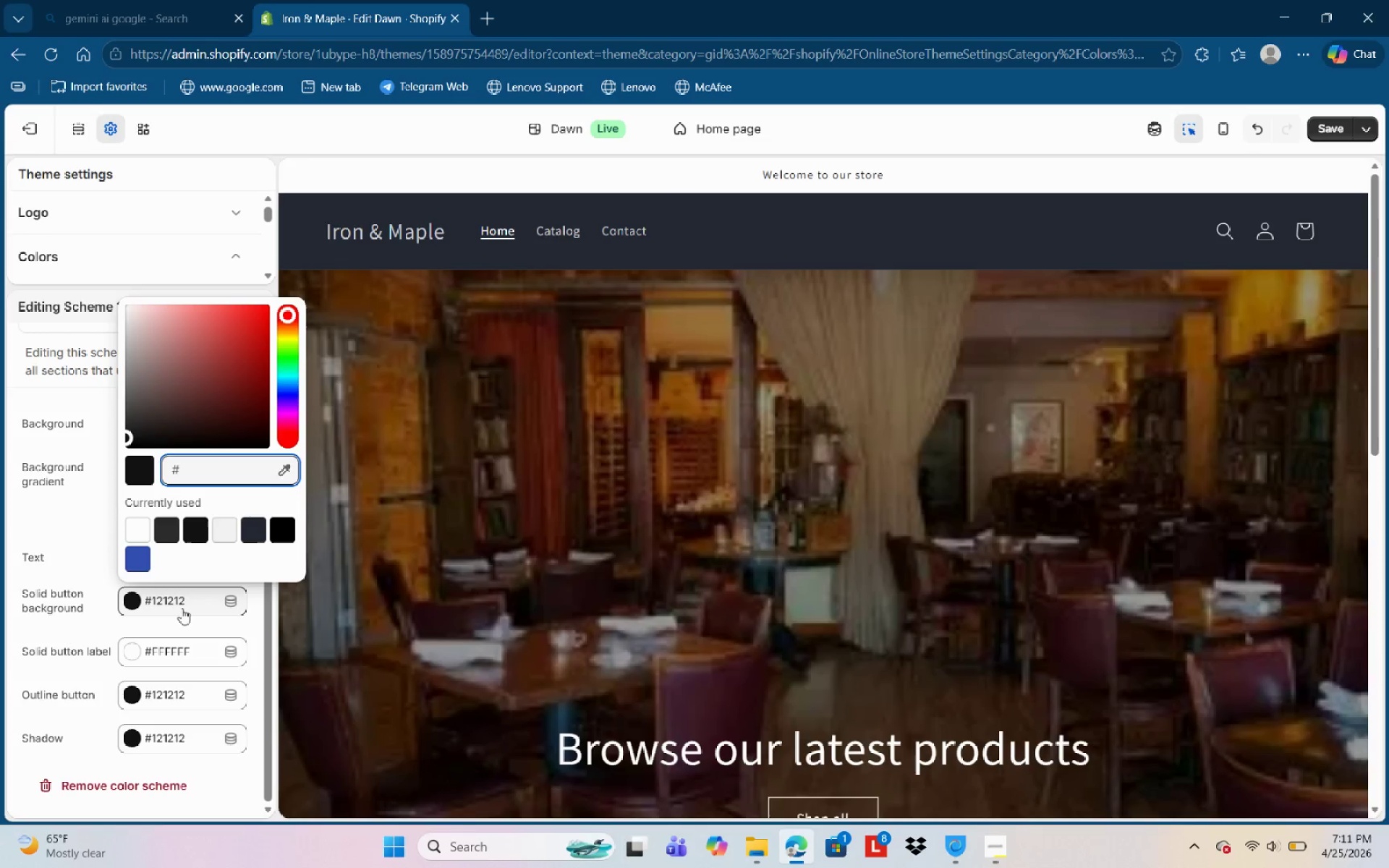 
key(Backspace)
 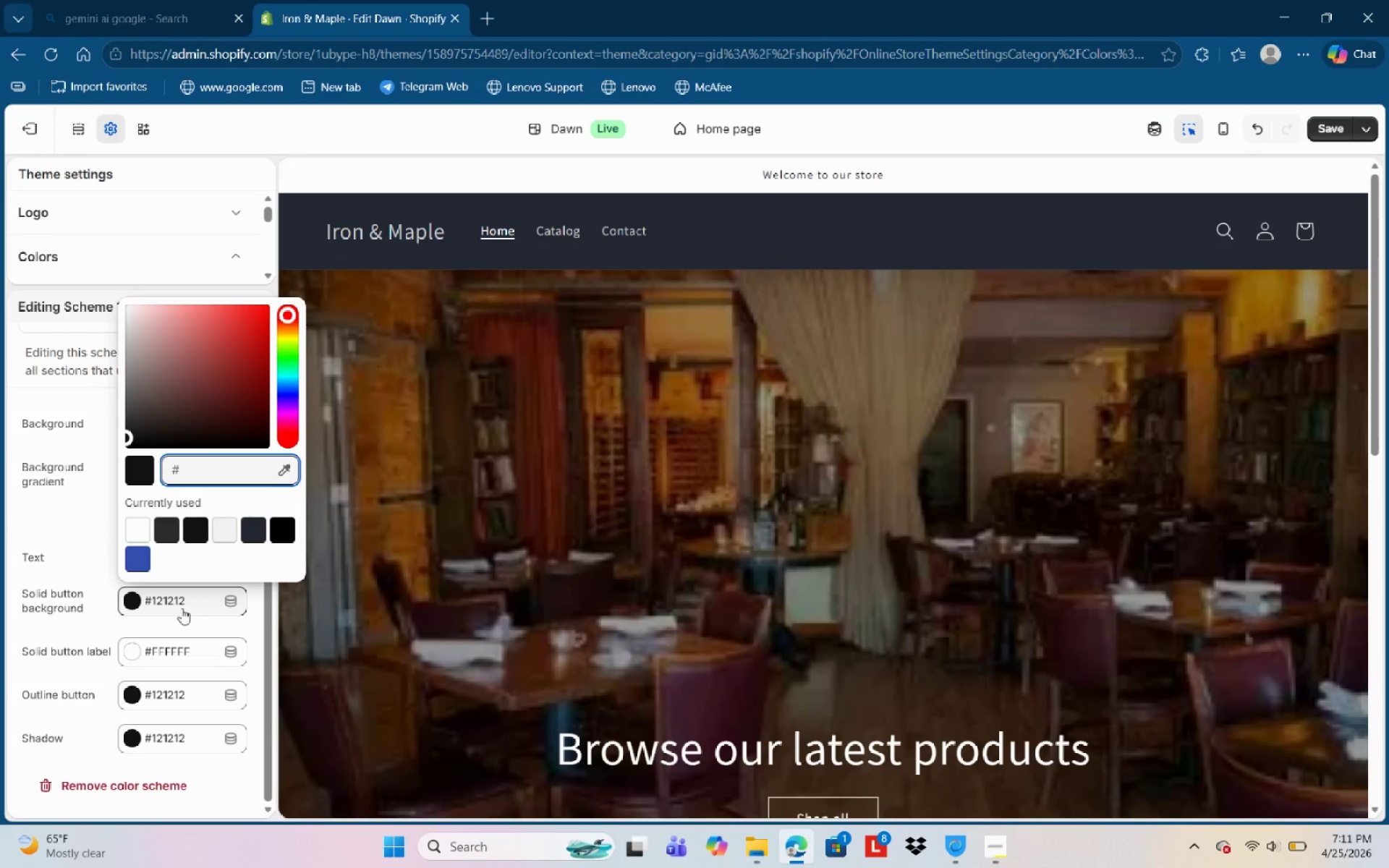 
key(Backspace)
 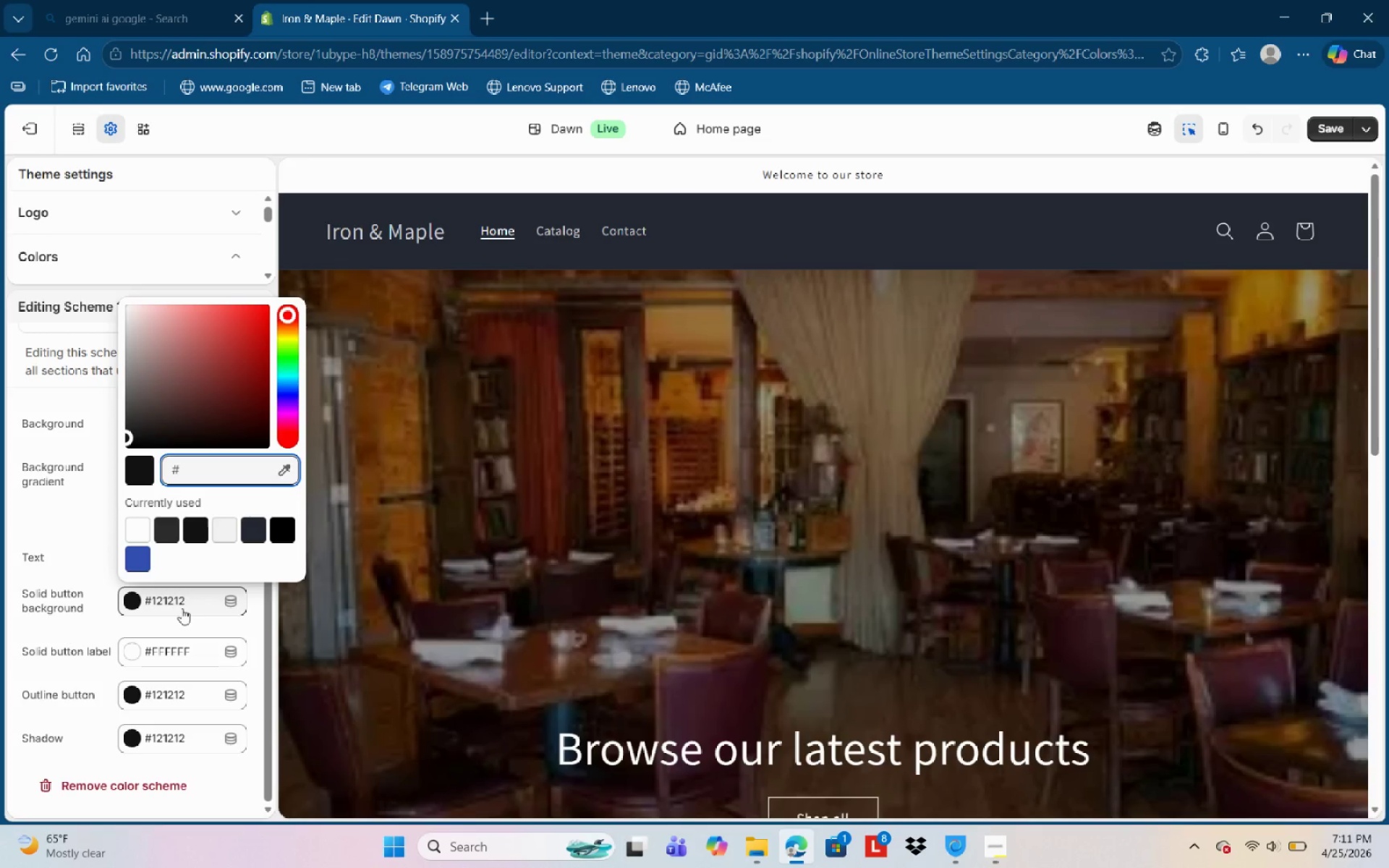 
key(Backspace)
 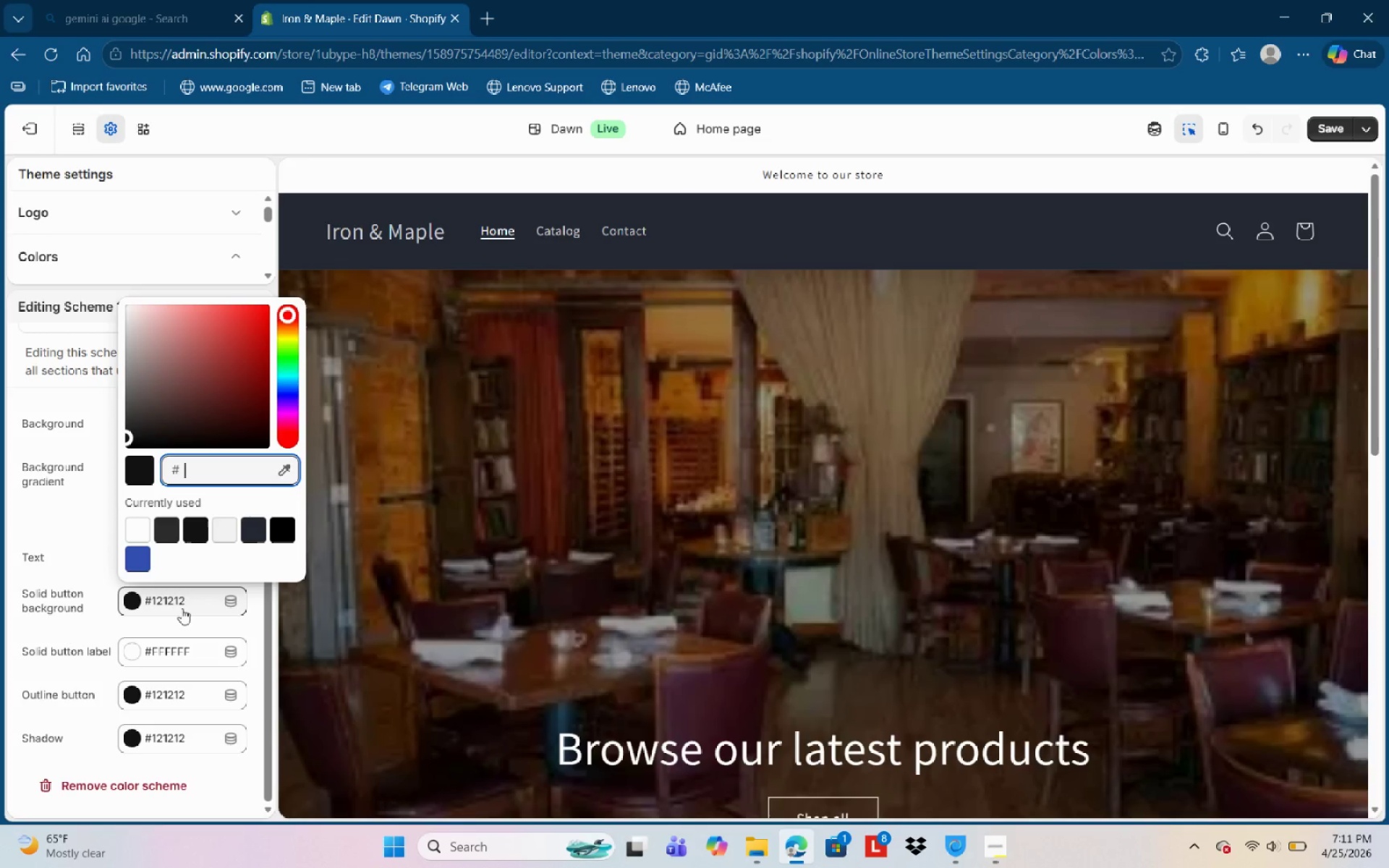 
key(Backspace)
 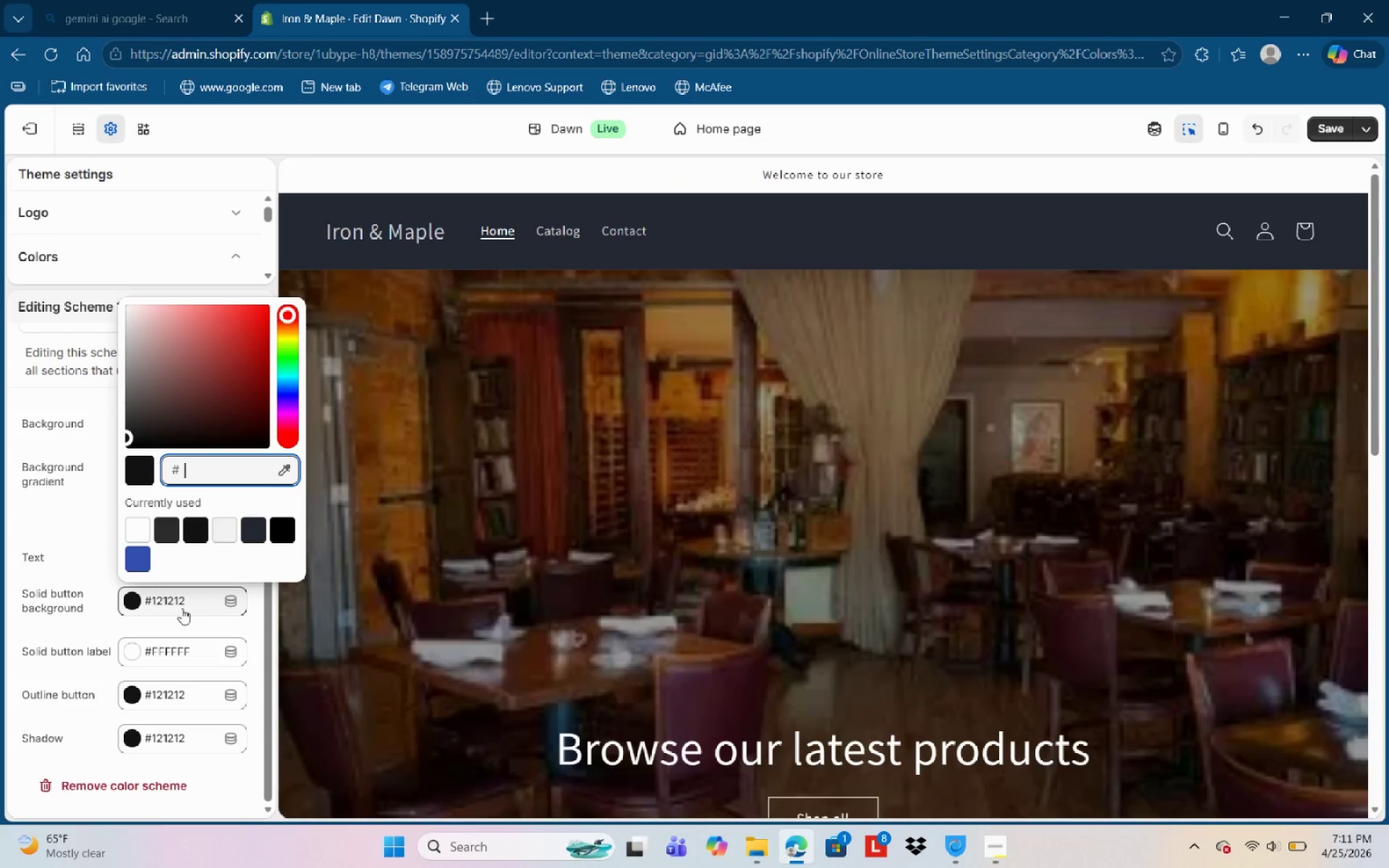 
key(Numpad3)
 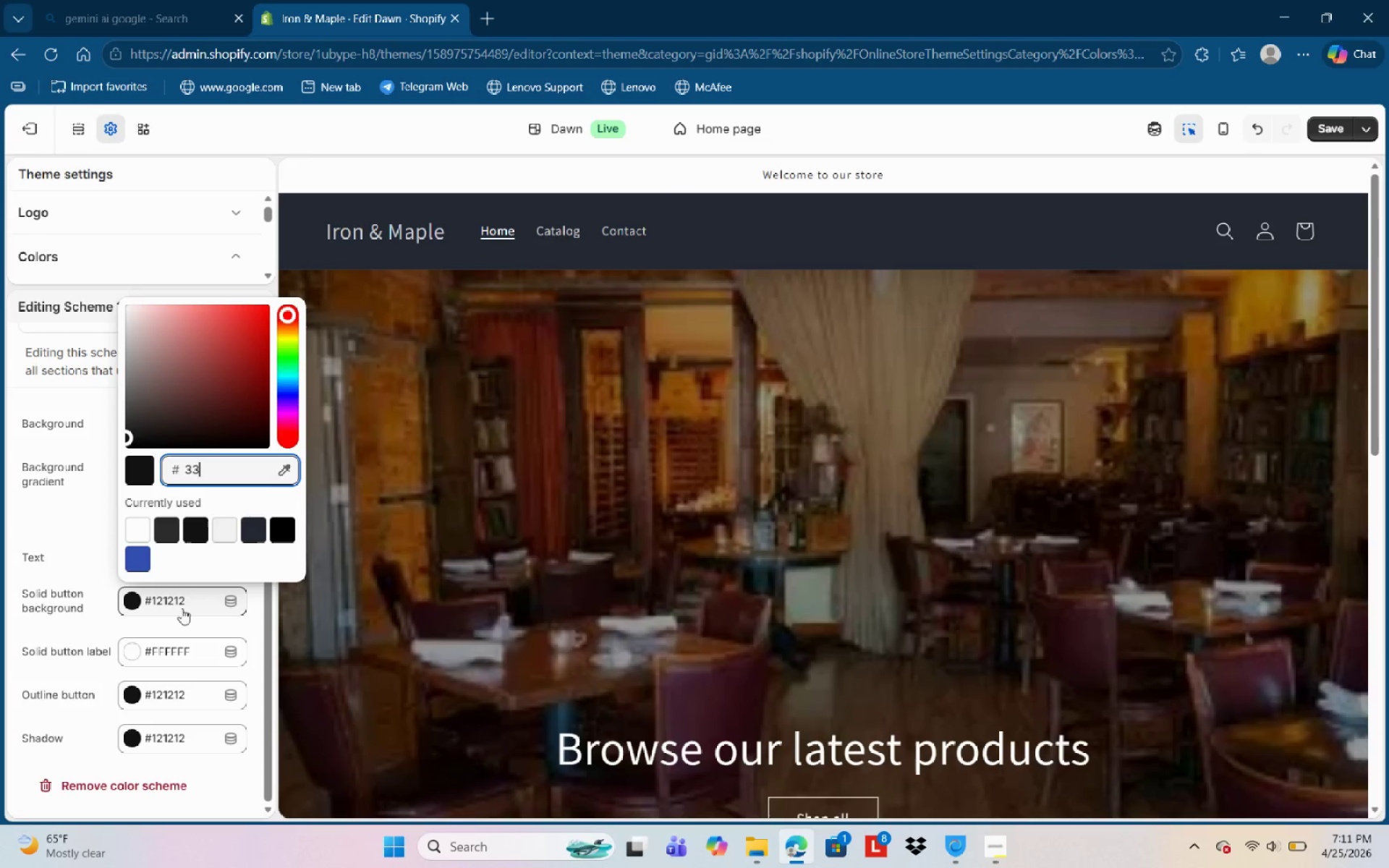 
key(Numpad3)
 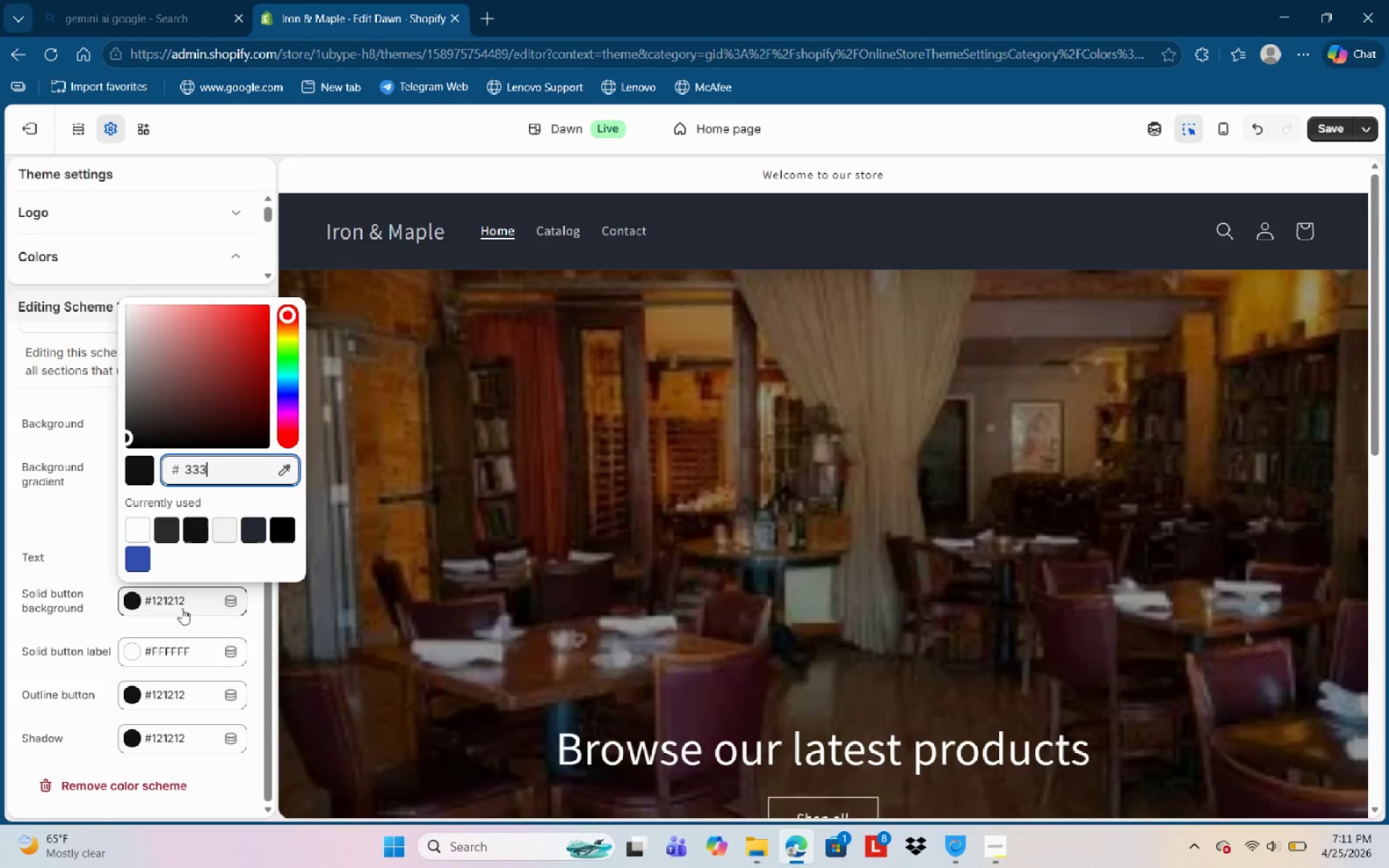 
key(Numpad3)
 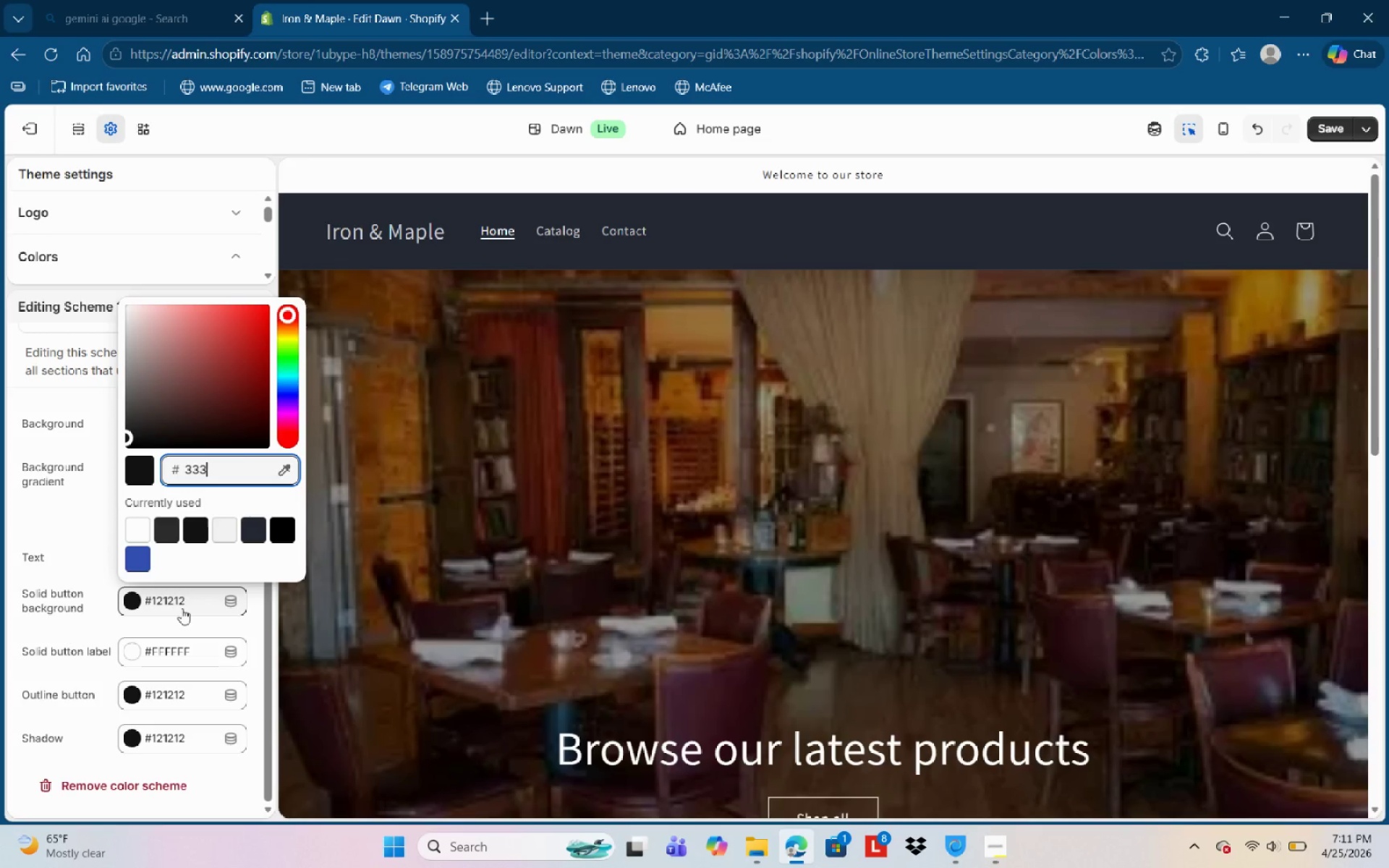 
key(Numpad3)
 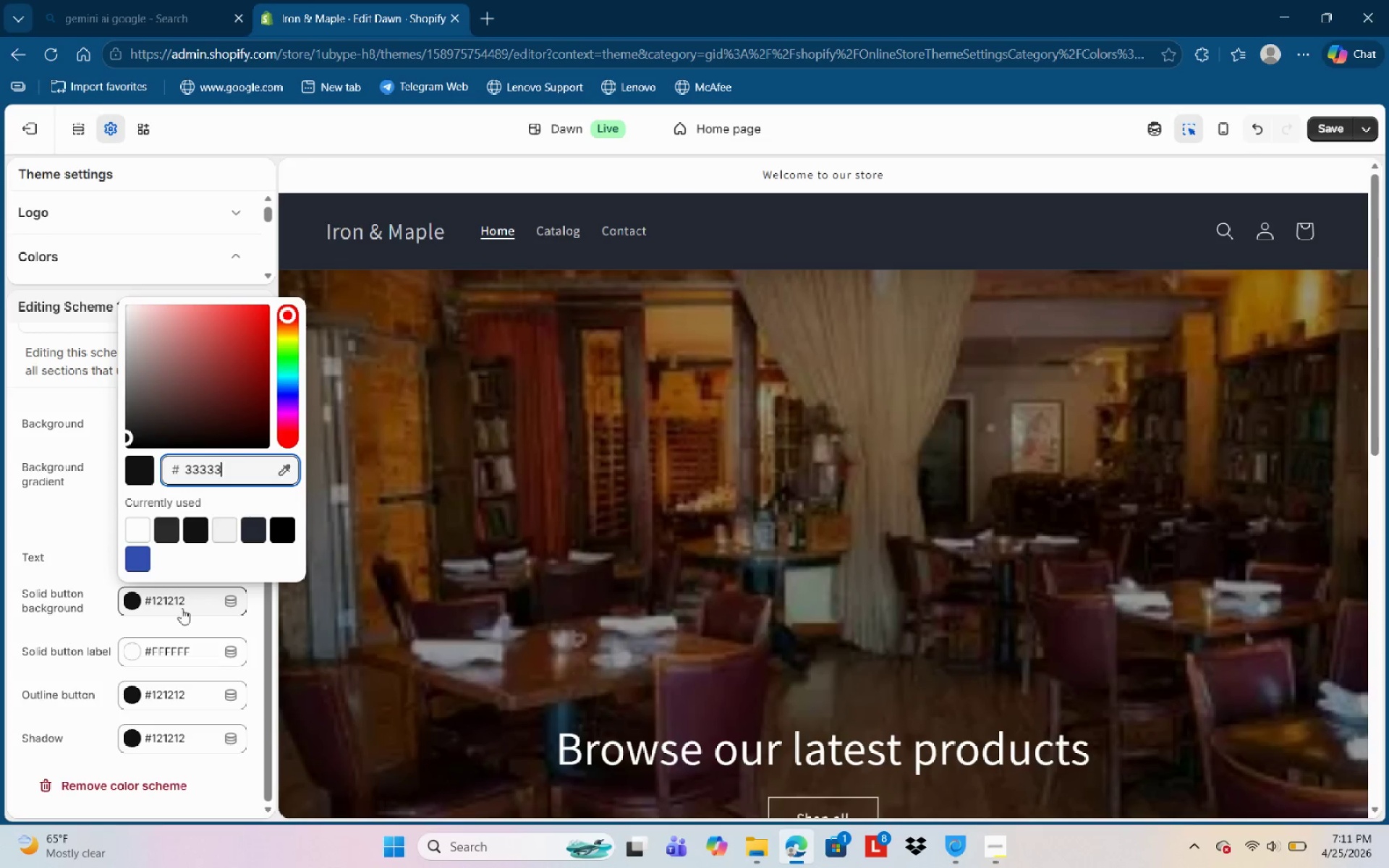 
key(Numpad3)
 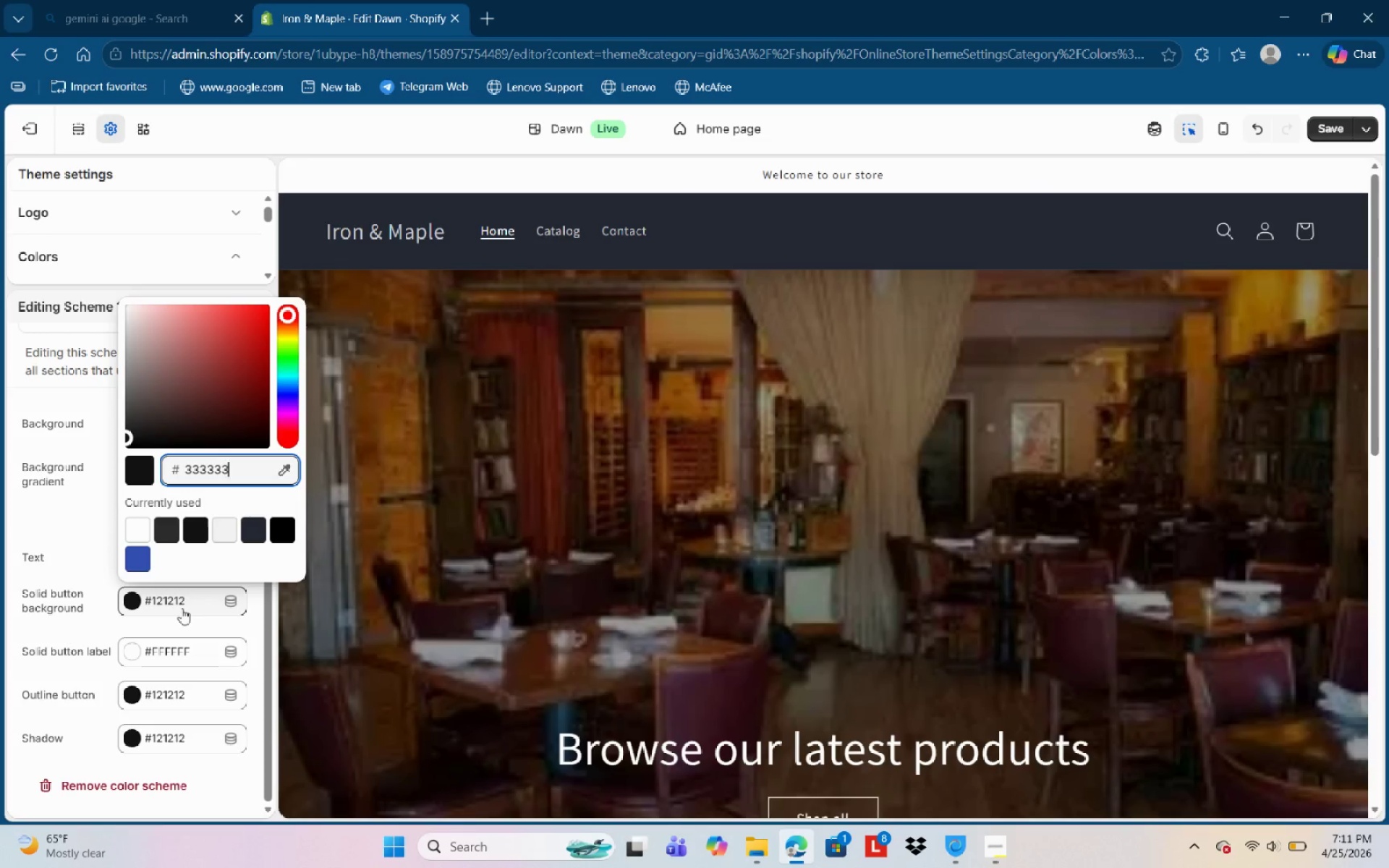 
key(Numpad3)
 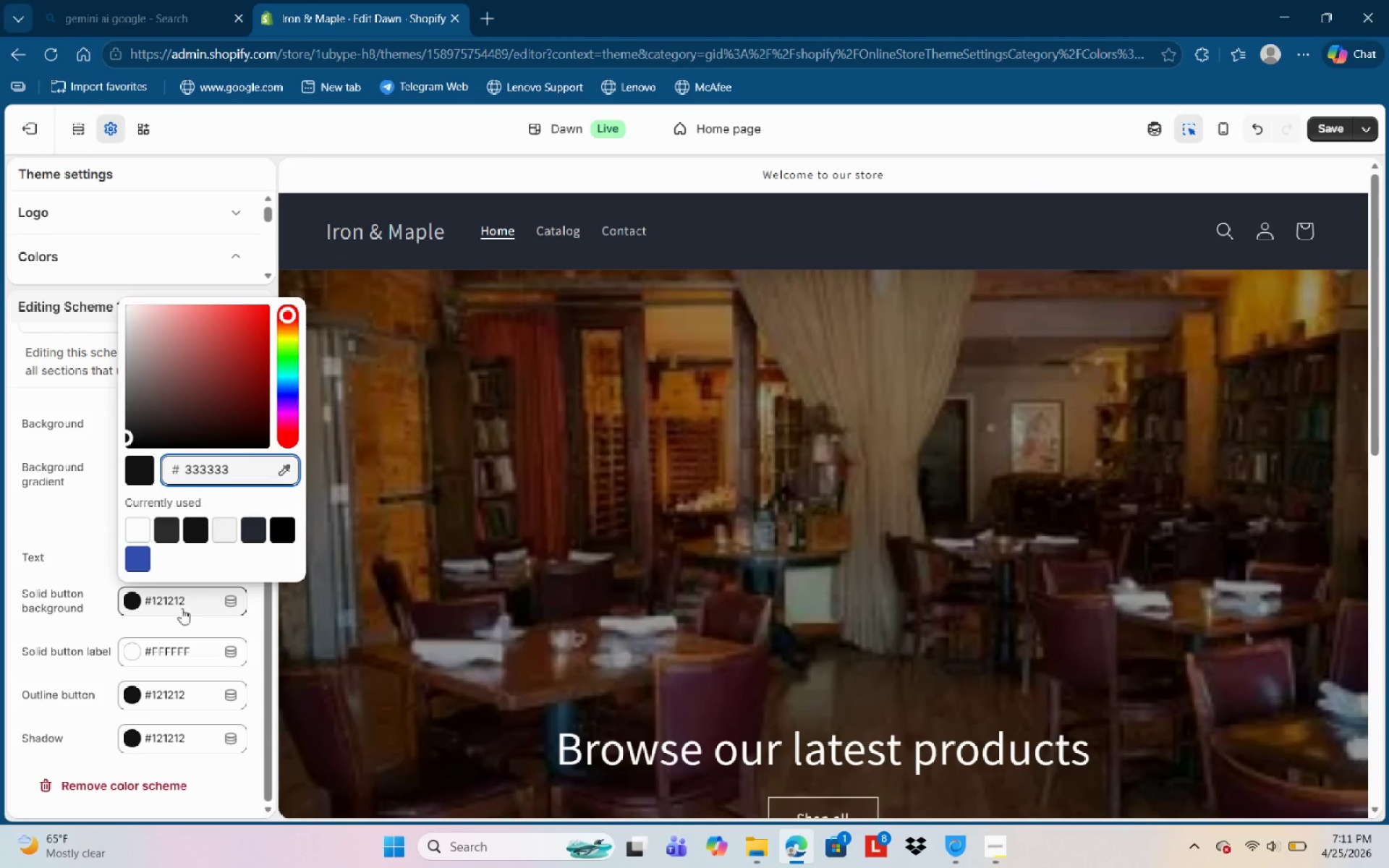 
key(NumpadEnter)
 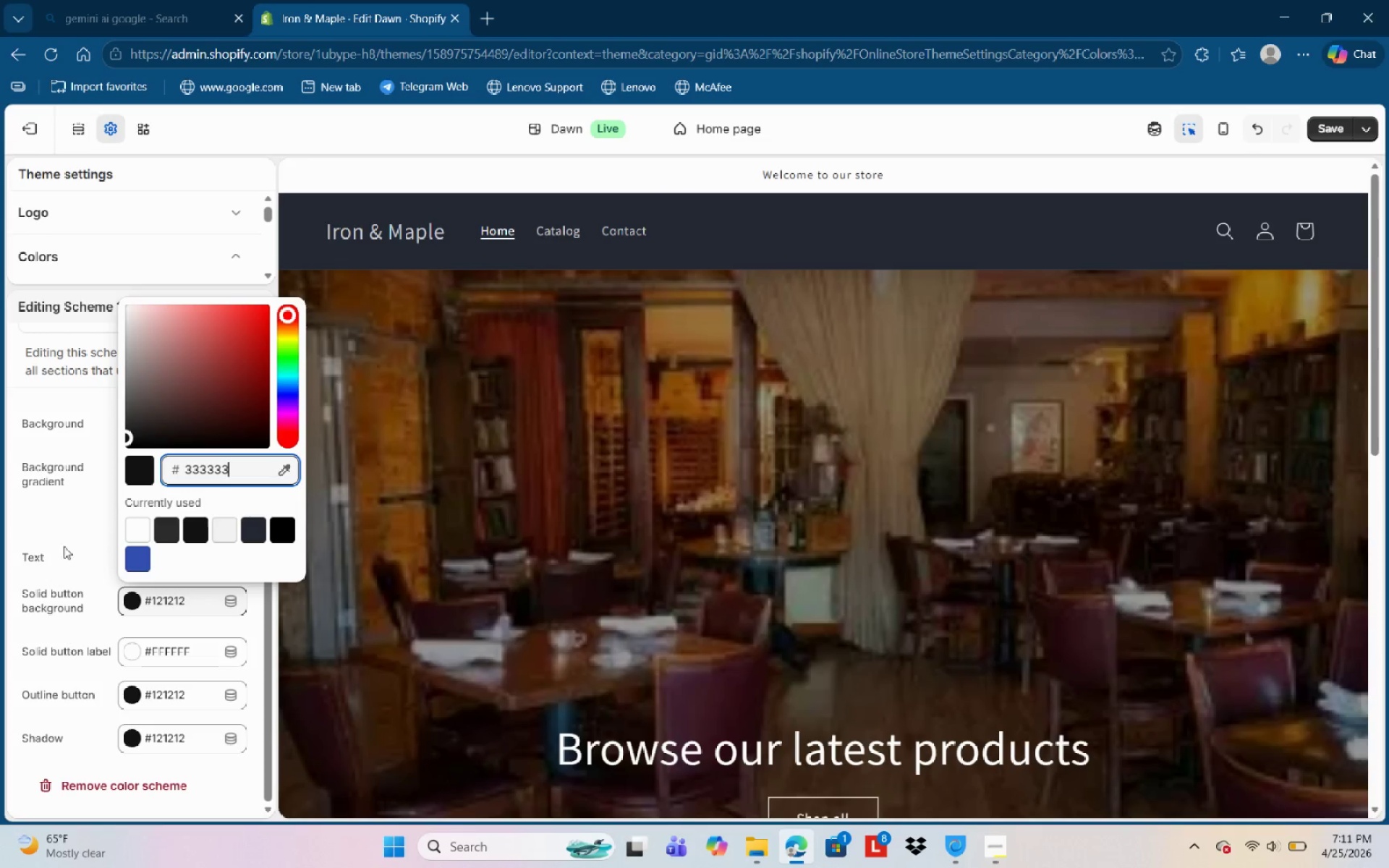 
left_click([82, 515])
 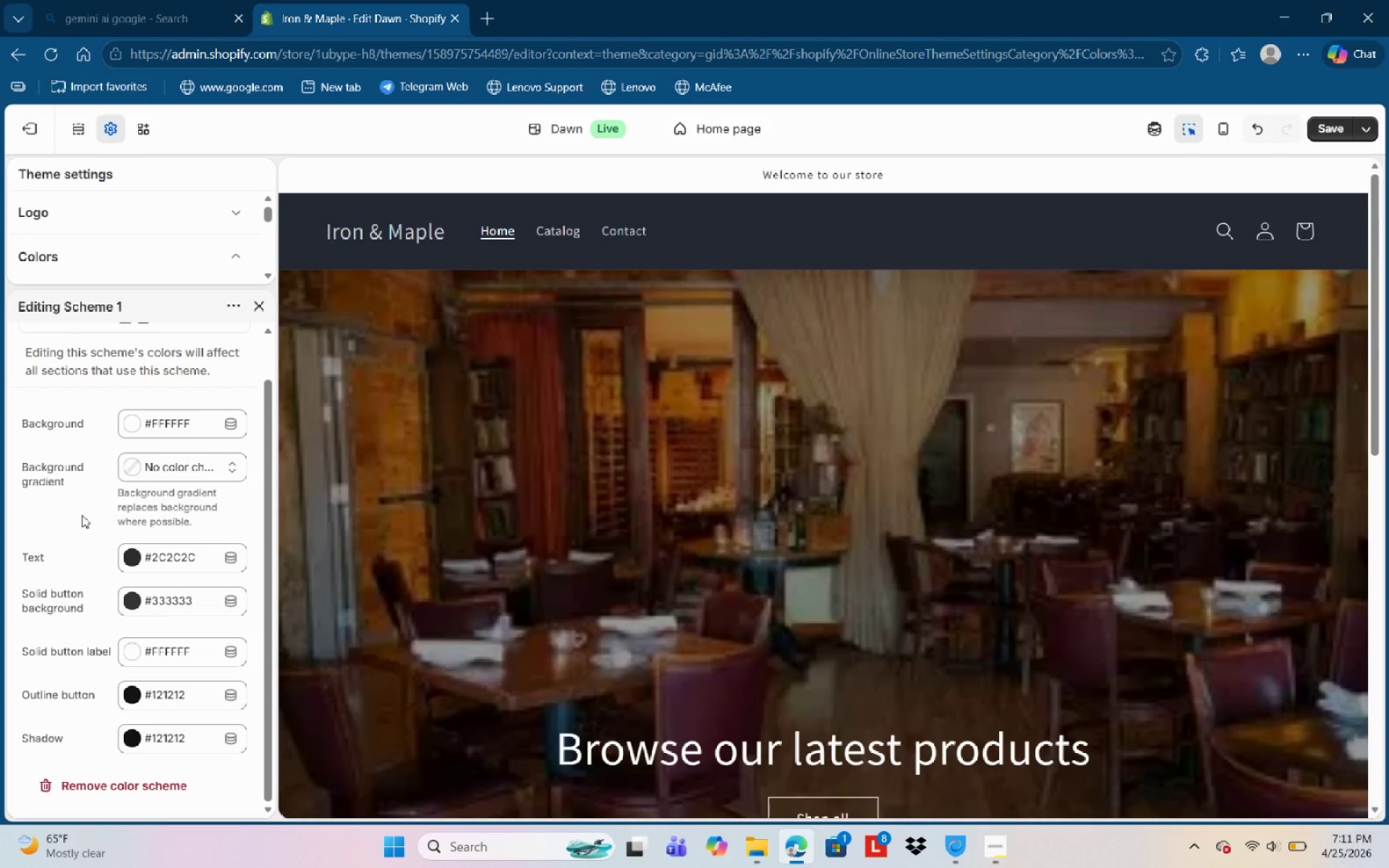 
wait(10.44)
 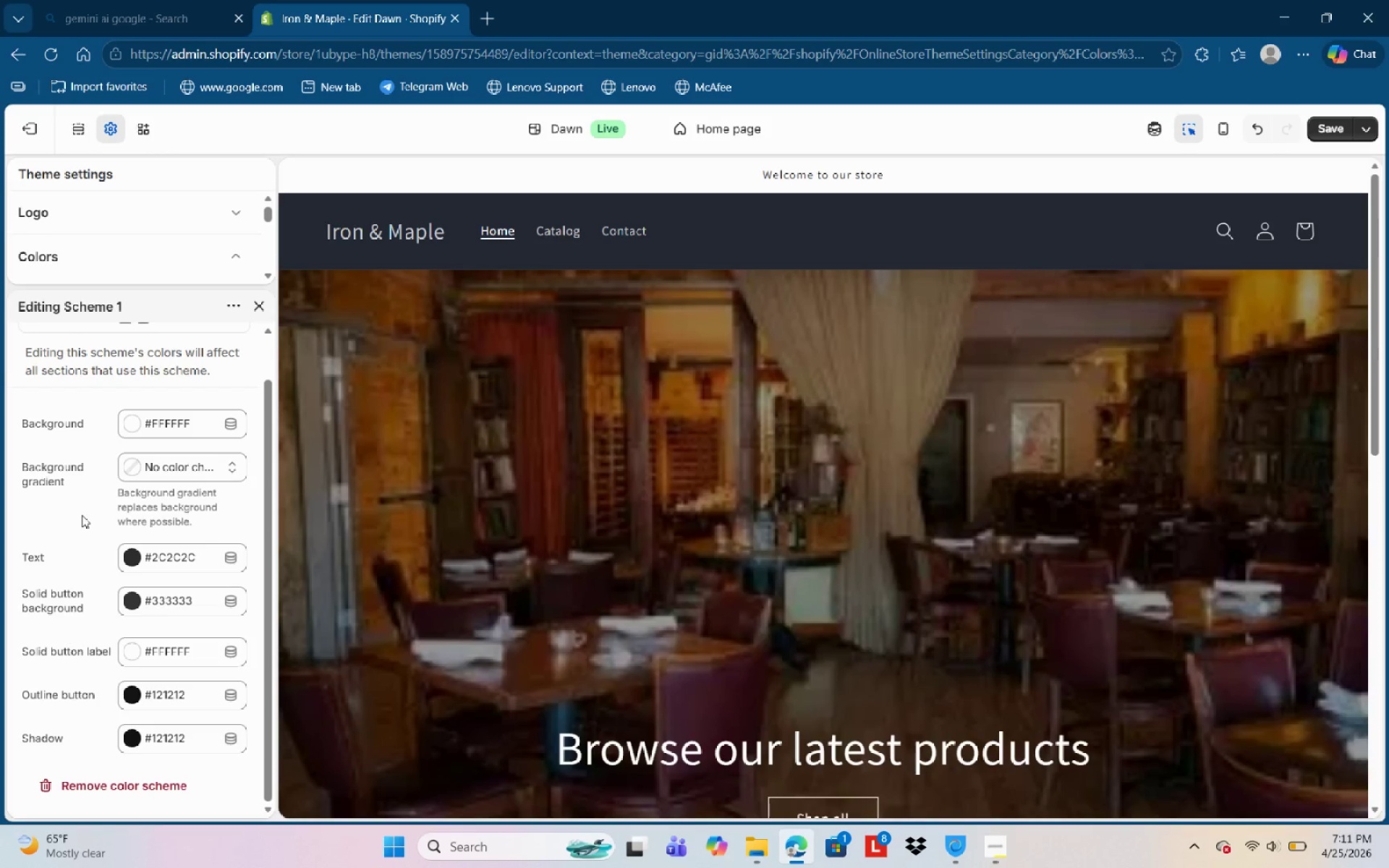 
left_click([189, 691])
 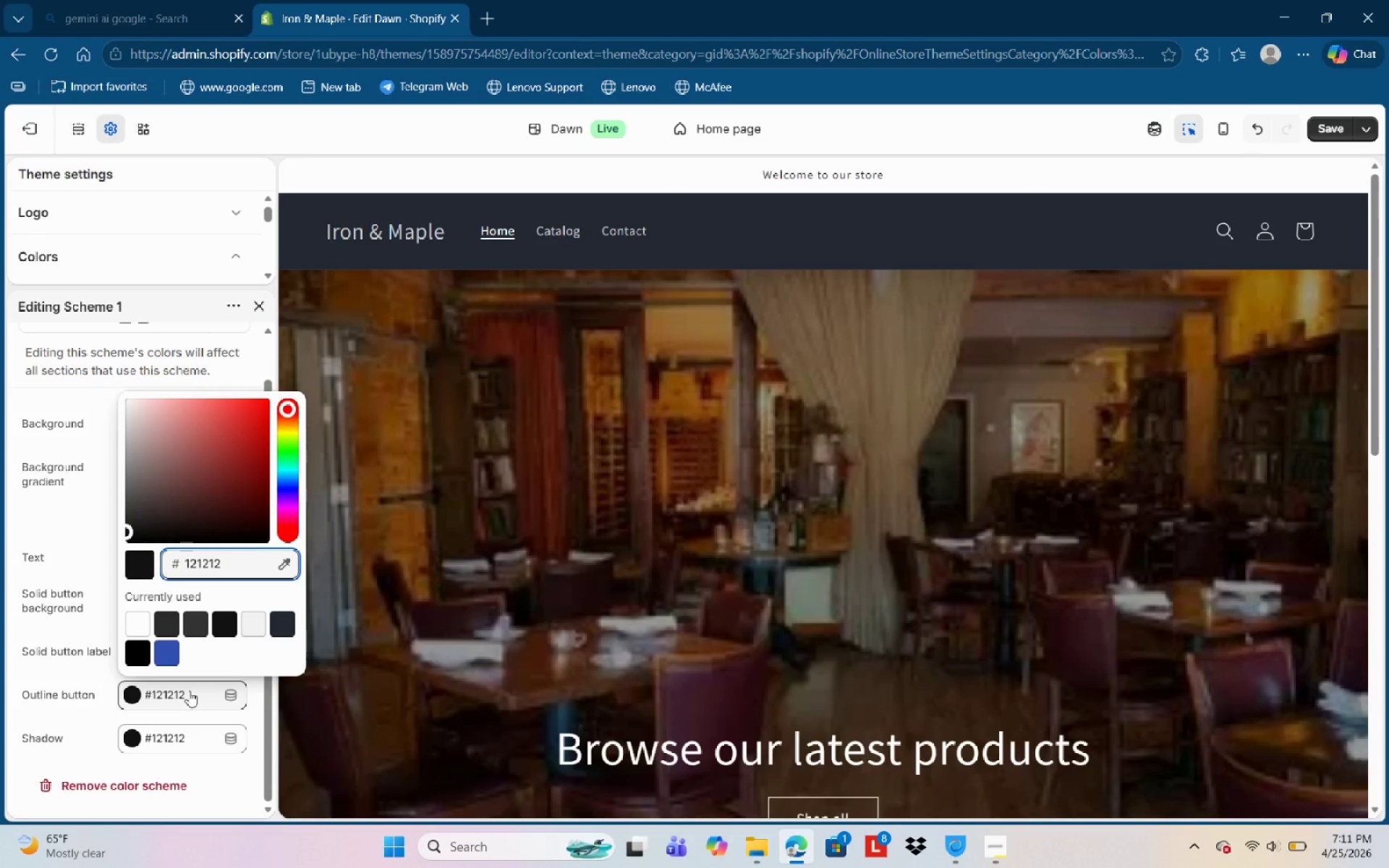 
wait(6.52)
 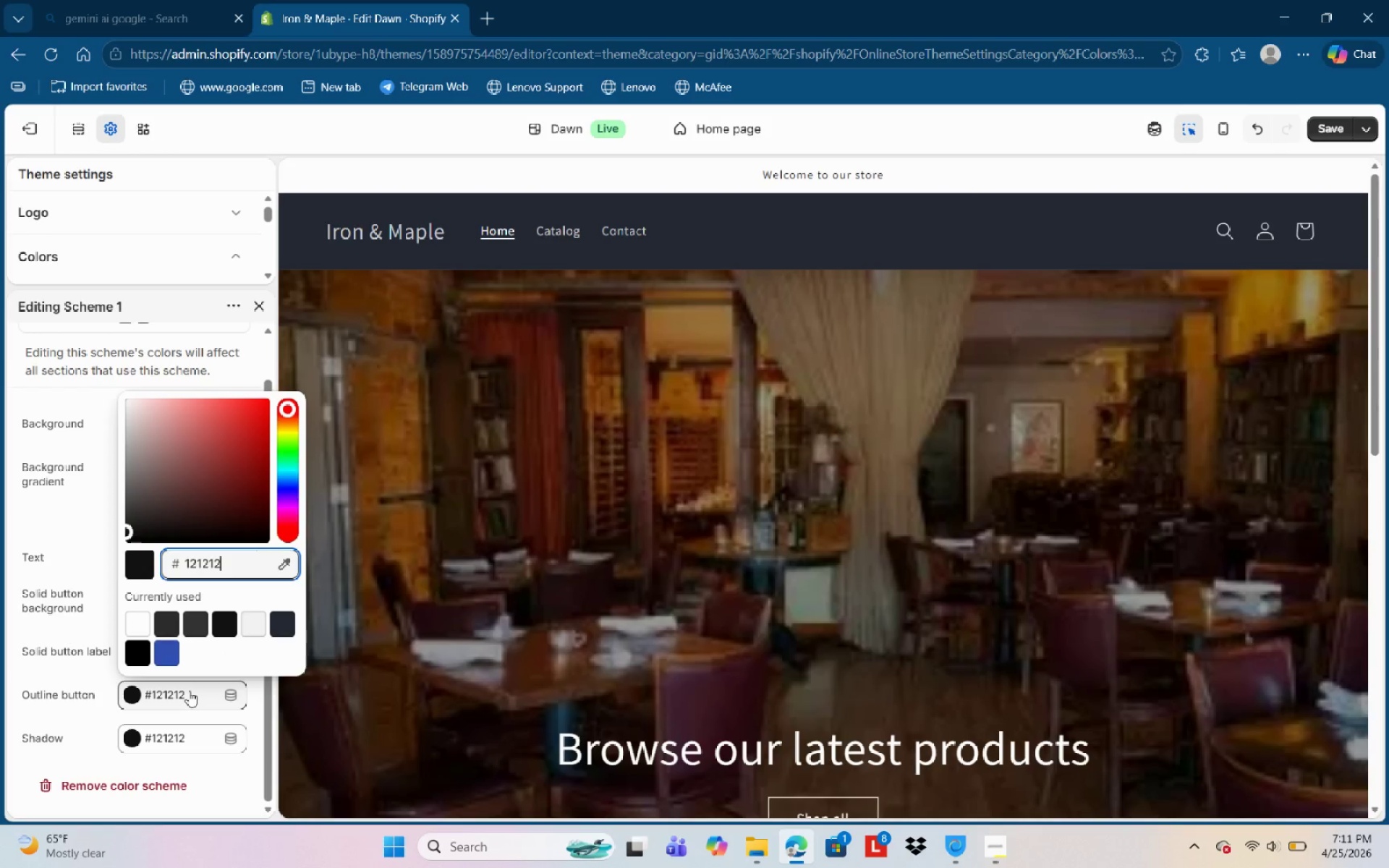 
left_click([63, 656])
 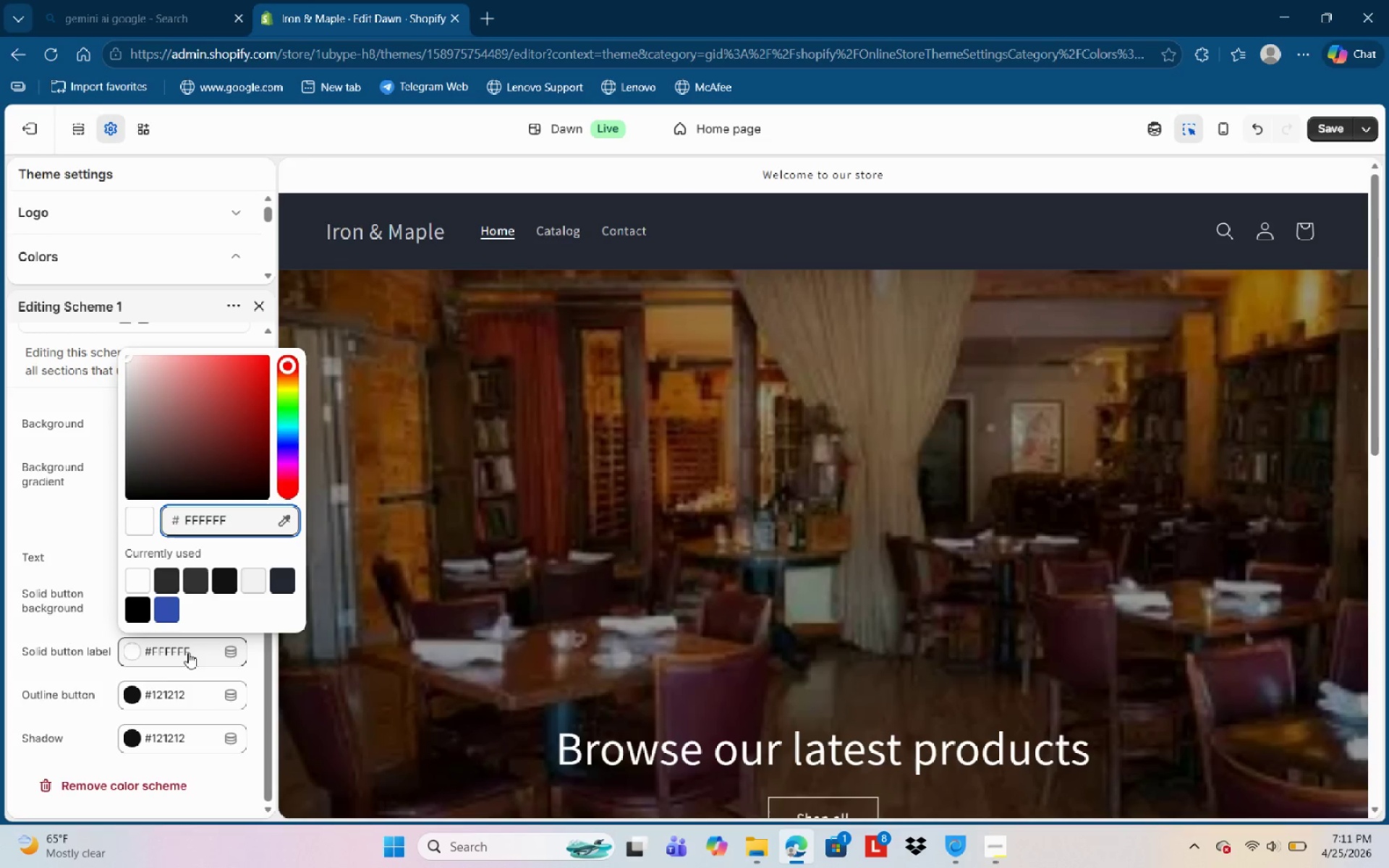 
left_click([189, 652])
 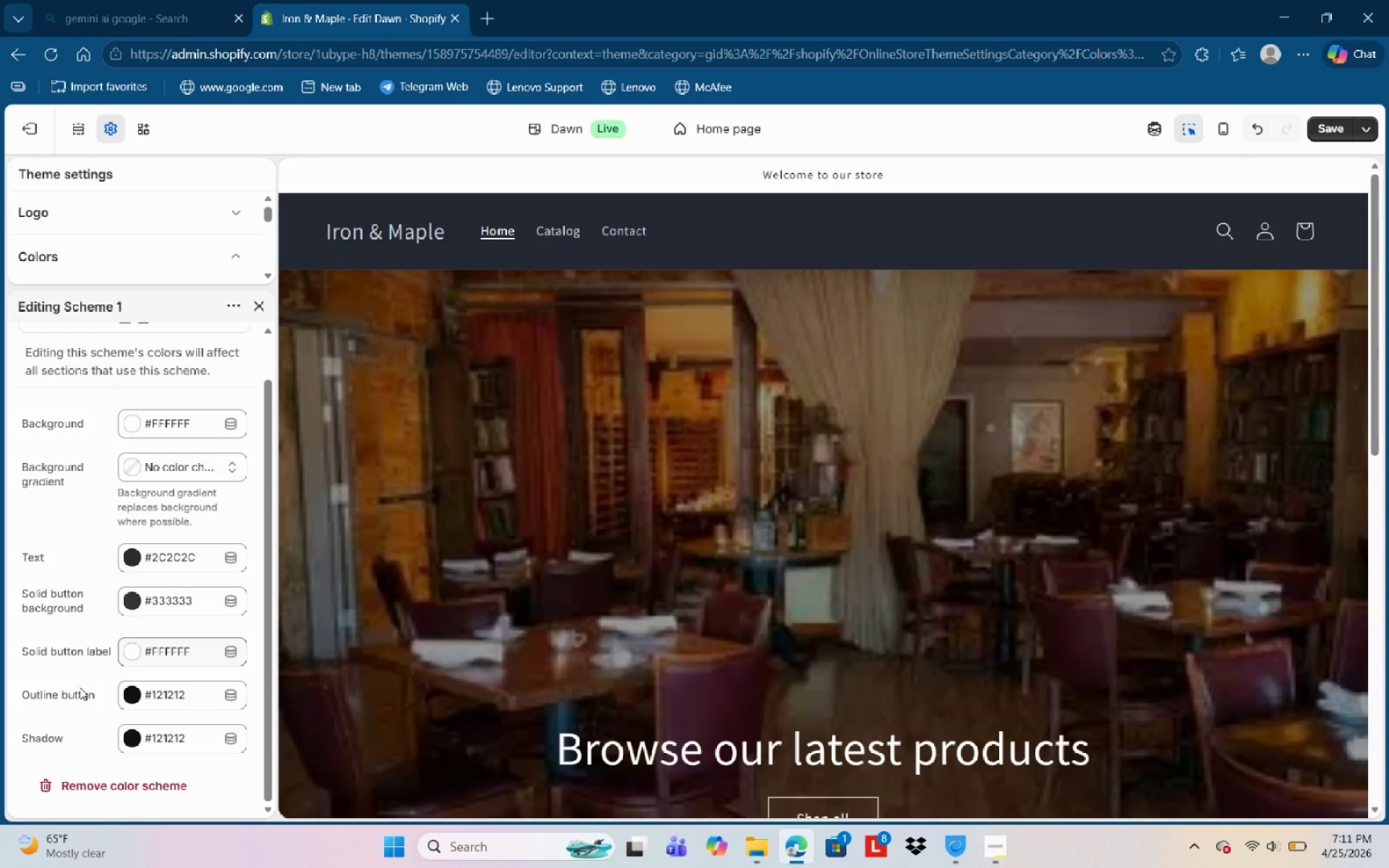 
left_click([61, 694])
 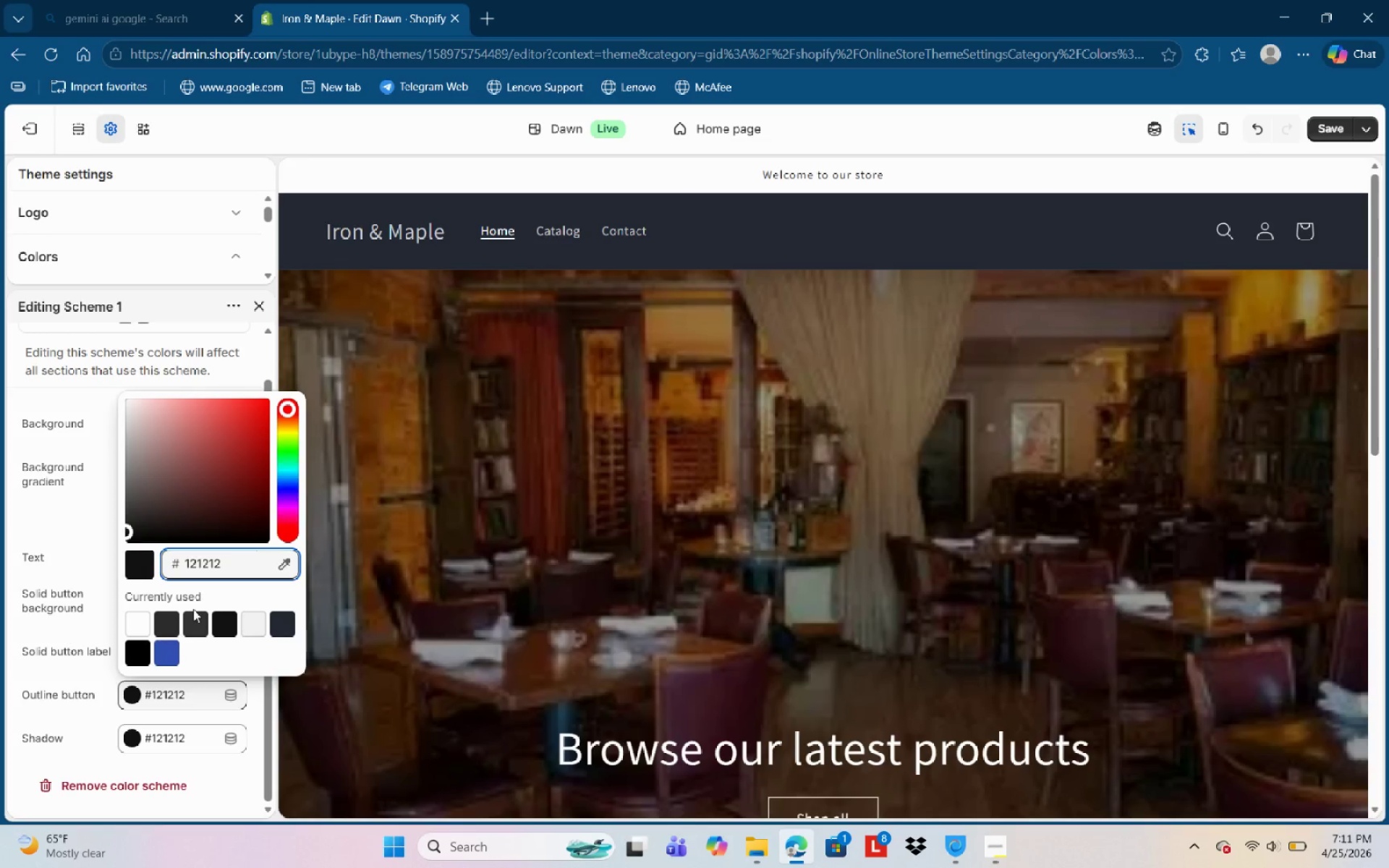 
key(Backspace)
 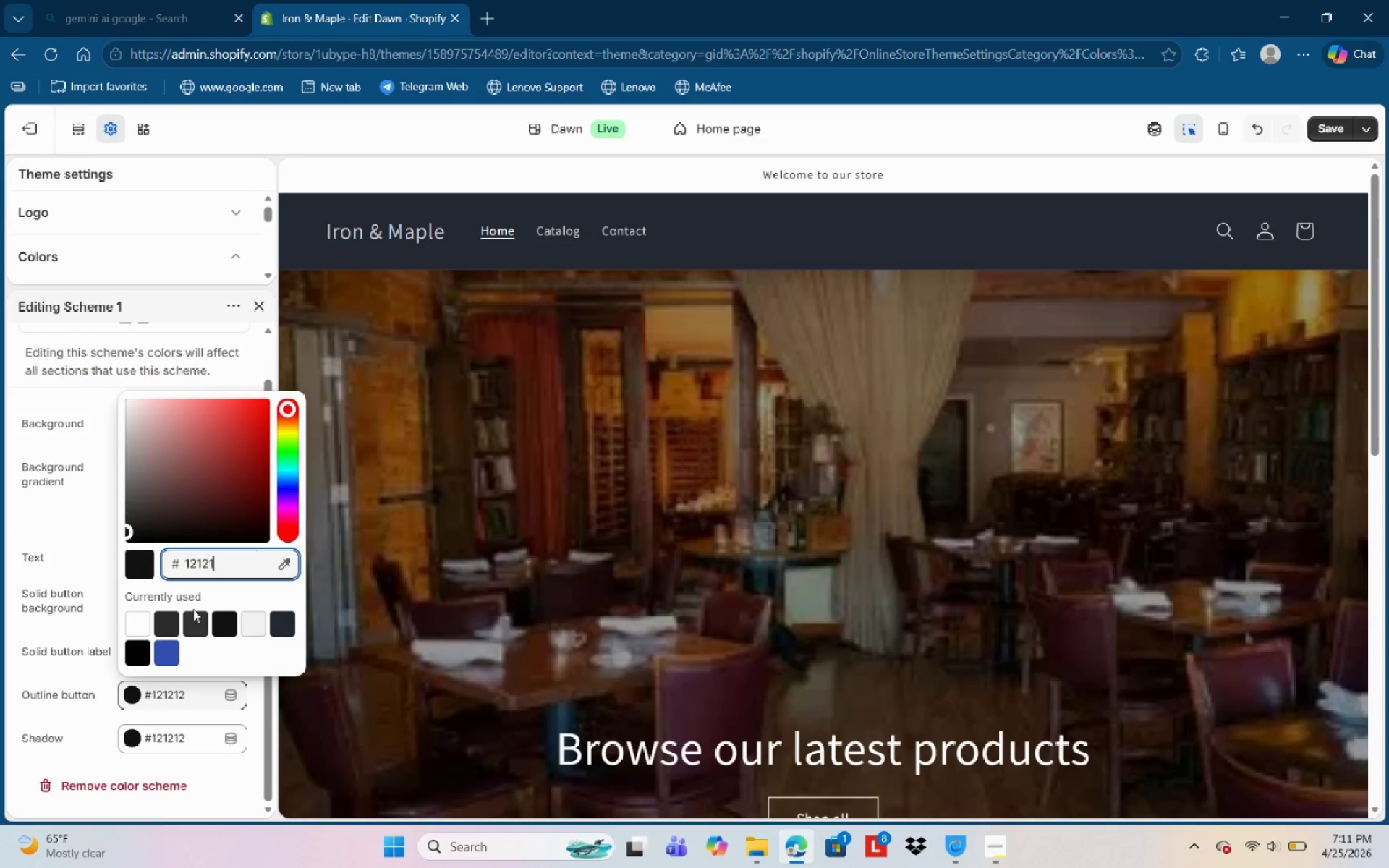 
key(Backspace)
 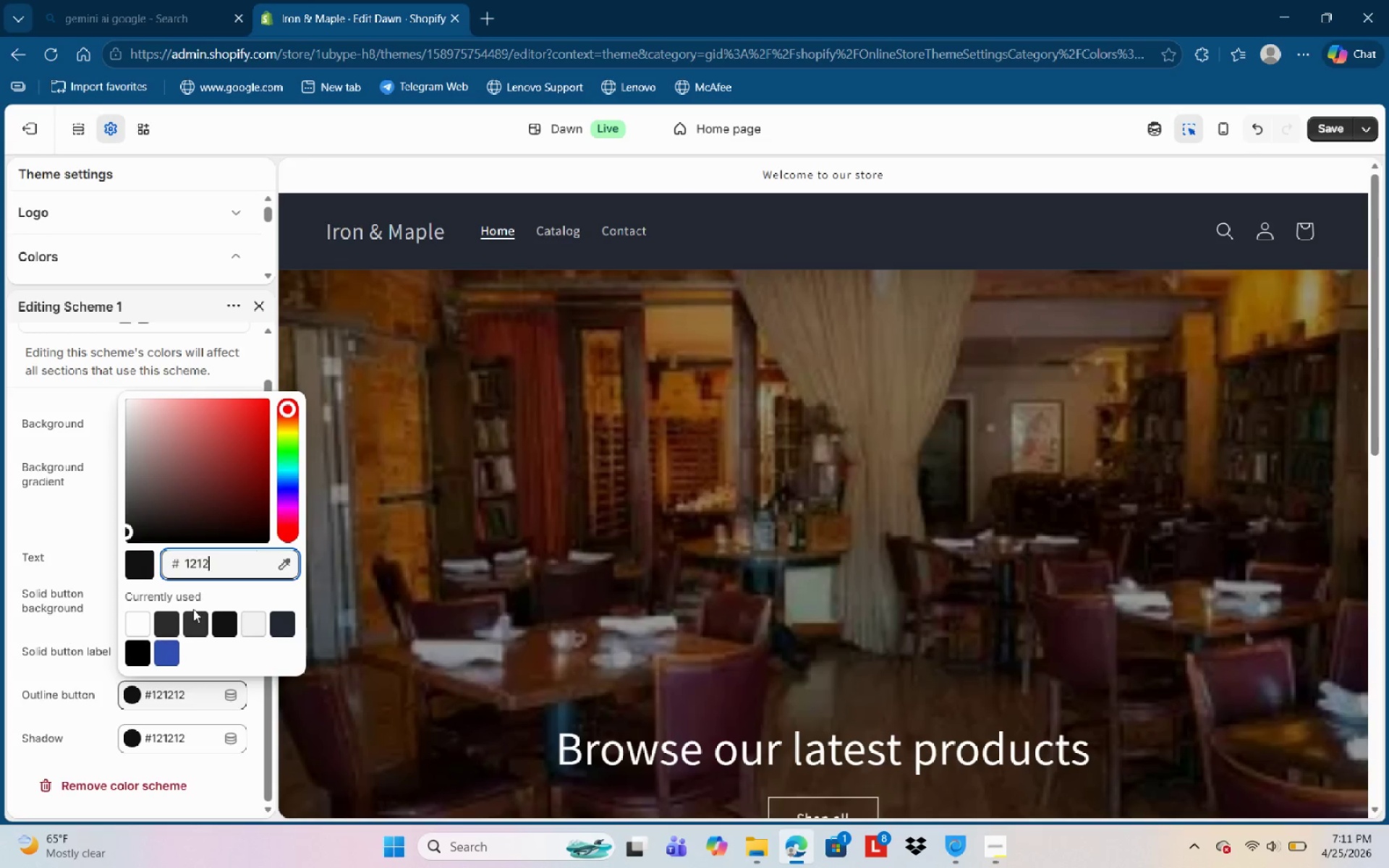 
key(Backspace)
 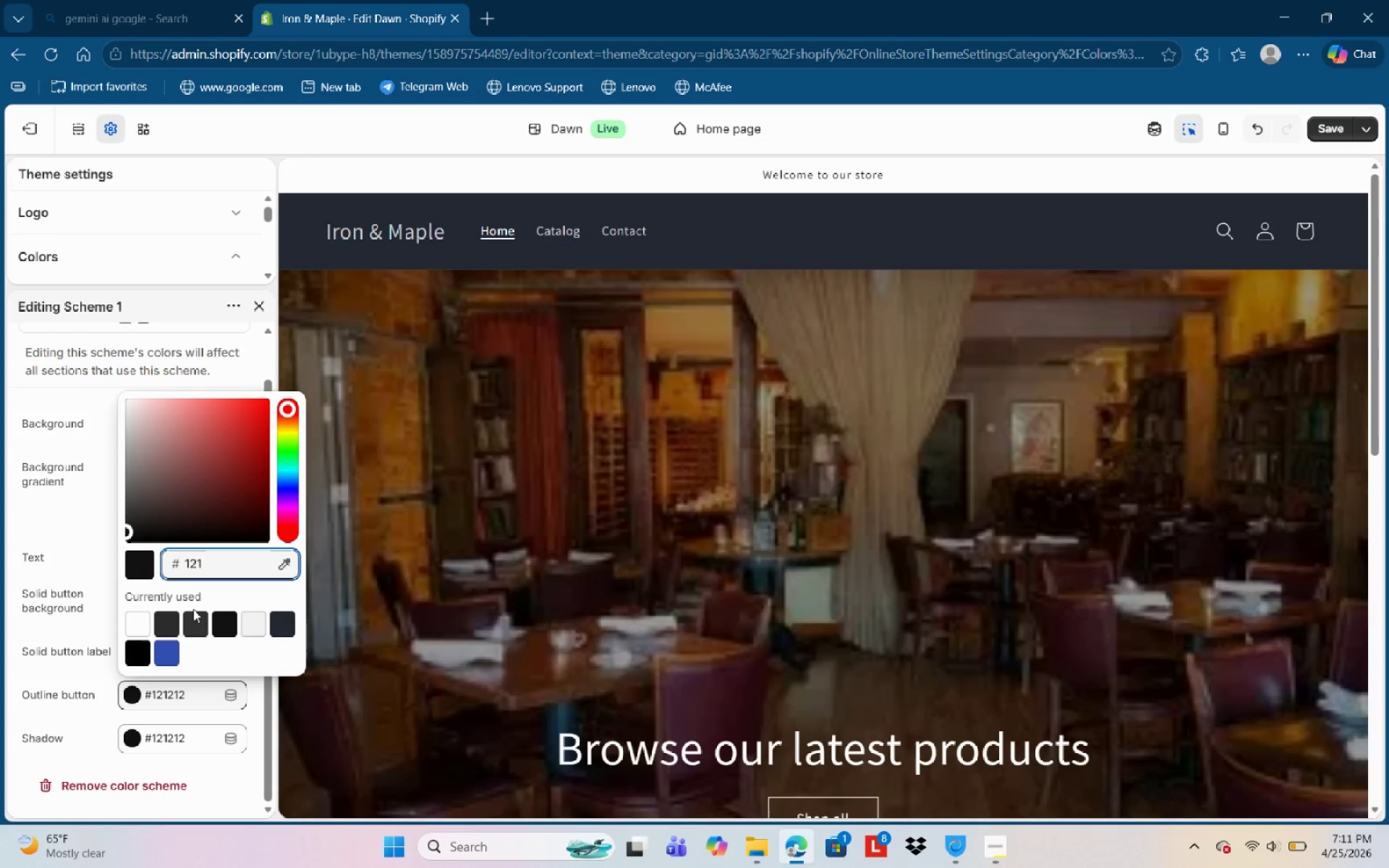 
key(Backspace)
 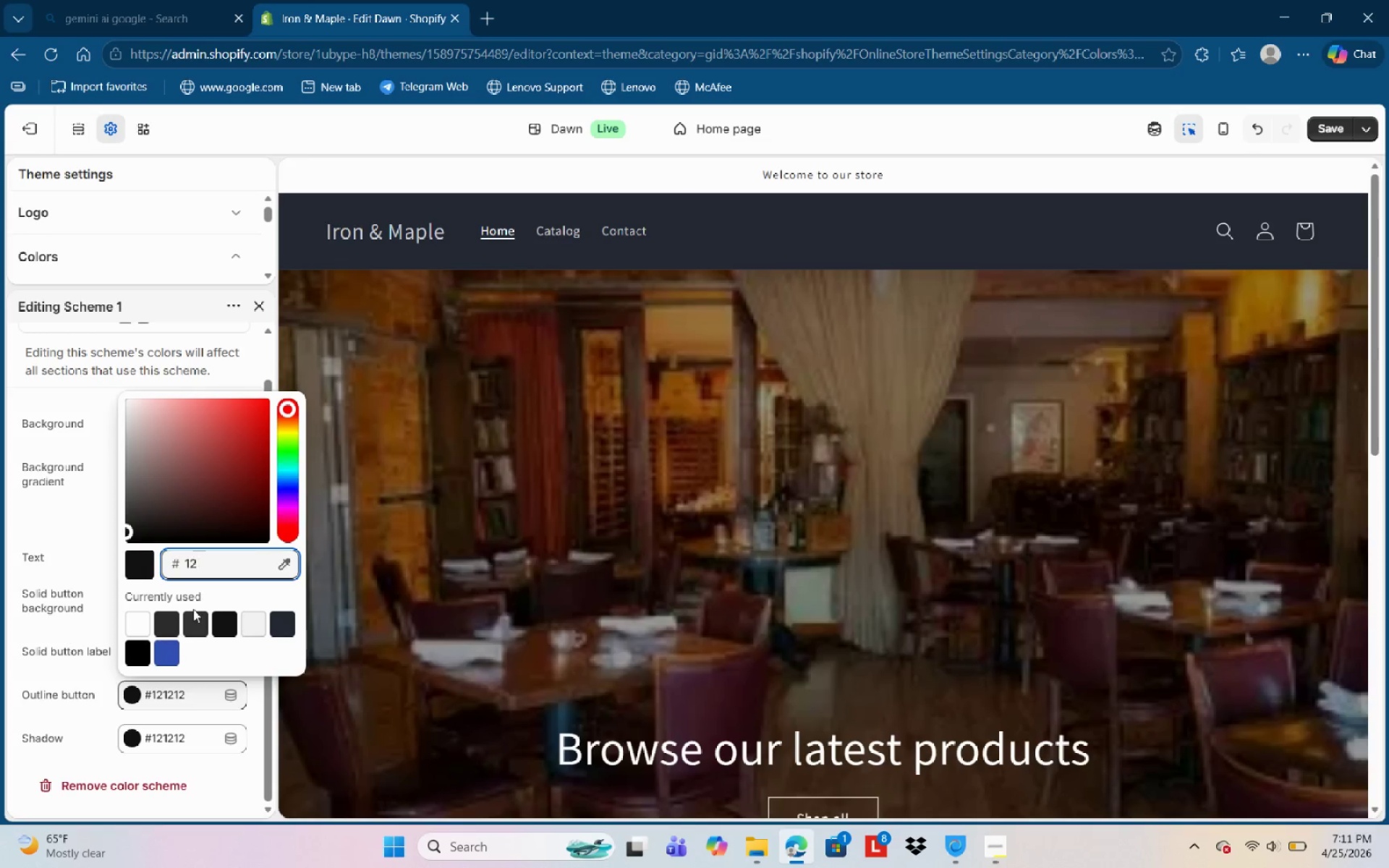 
key(Backspace)
 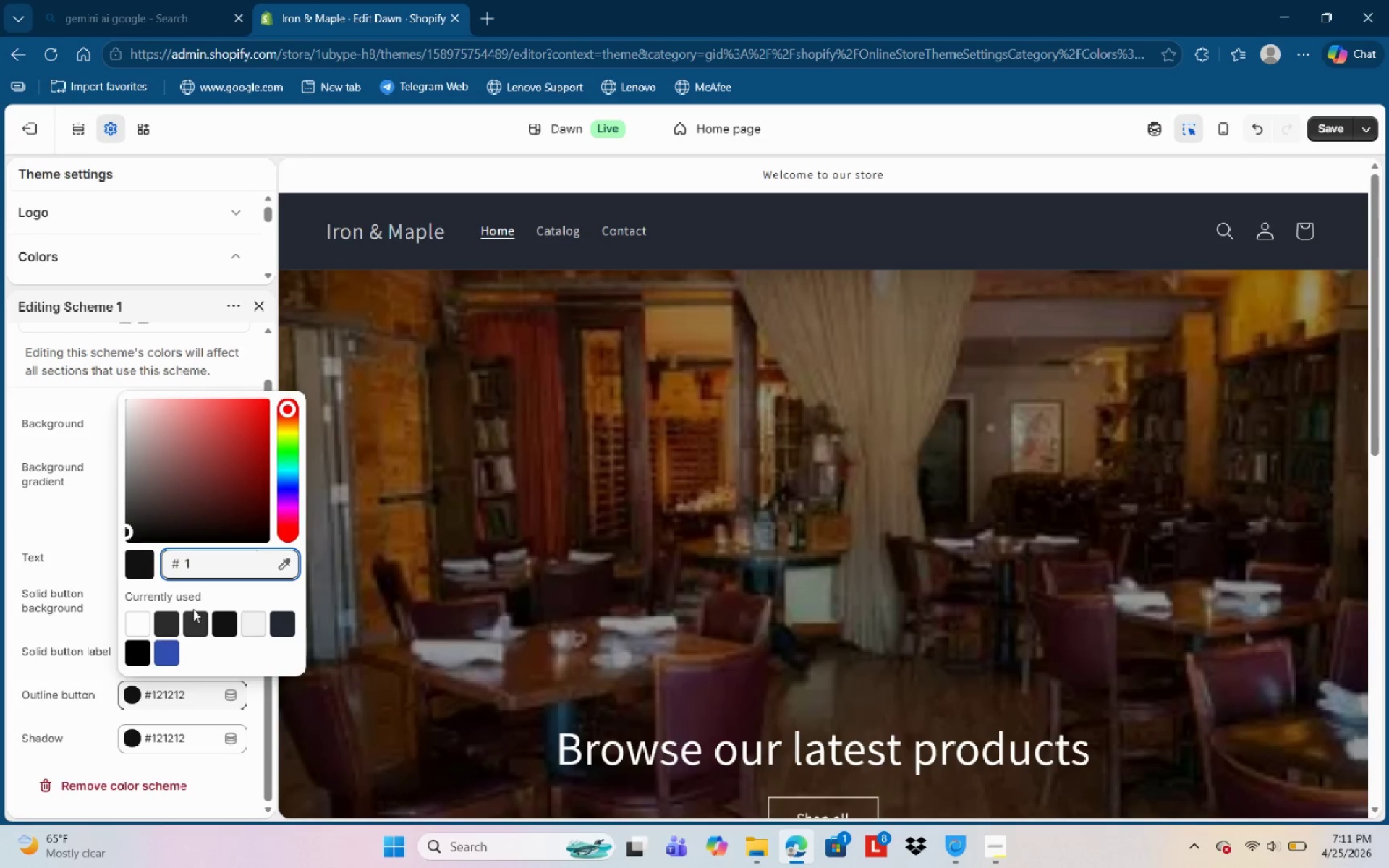 
key(Backspace)
 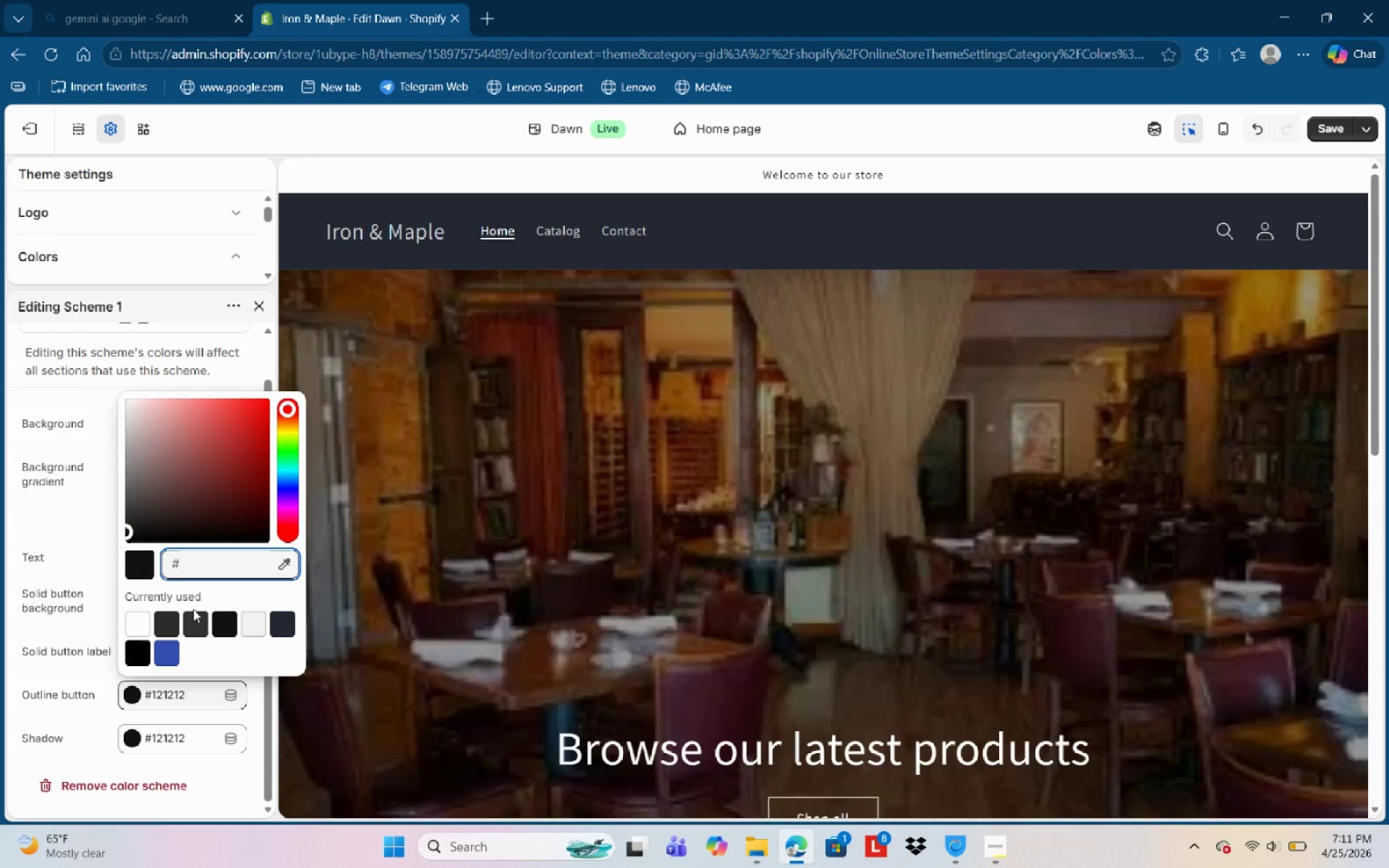 
key(Backspace)
 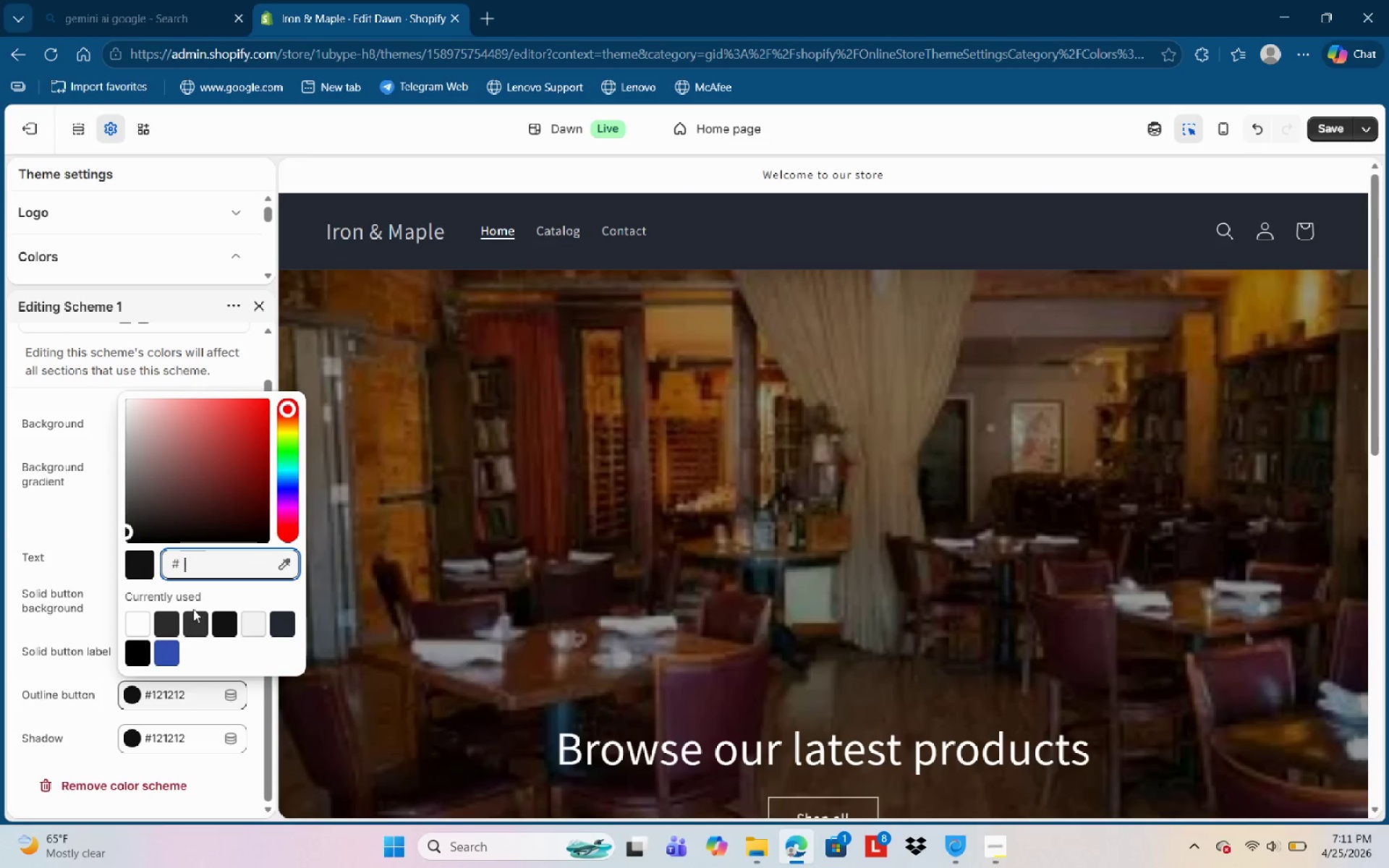 
key(Backspace)
 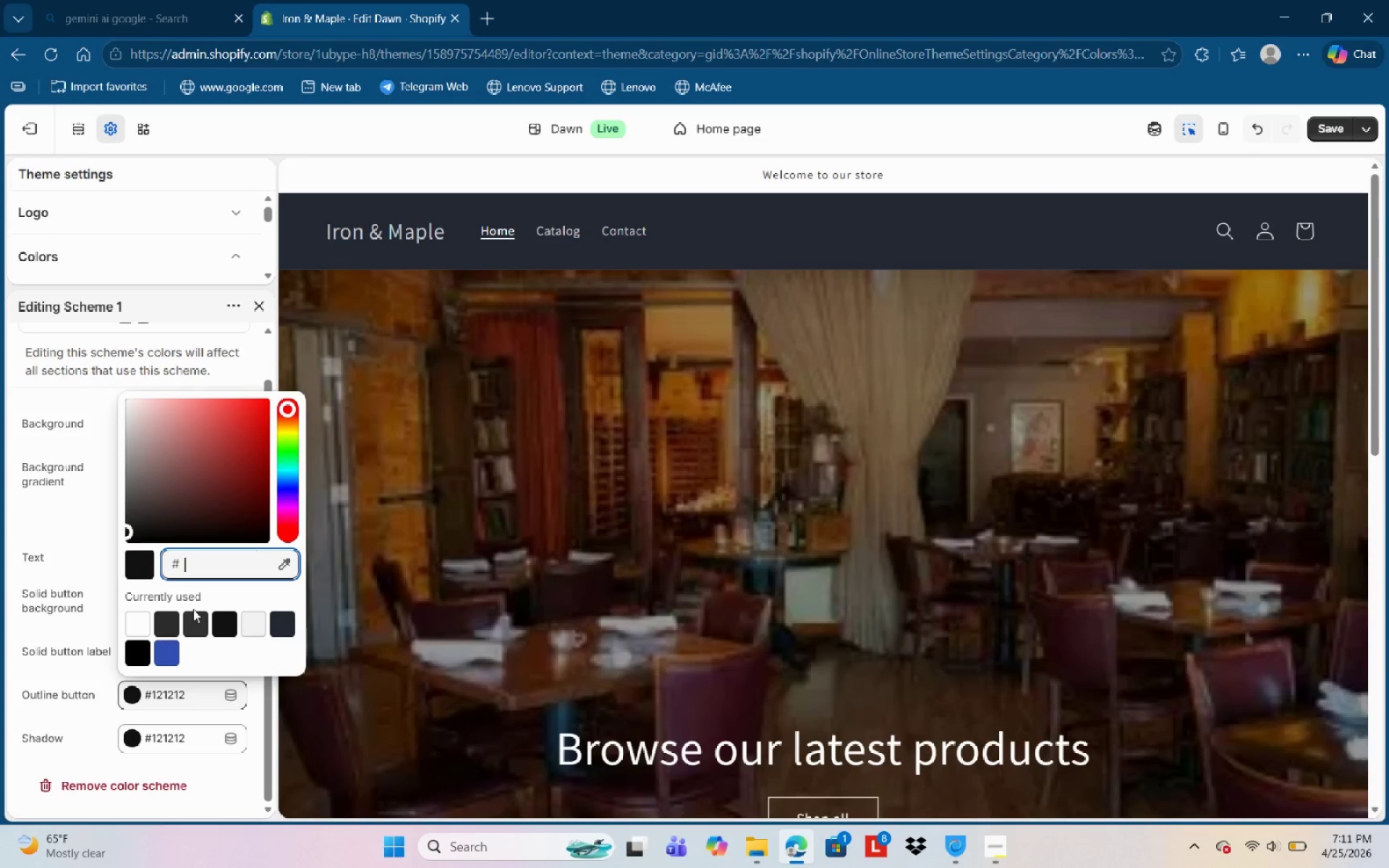 
key(Backspace)
 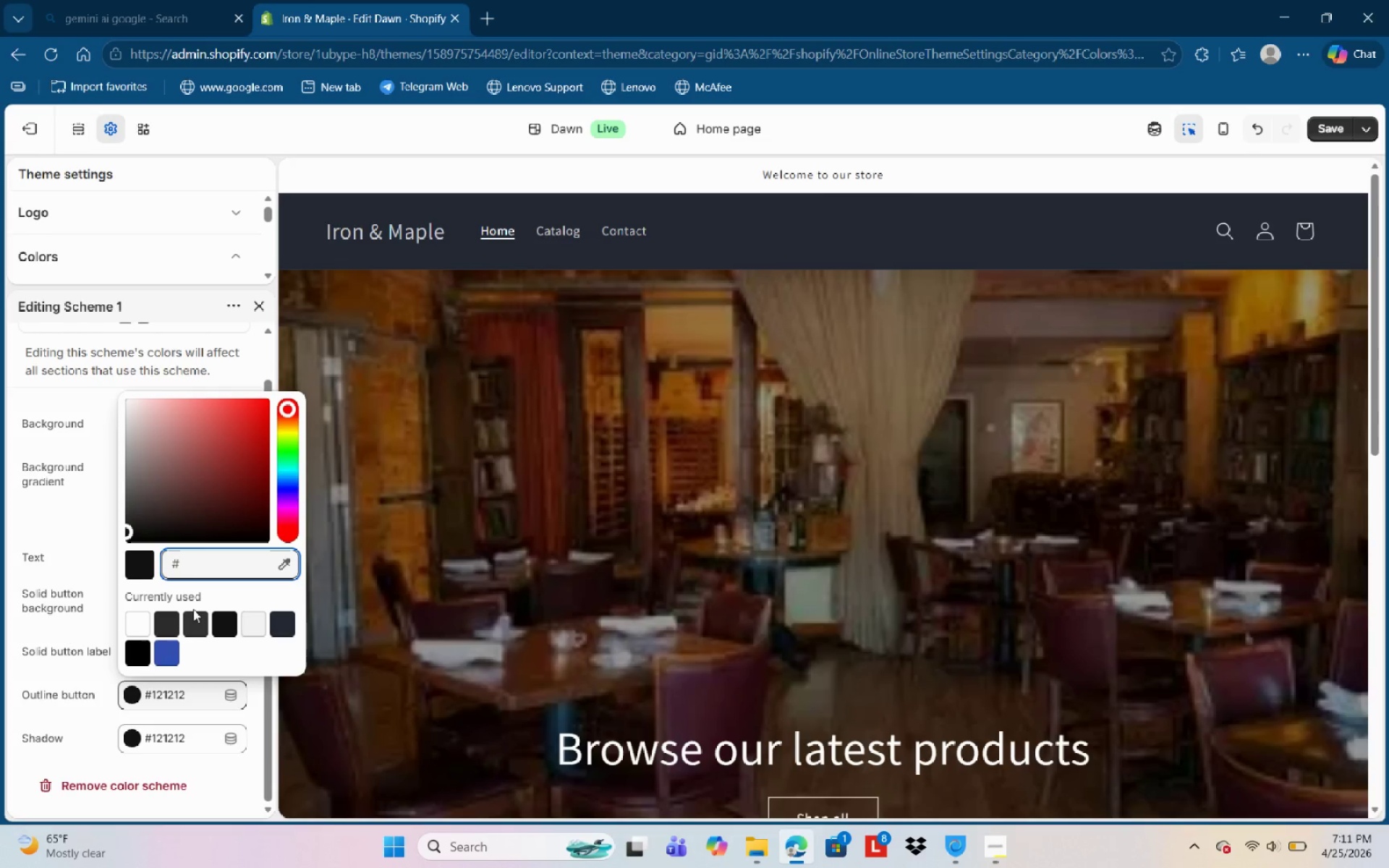 
key(Numpad3)
 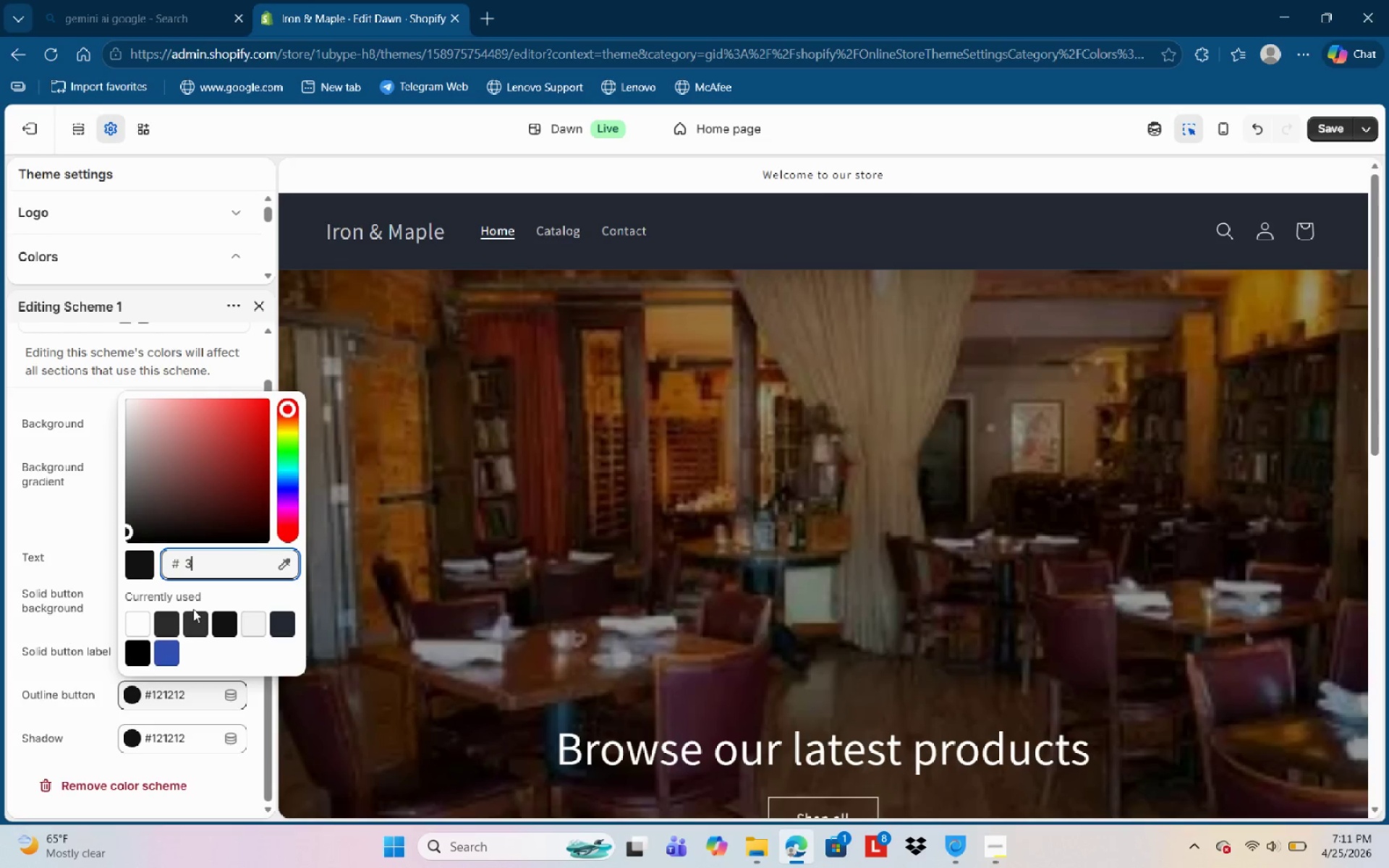 
key(Numpad3)
 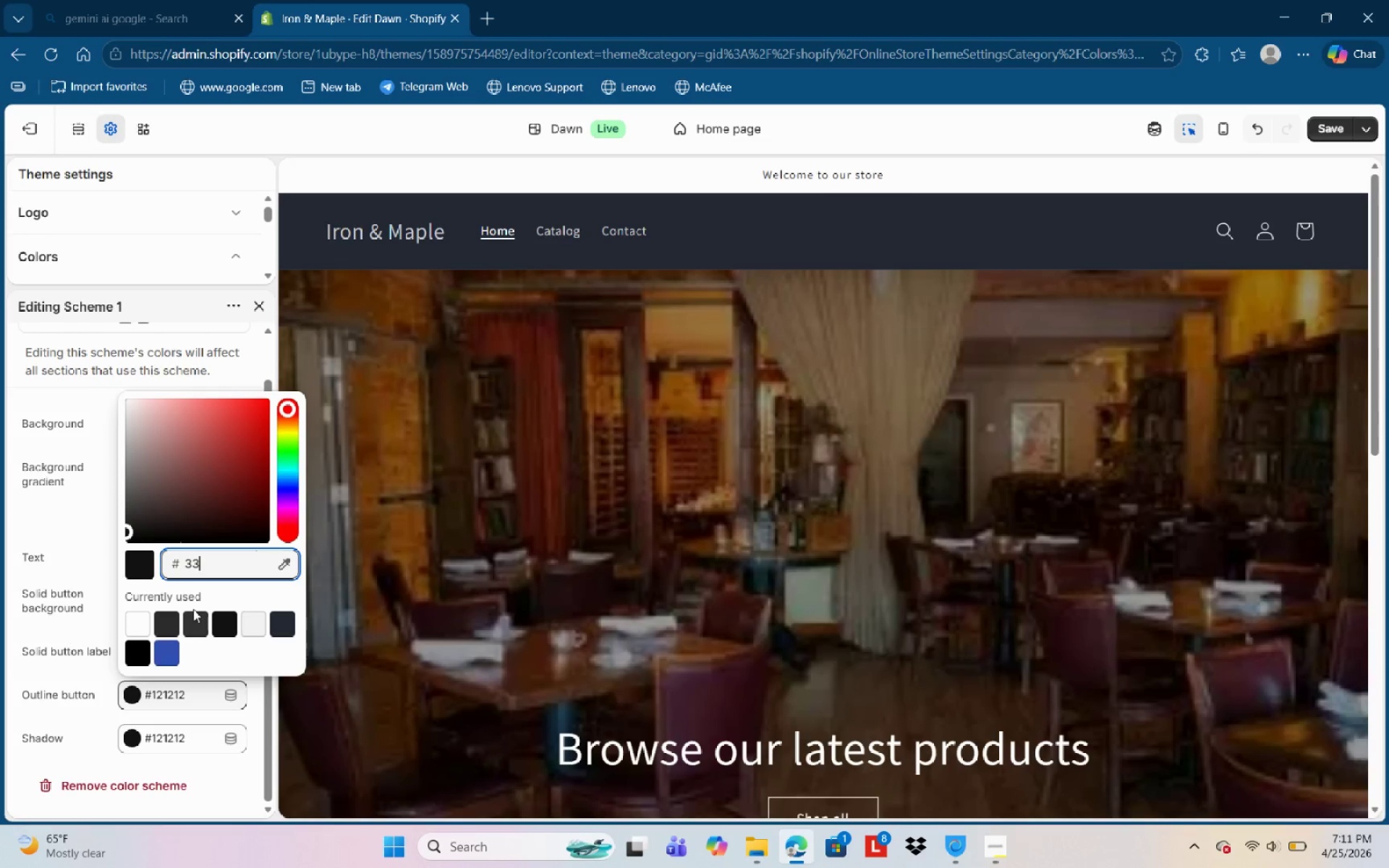 
key(Numpad3)
 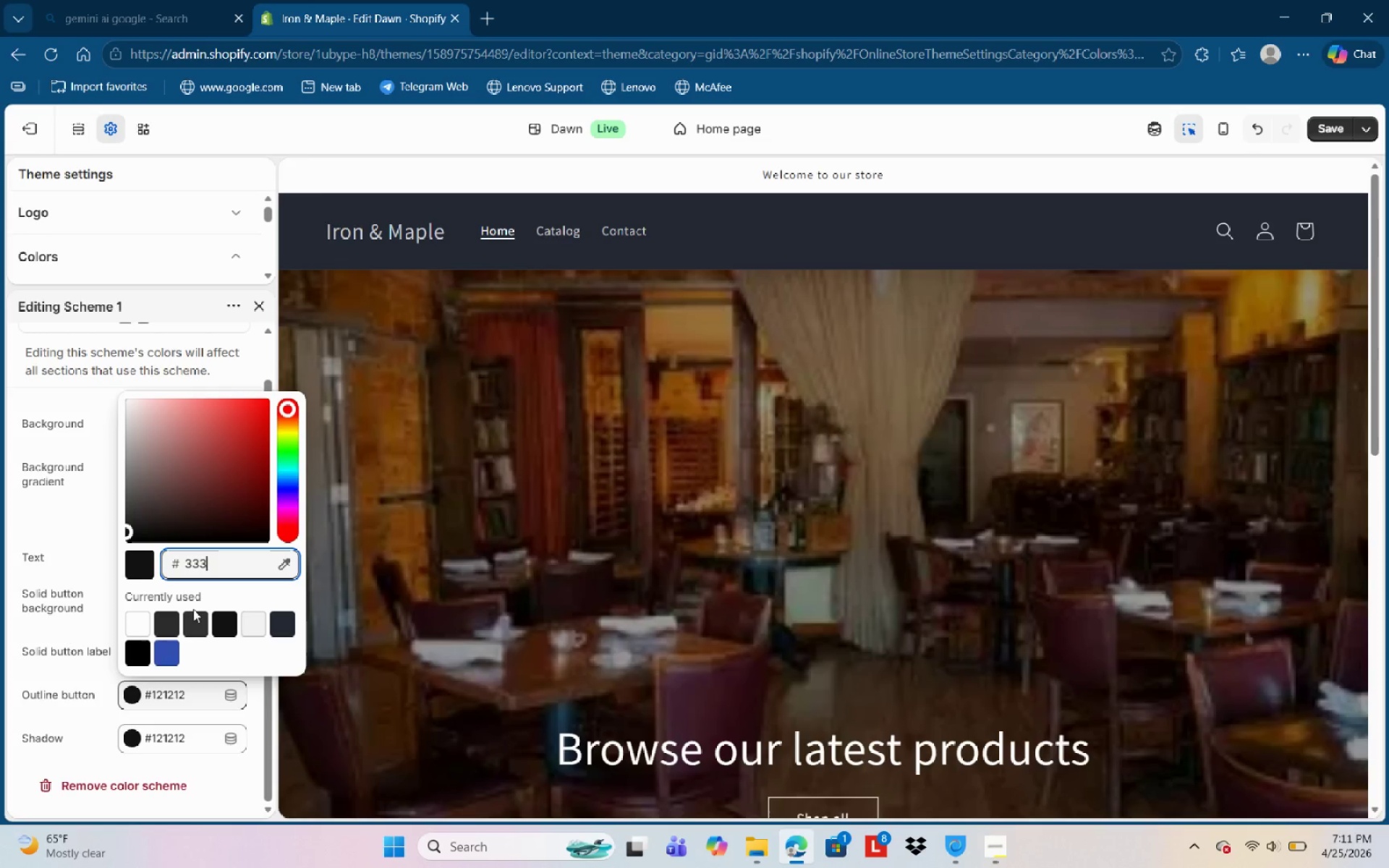 
key(Numpad3)
 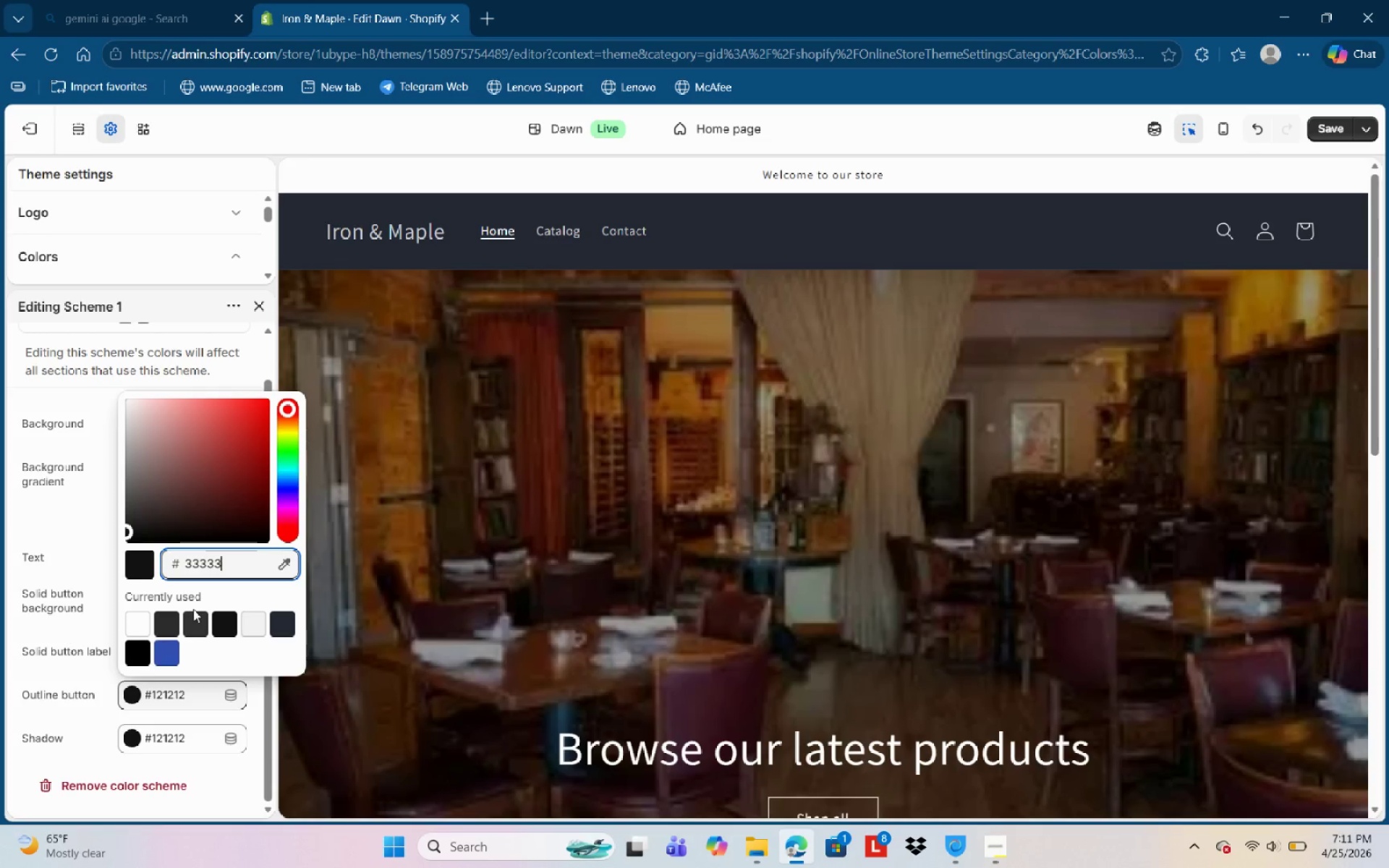 
key(Numpad3)
 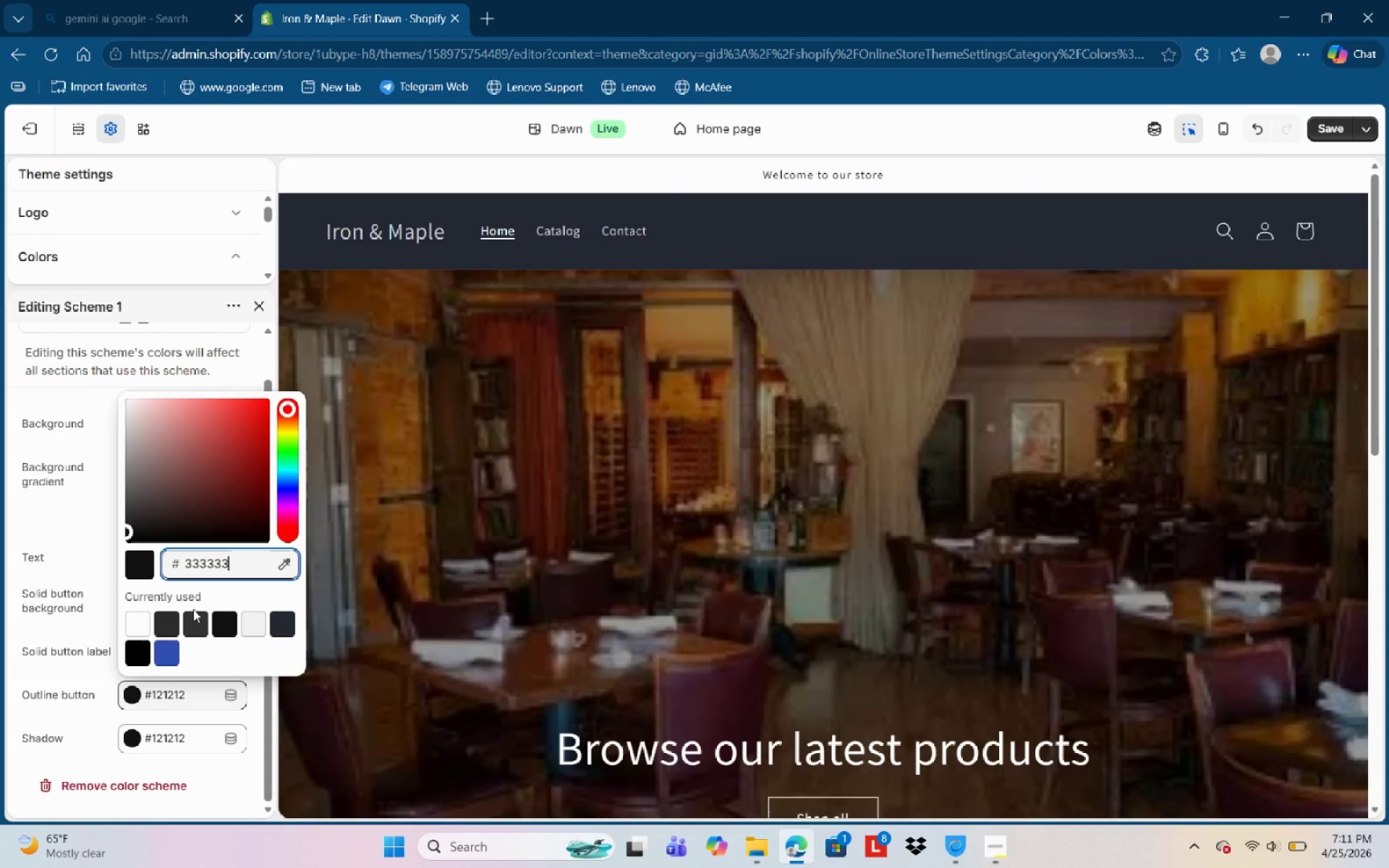 
key(Numpad3)
 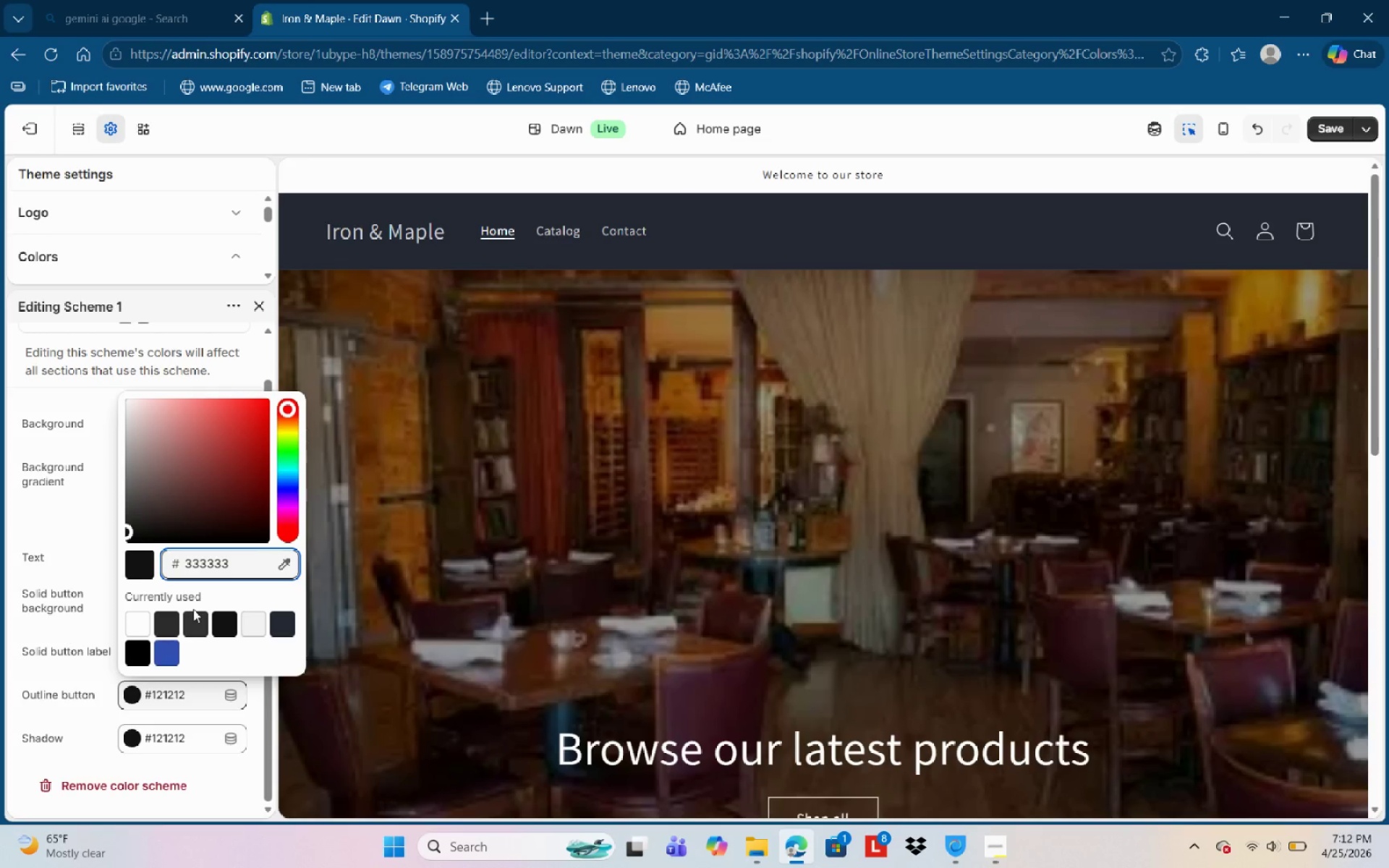 
wait(5.16)
 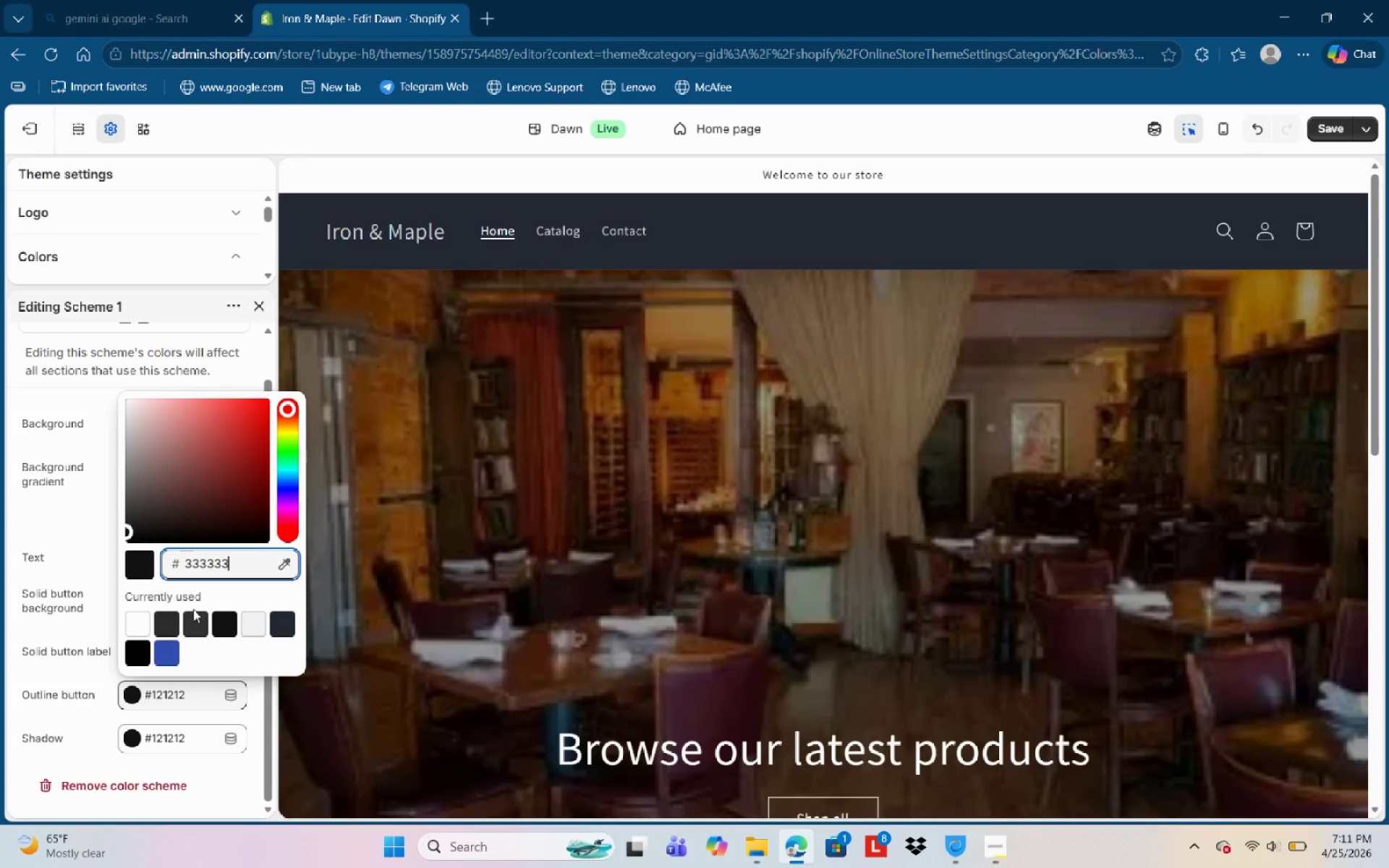 
key(NumpadEnter)
 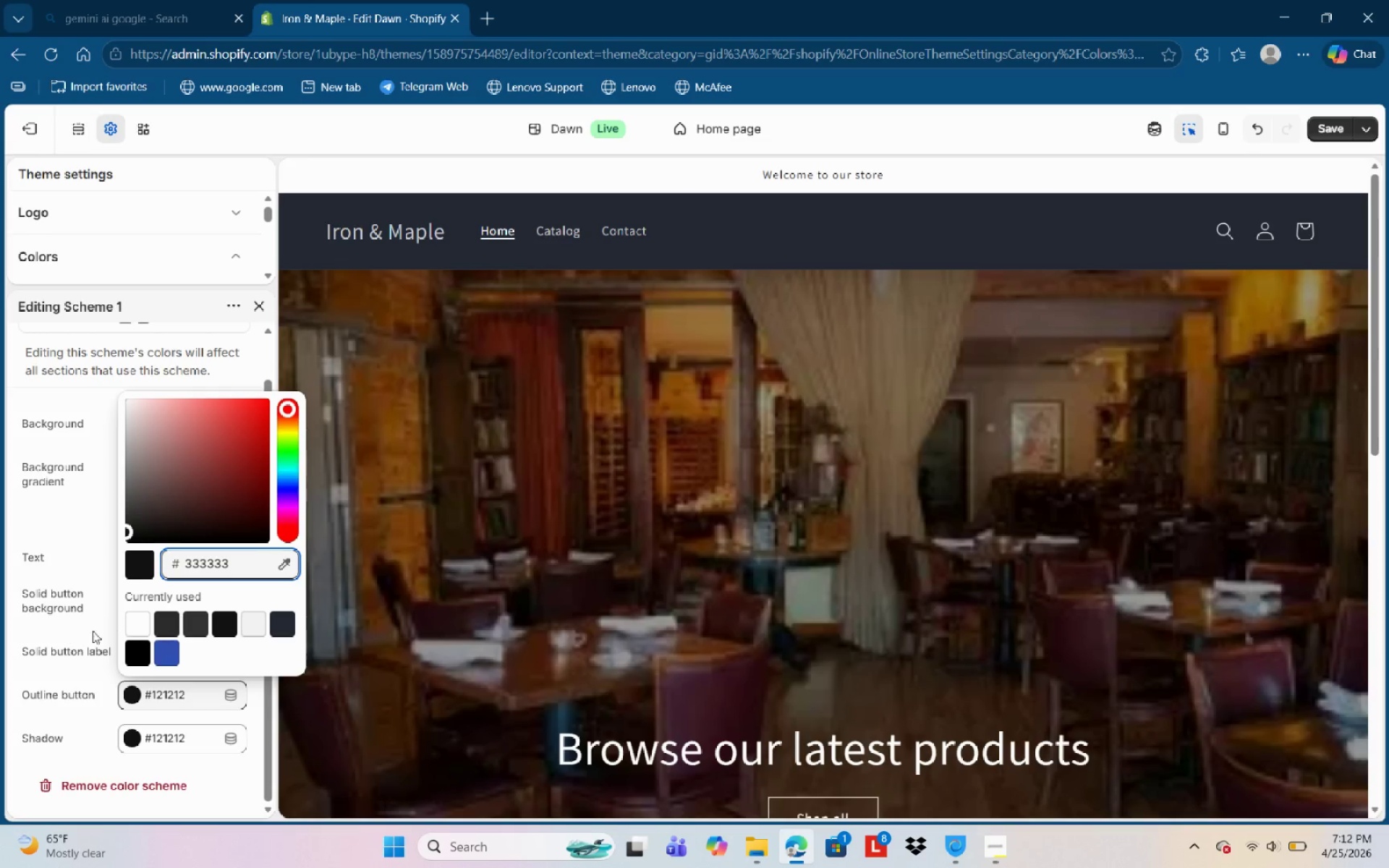 
left_click([79, 637])
 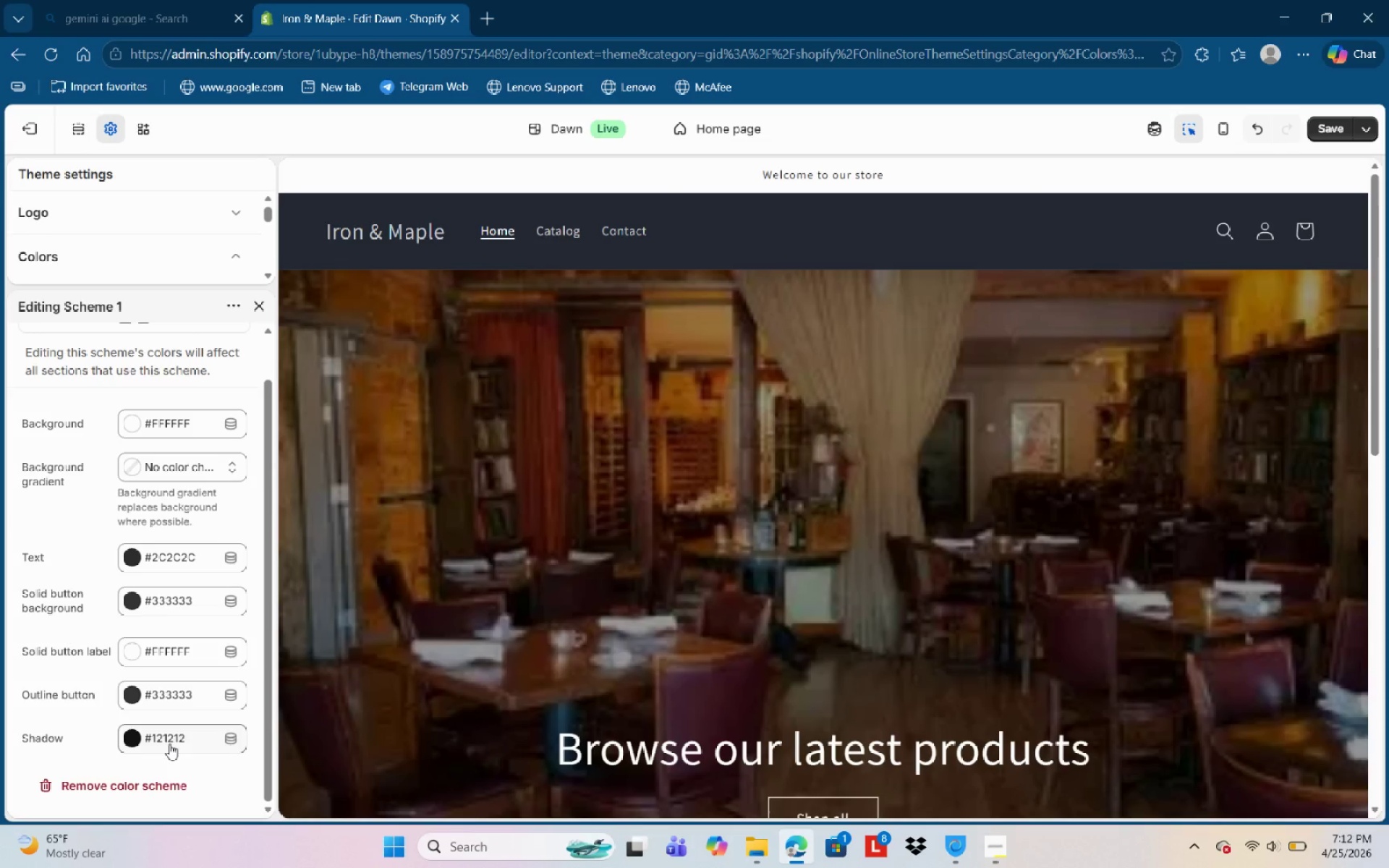 
wait(11.77)
 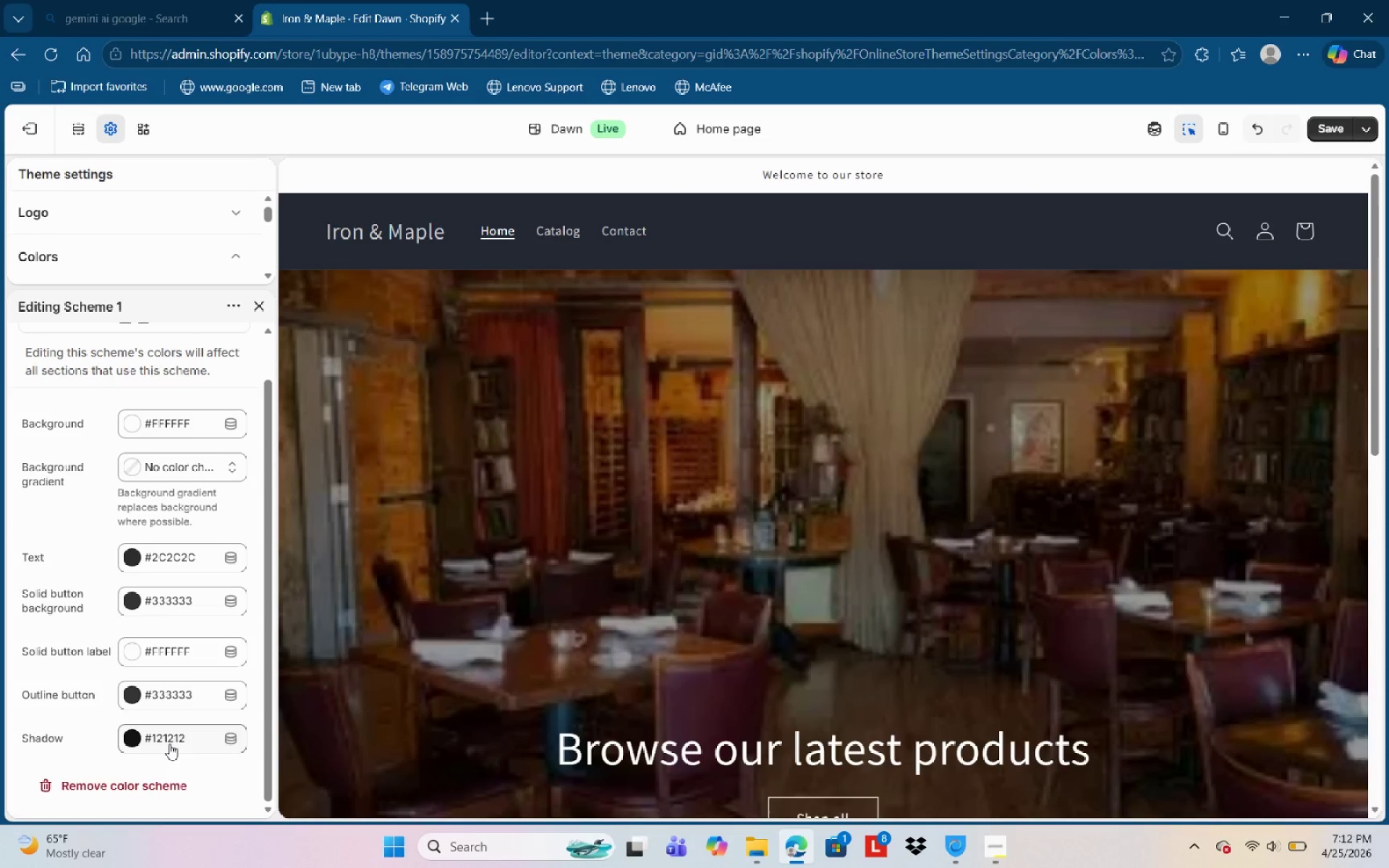 
left_click([235, 736])
 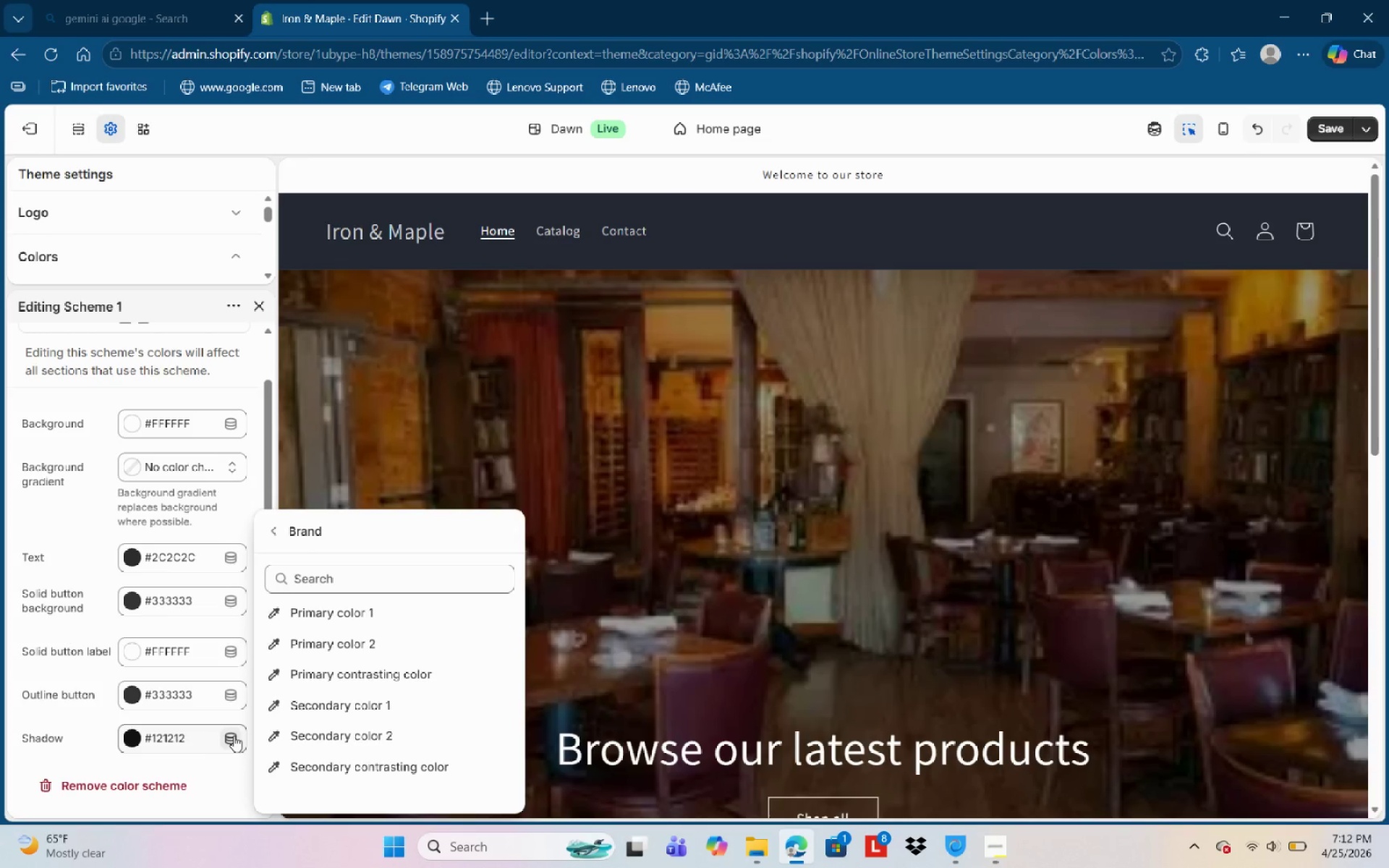 
left_click([17, 720])
 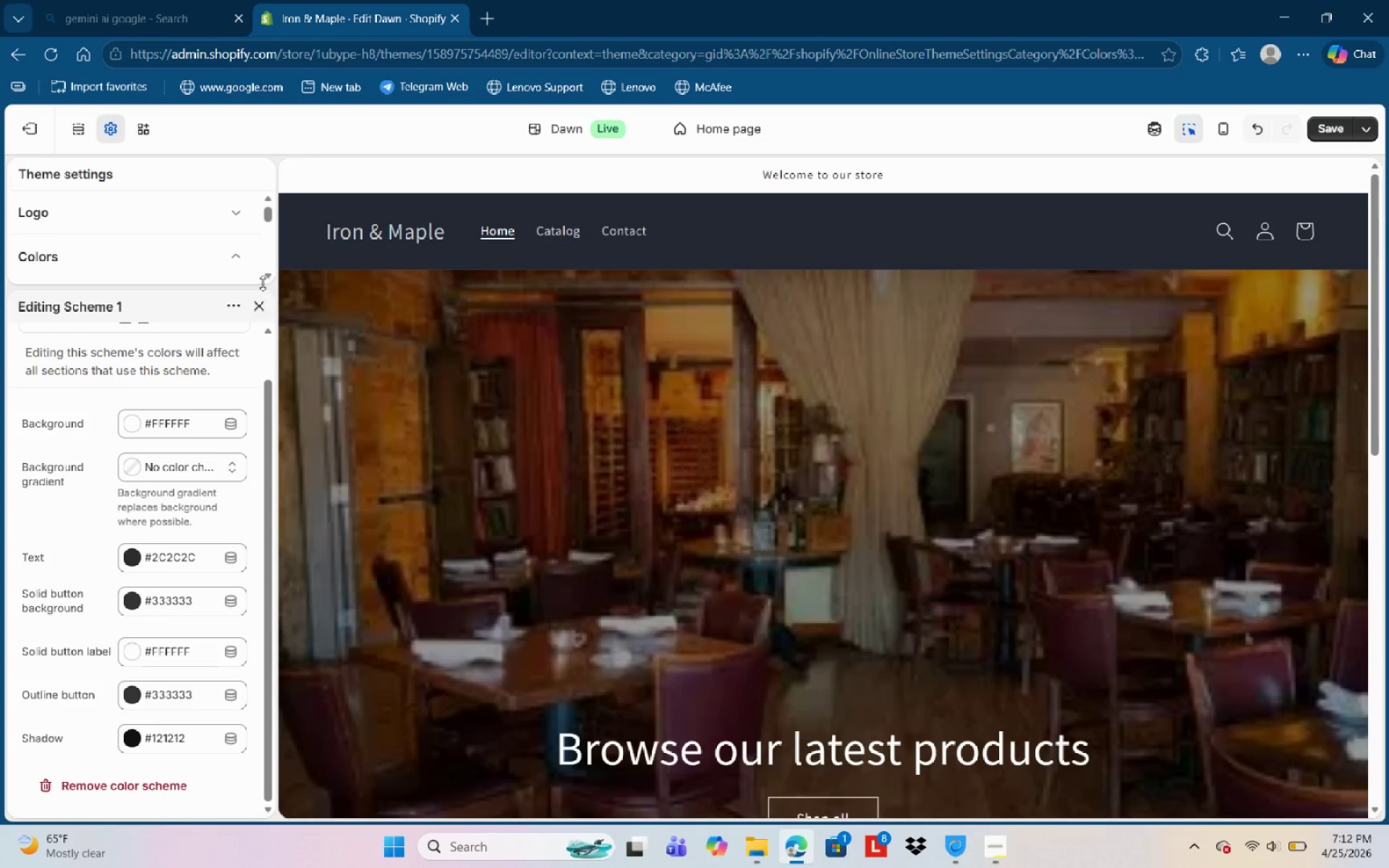 
left_click([255, 308])
 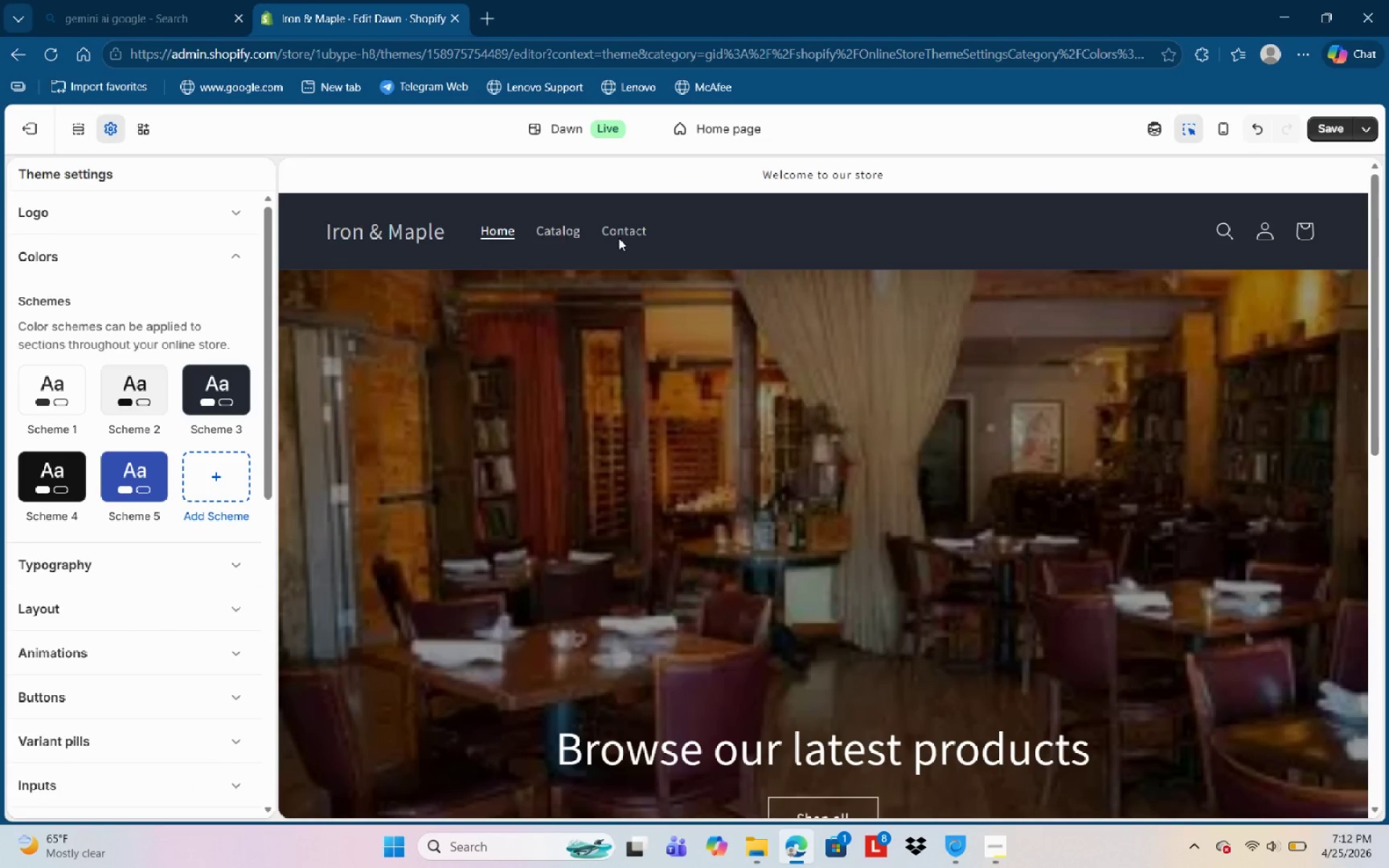 
left_click([645, 246])
 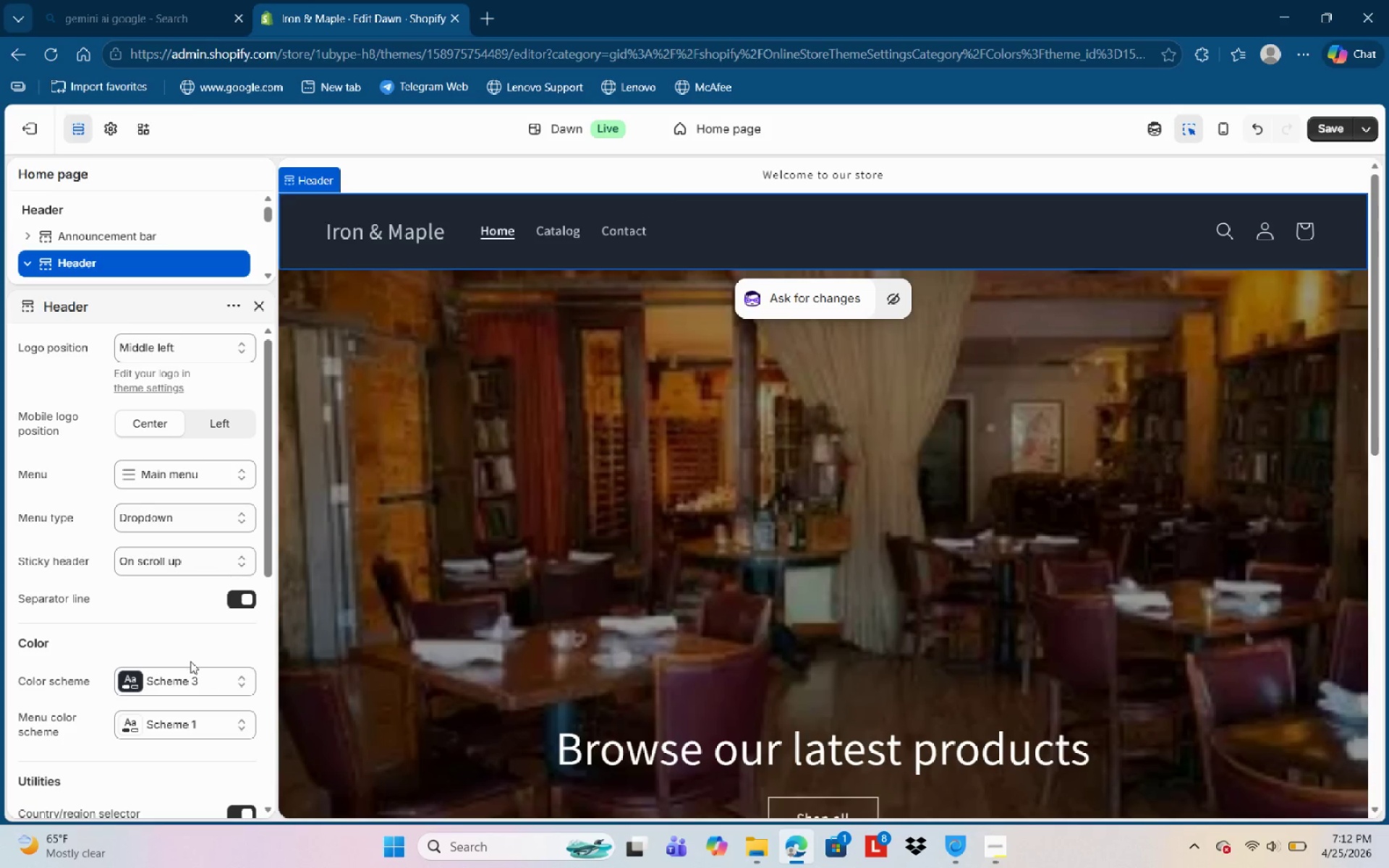 
left_click([183, 671])
 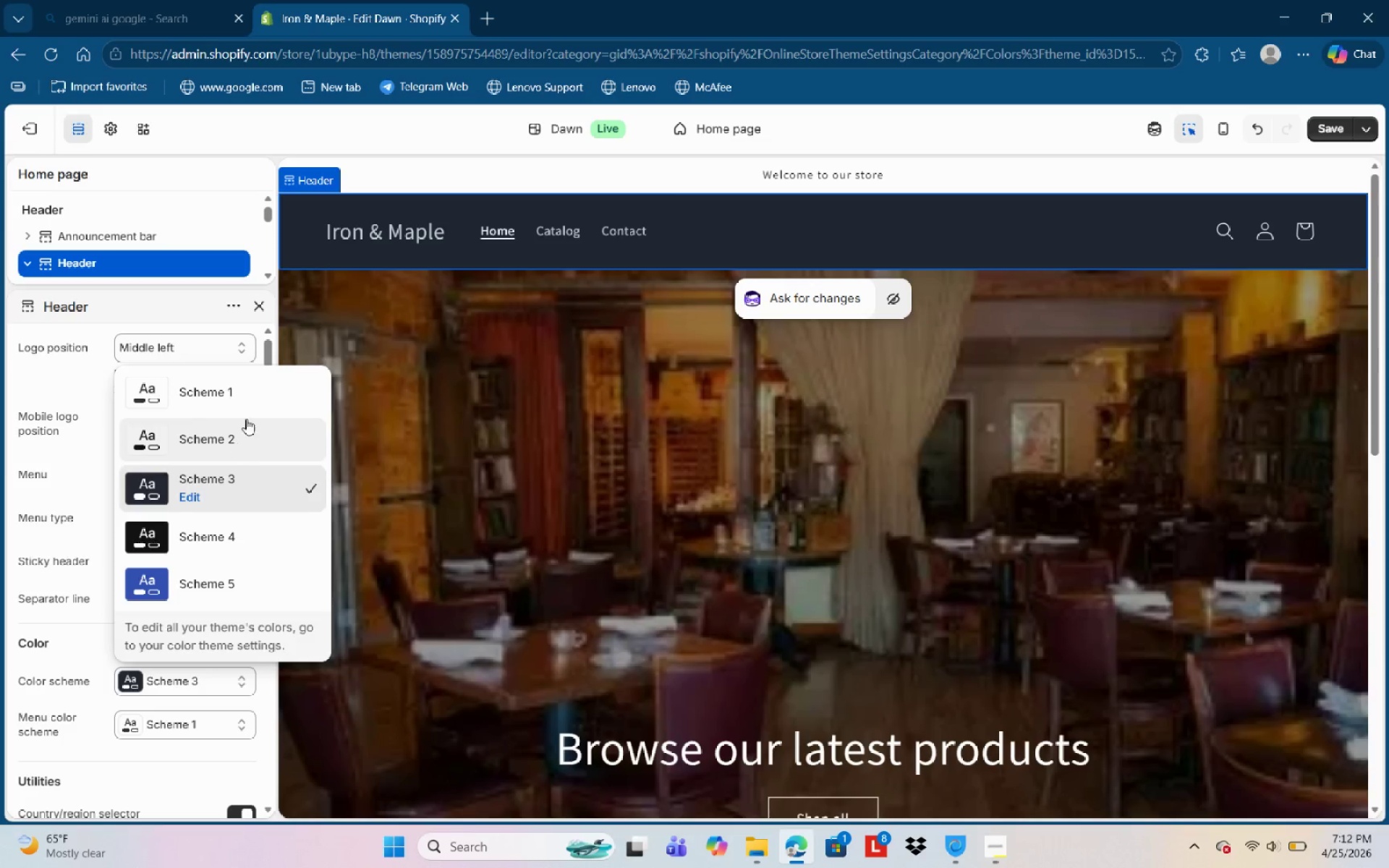 
left_click([255, 406])
 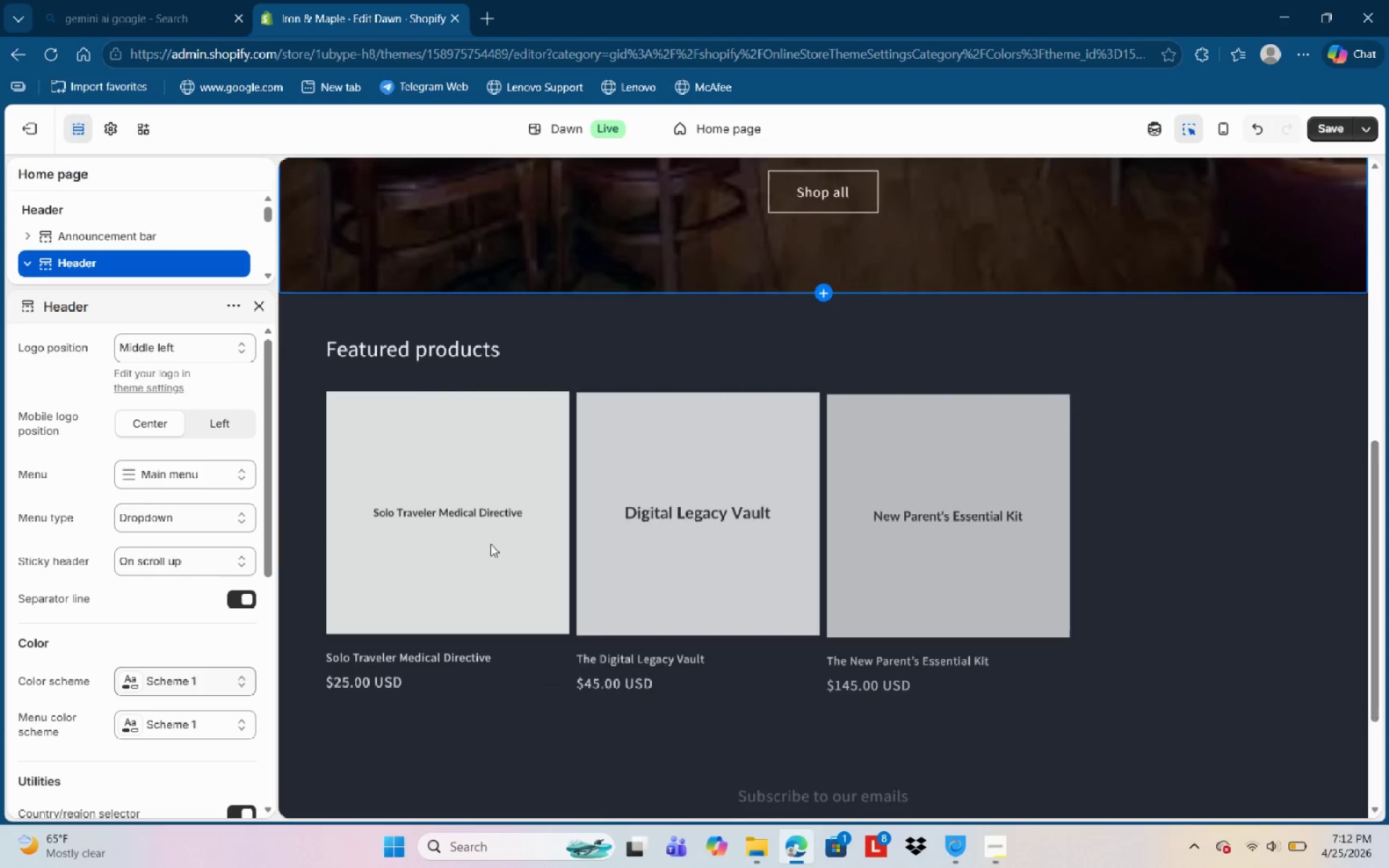 
left_click([1214, 572])
 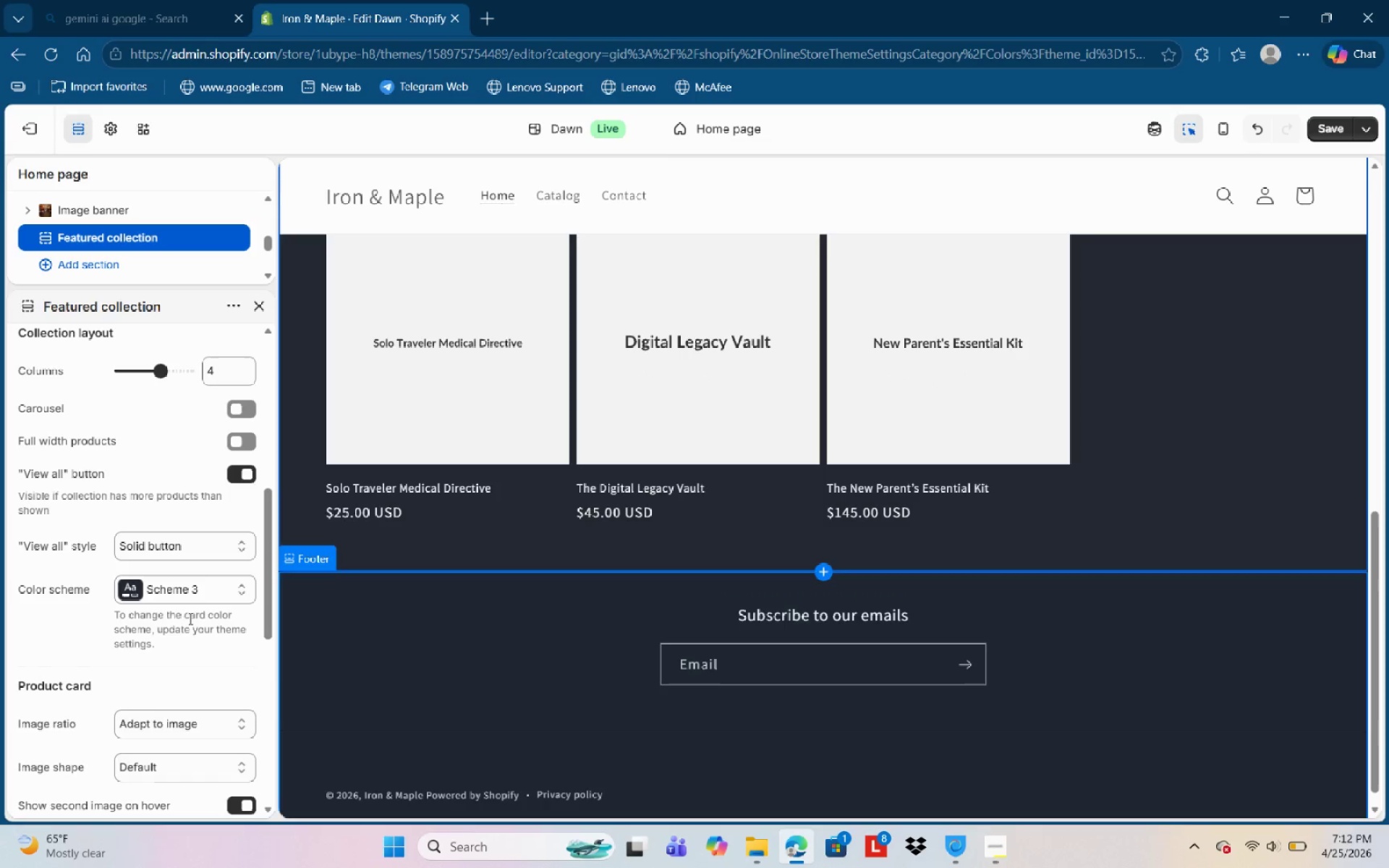 
left_click([174, 592])
 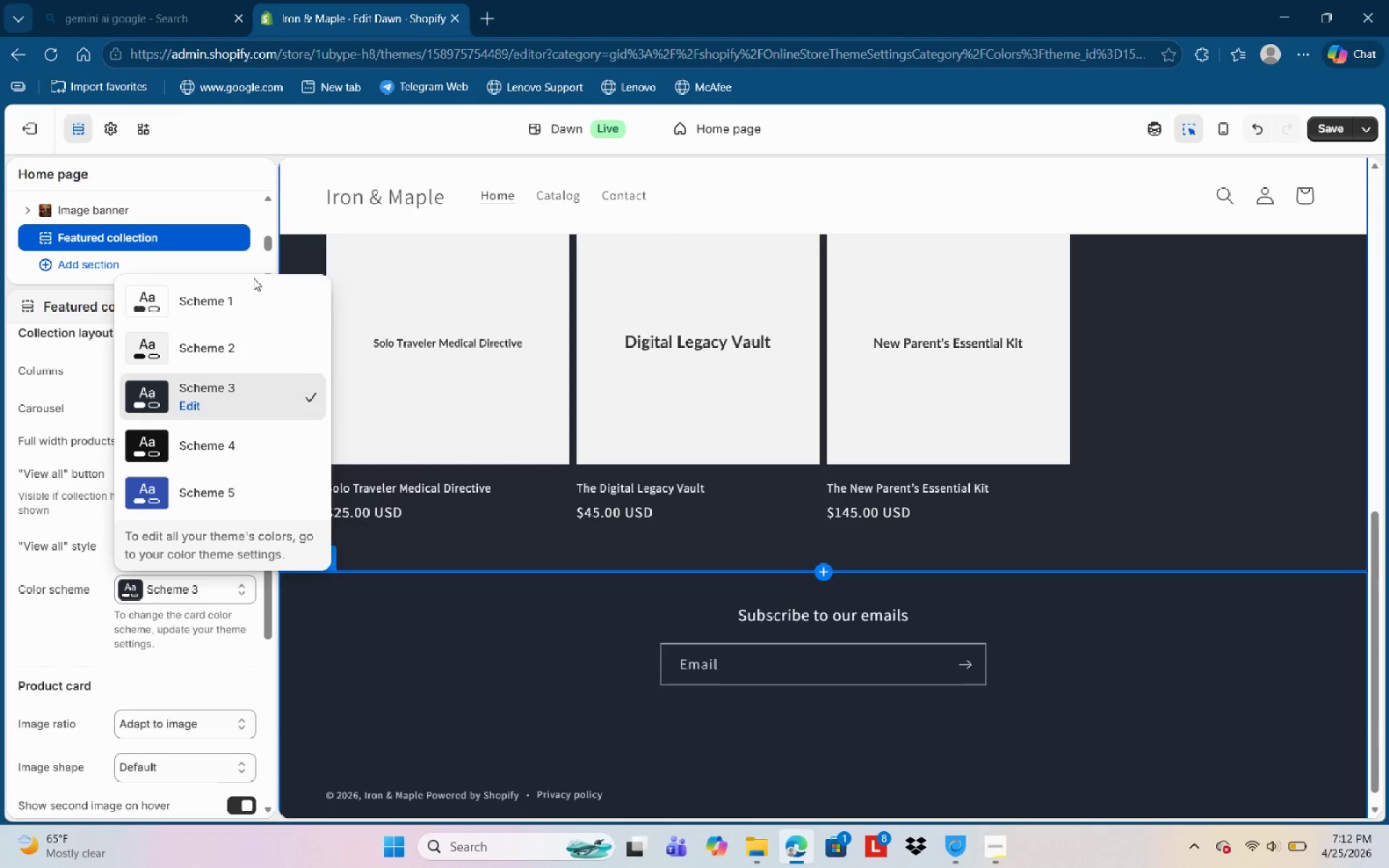 
left_click([245, 292])
 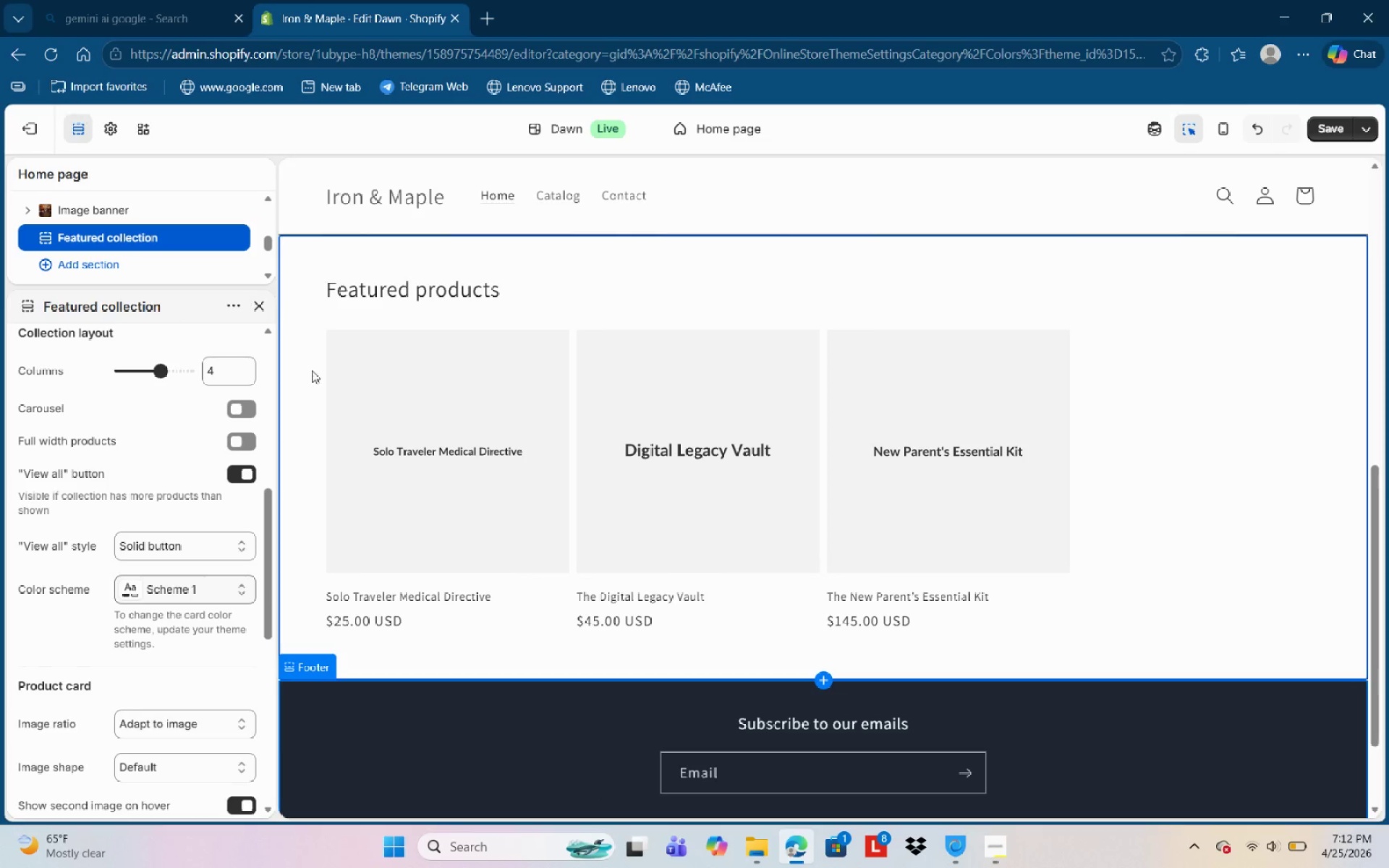 
left_click([405, 708])
 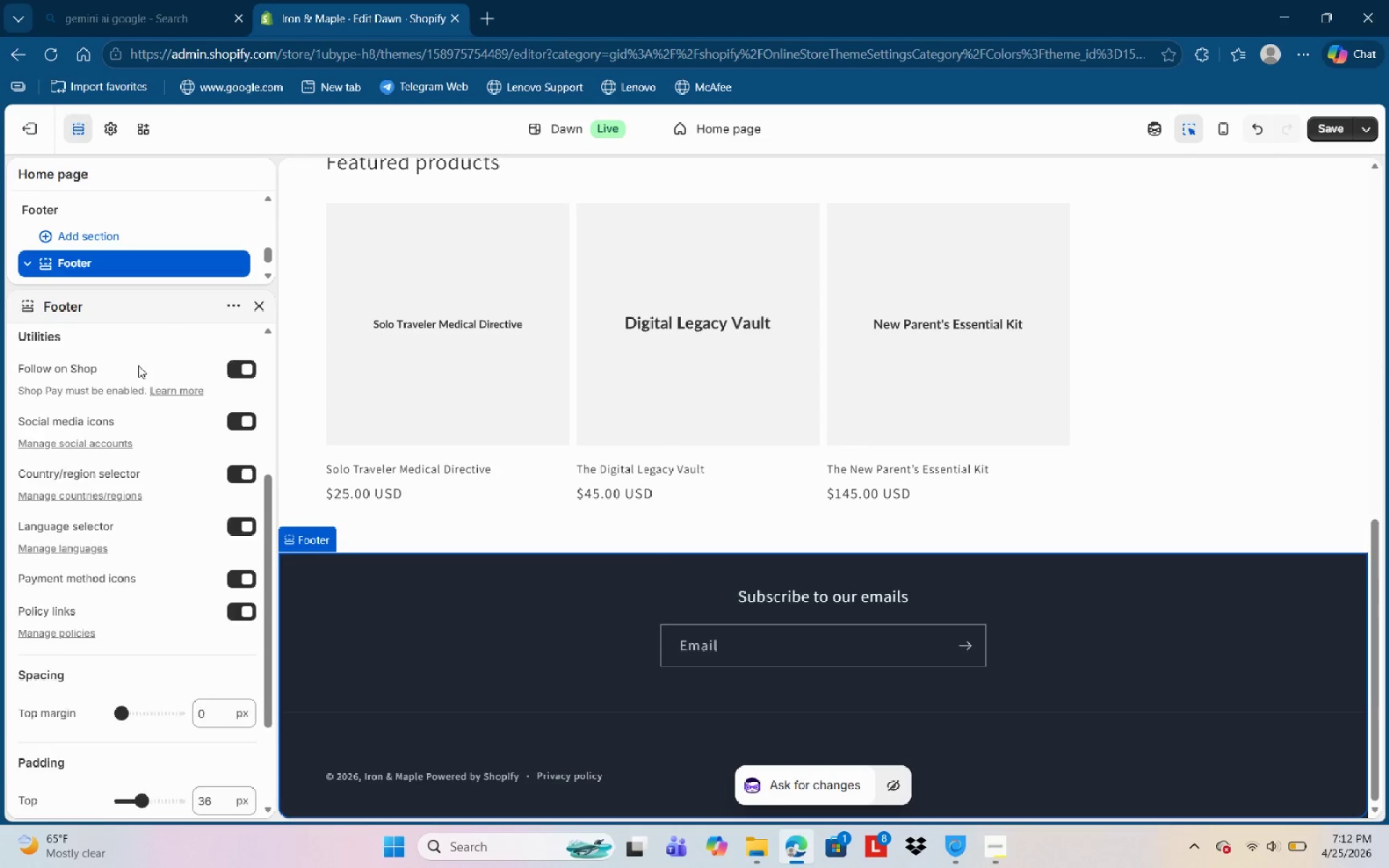 
left_click([174, 339])
 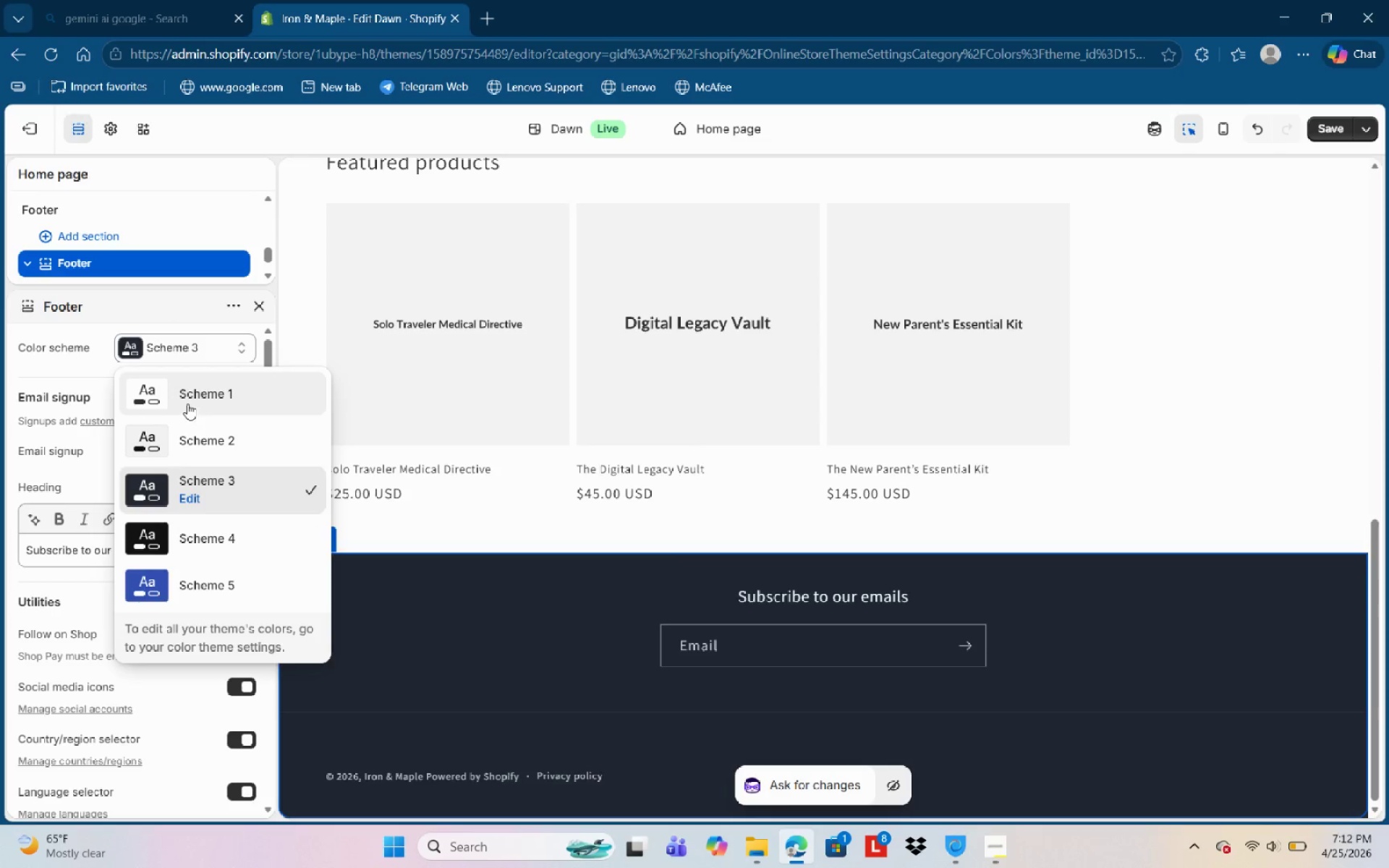 
left_click([189, 400])
 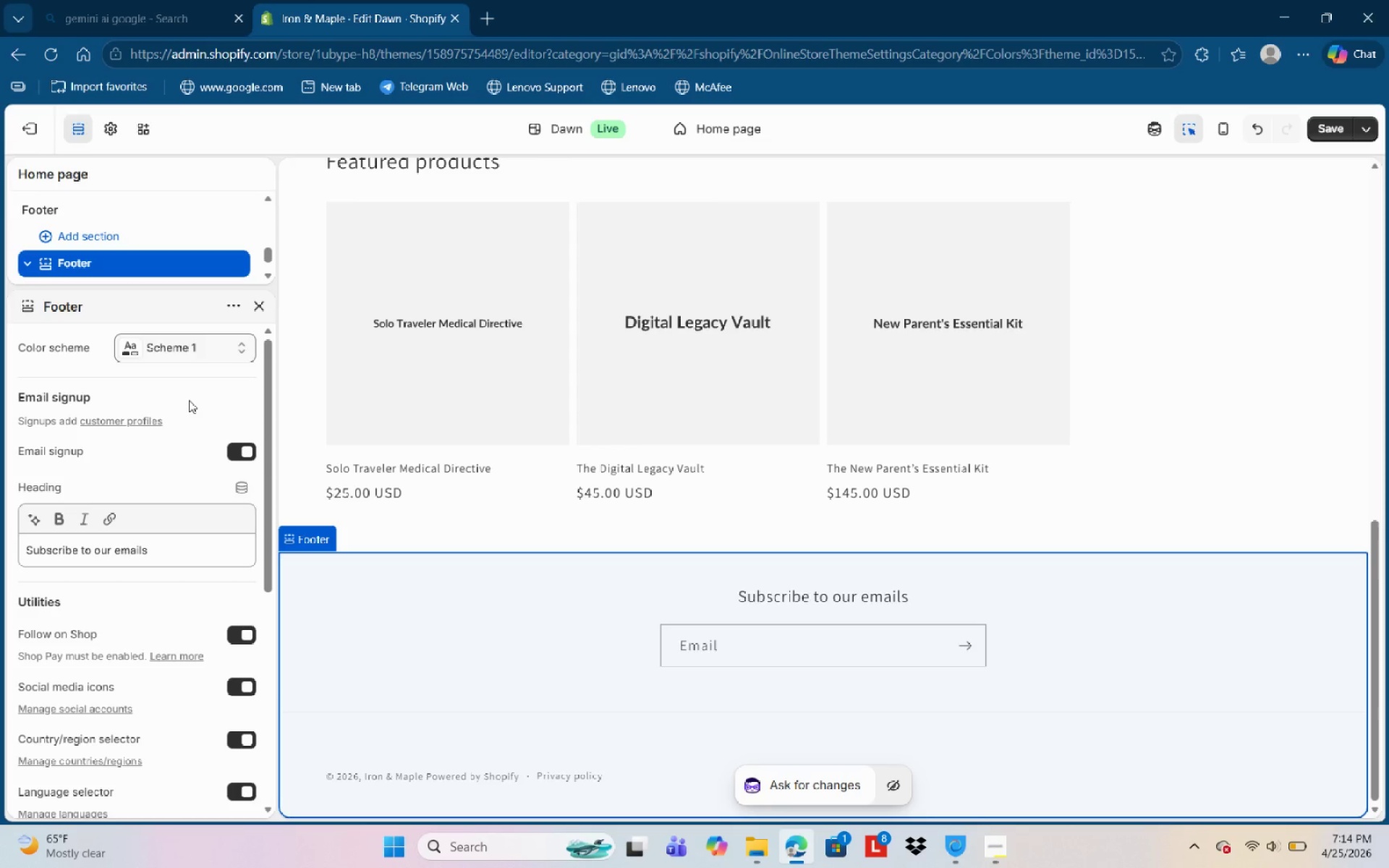 
wait(95.8)
 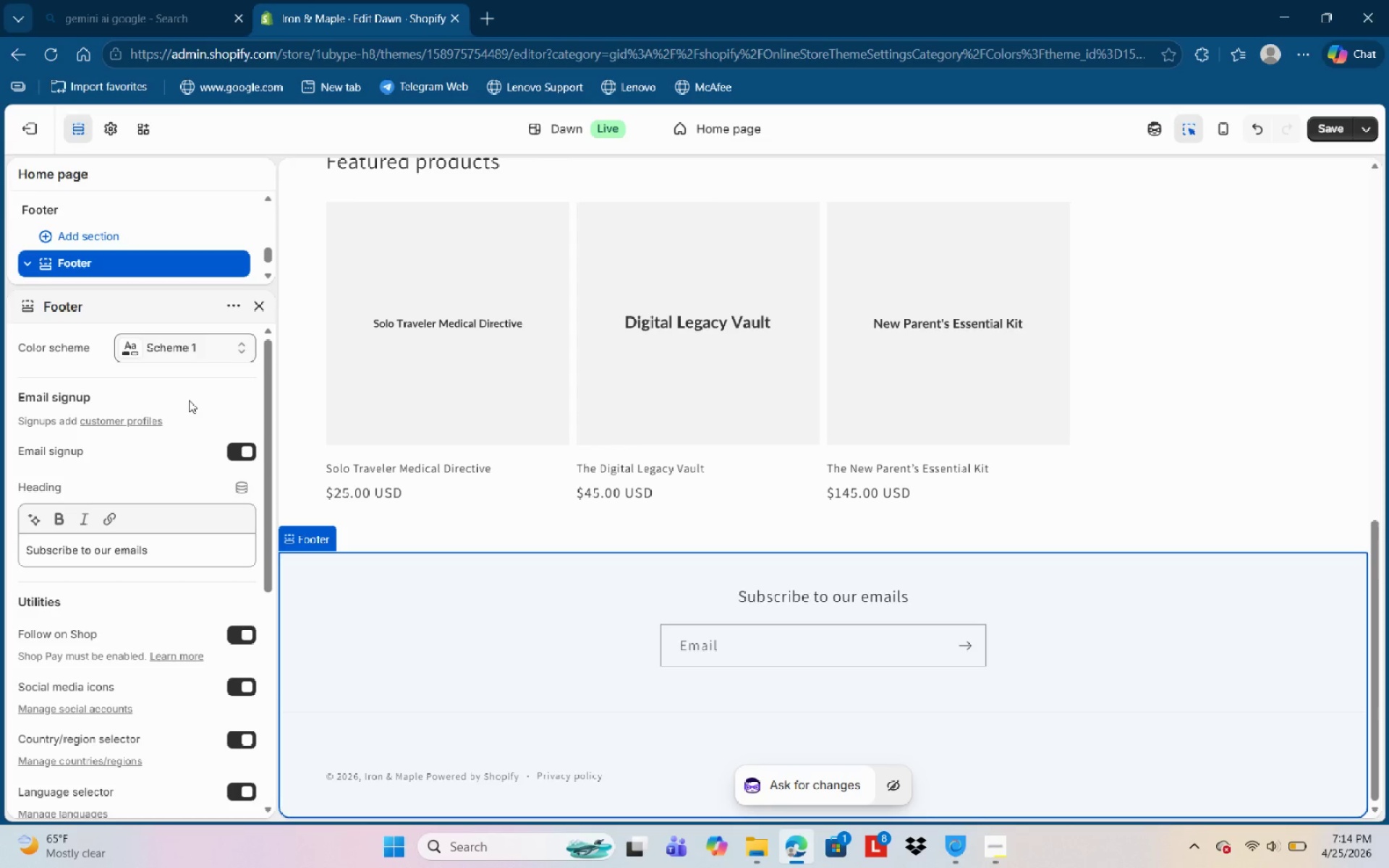 
left_click([1212, 569])
 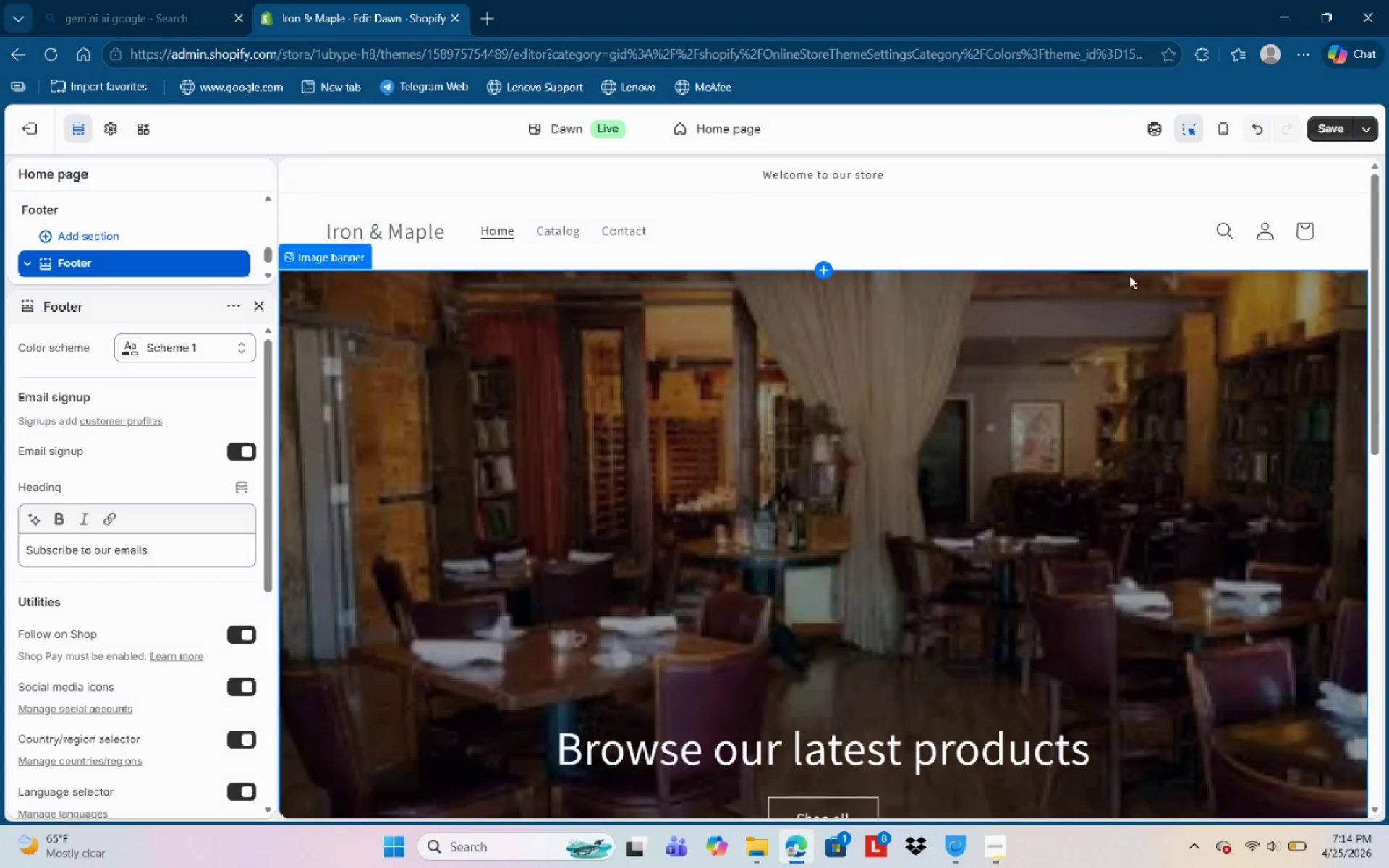 
left_click([1068, 169])
 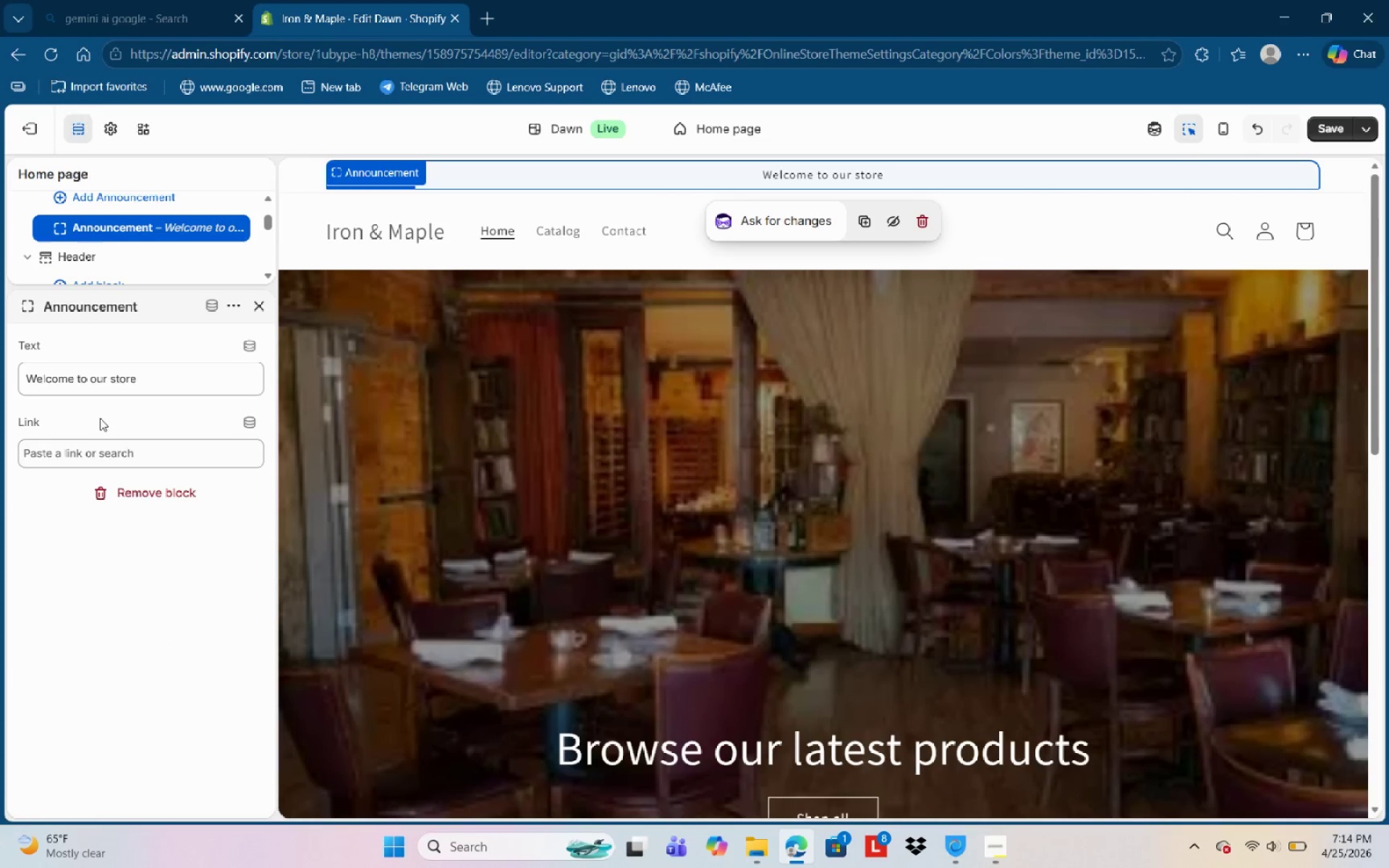 
left_click([64, 676])
 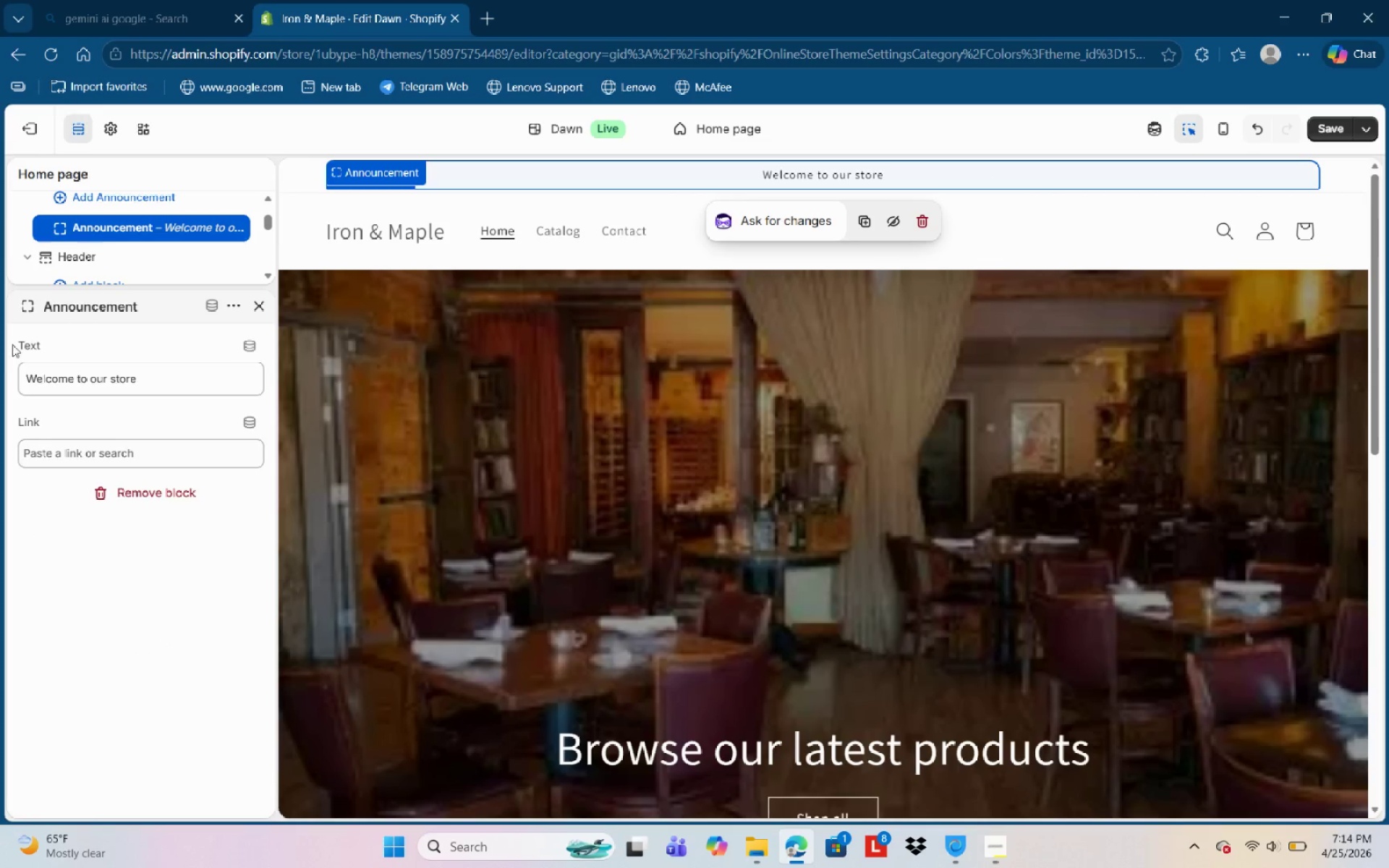 
wait(6.59)
 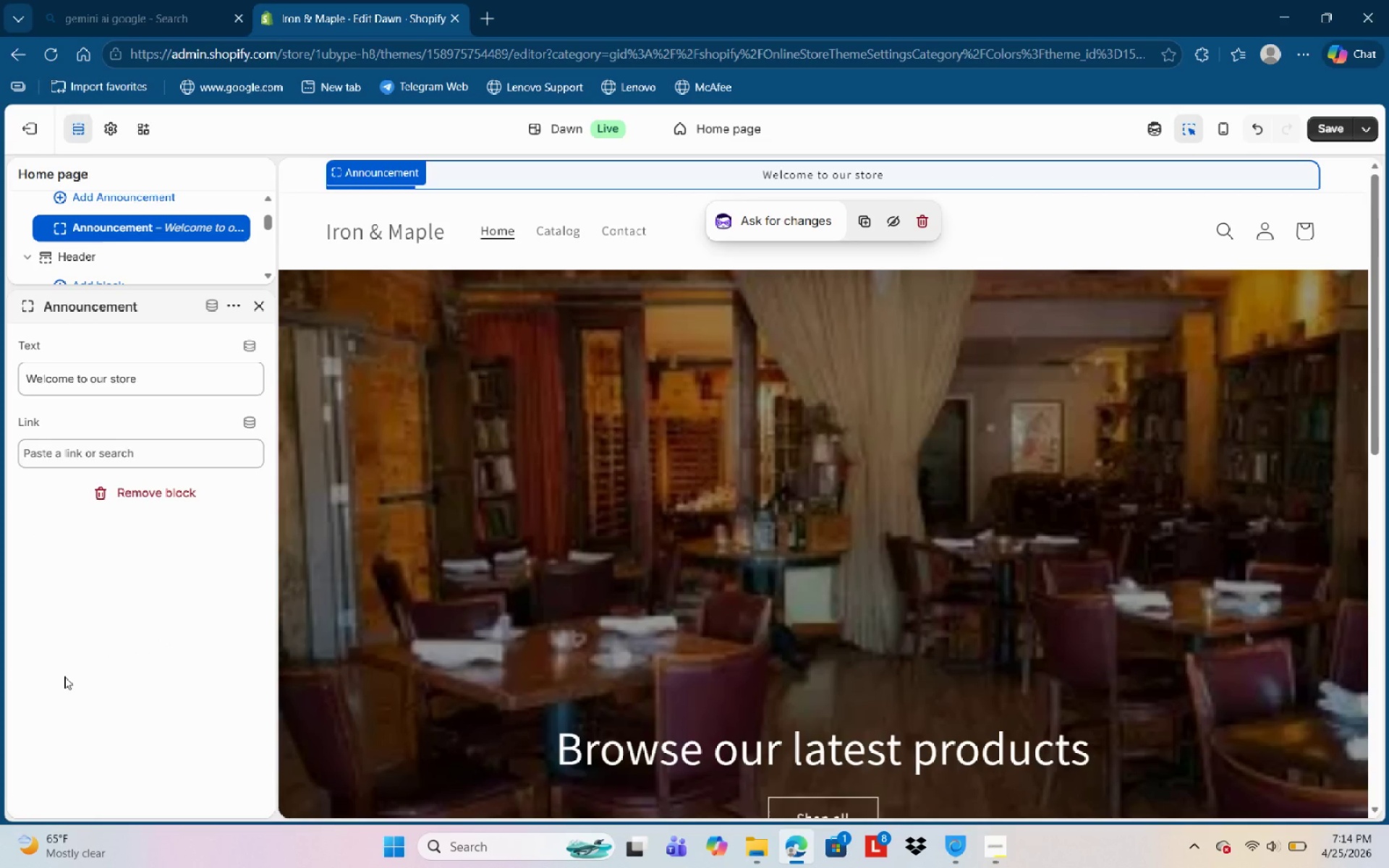 
left_click([1325, 119])
 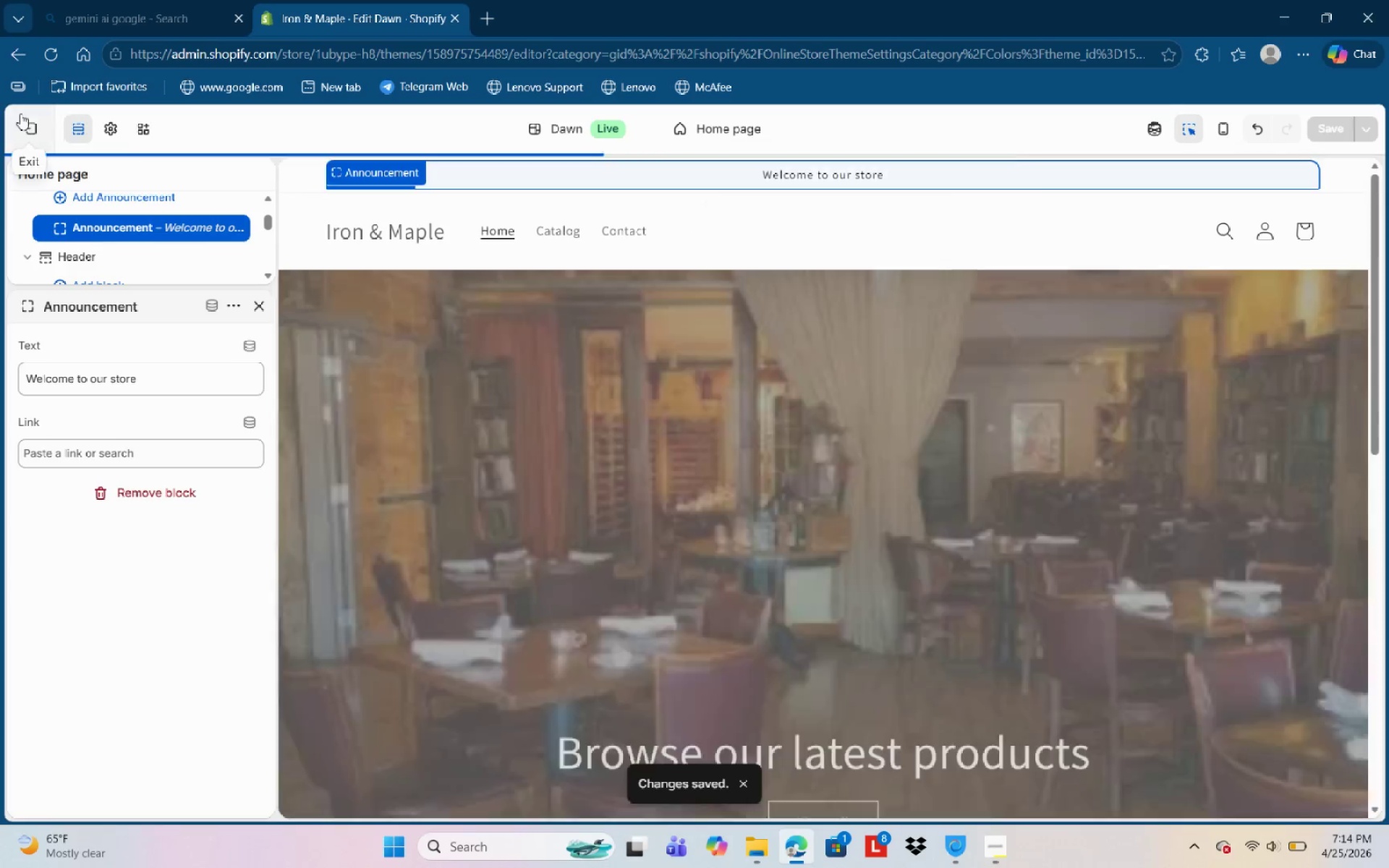 
left_click([24, 126])
 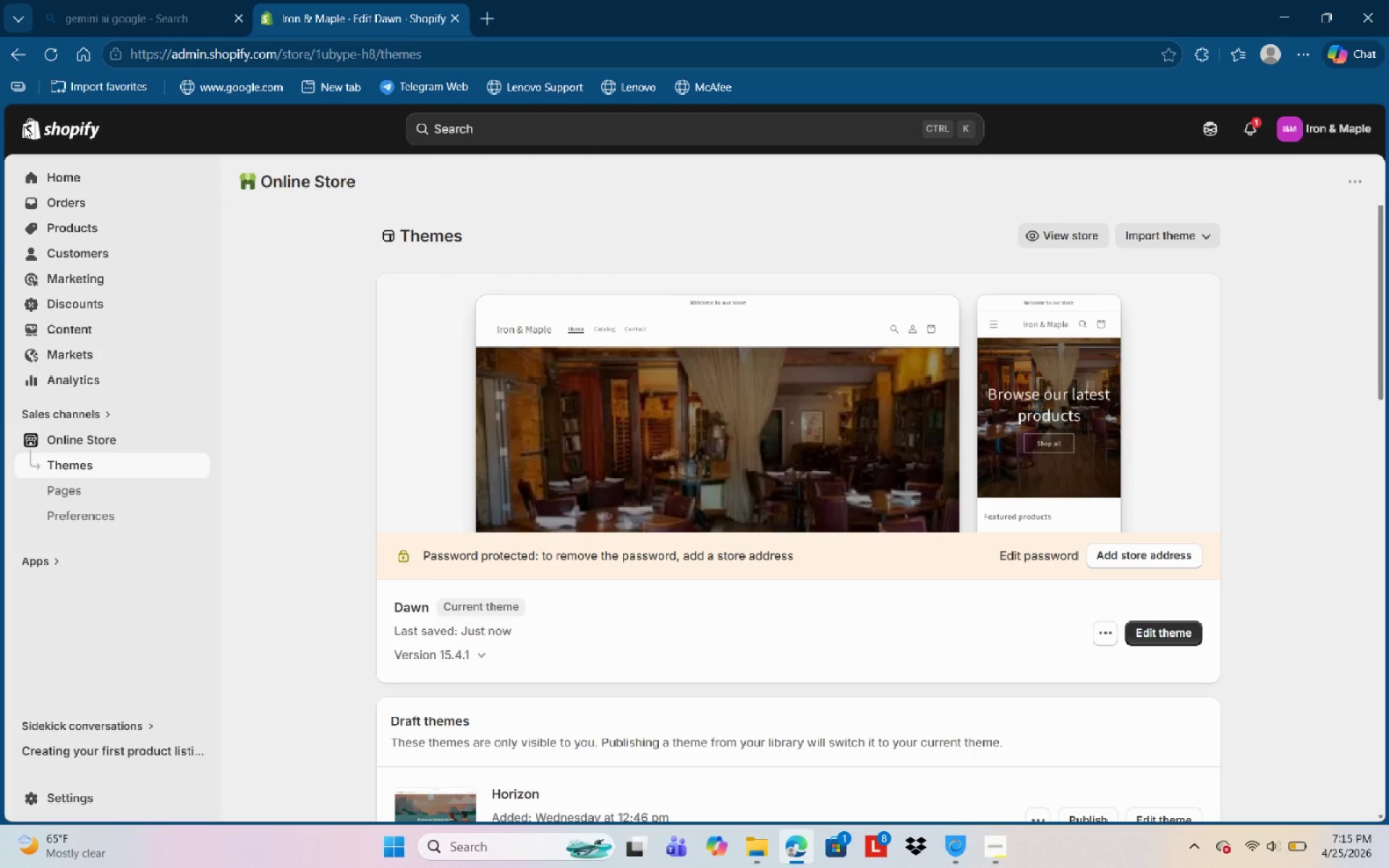 
wait(32.17)
 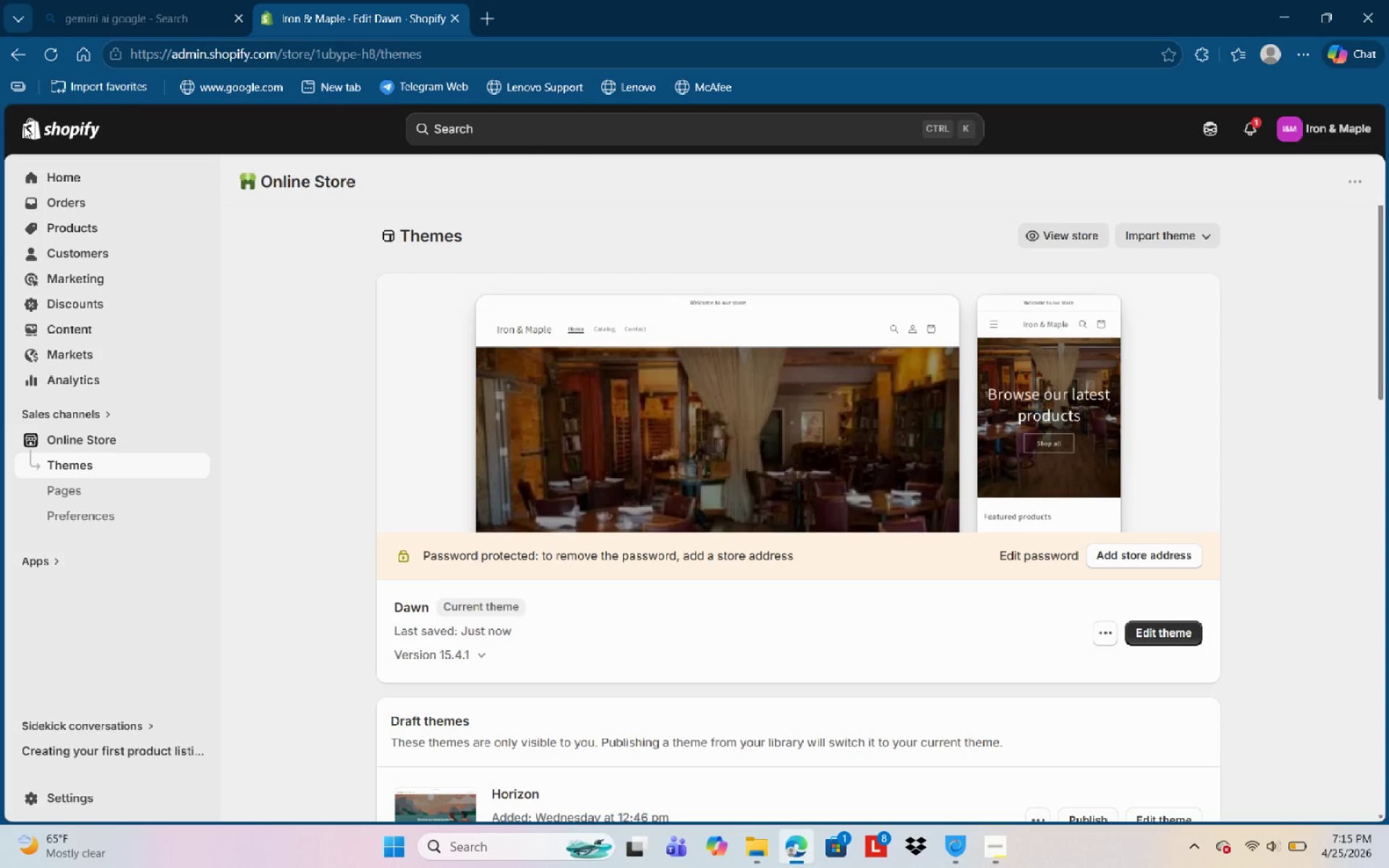 
left_click([68, 227])
 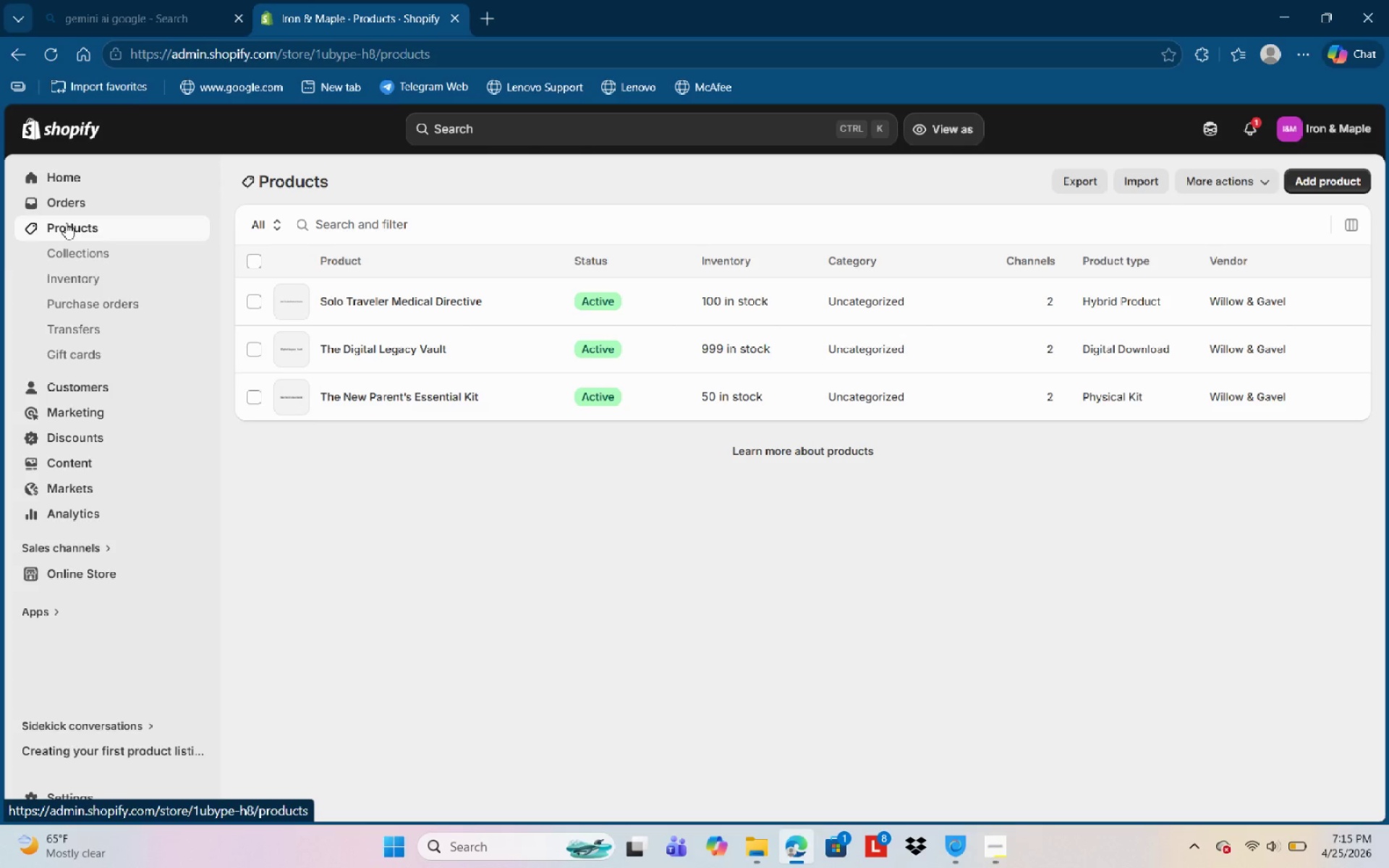 
wait(18.89)
 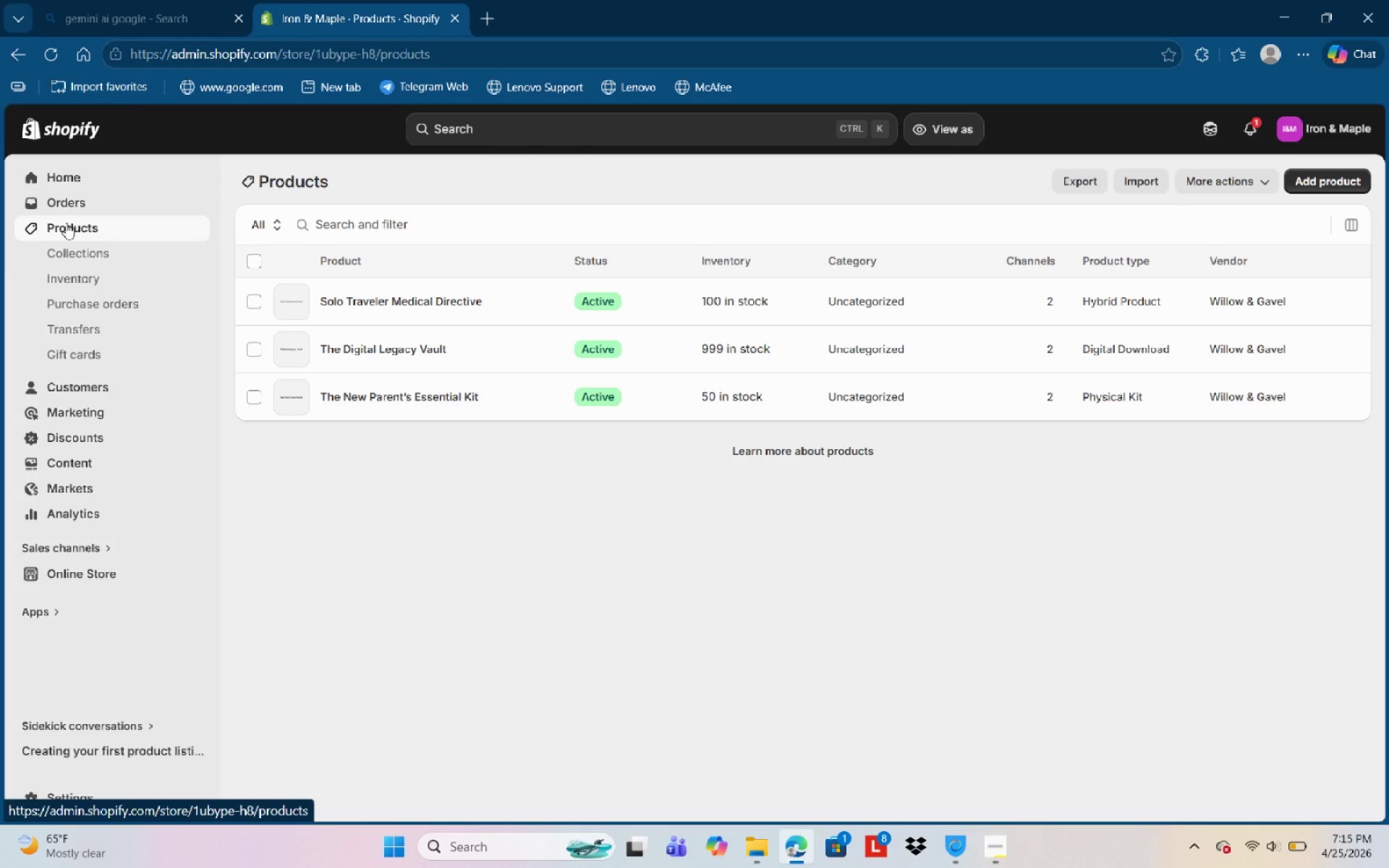 
left_click([147, 576])
 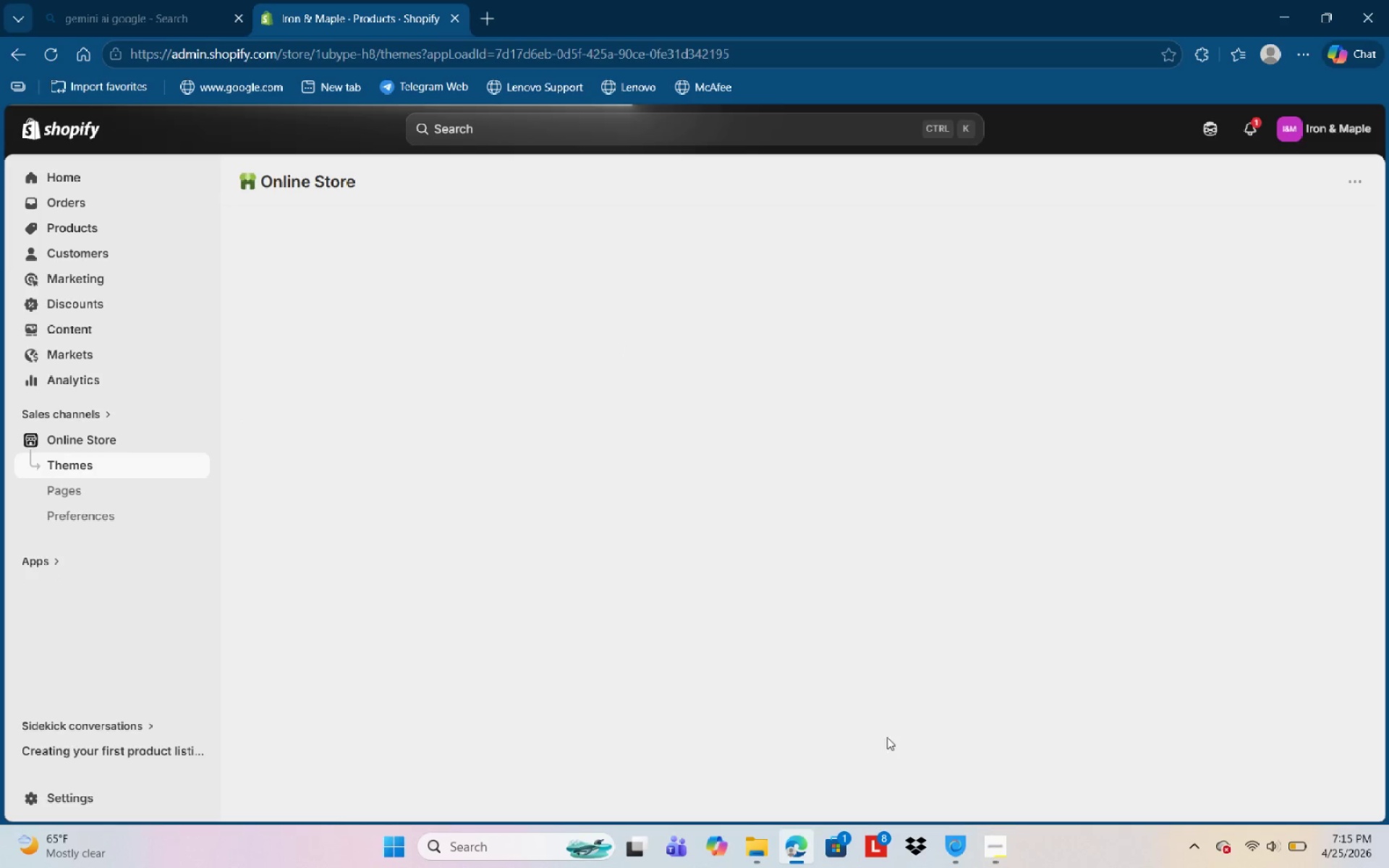 
left_click([982, 854])